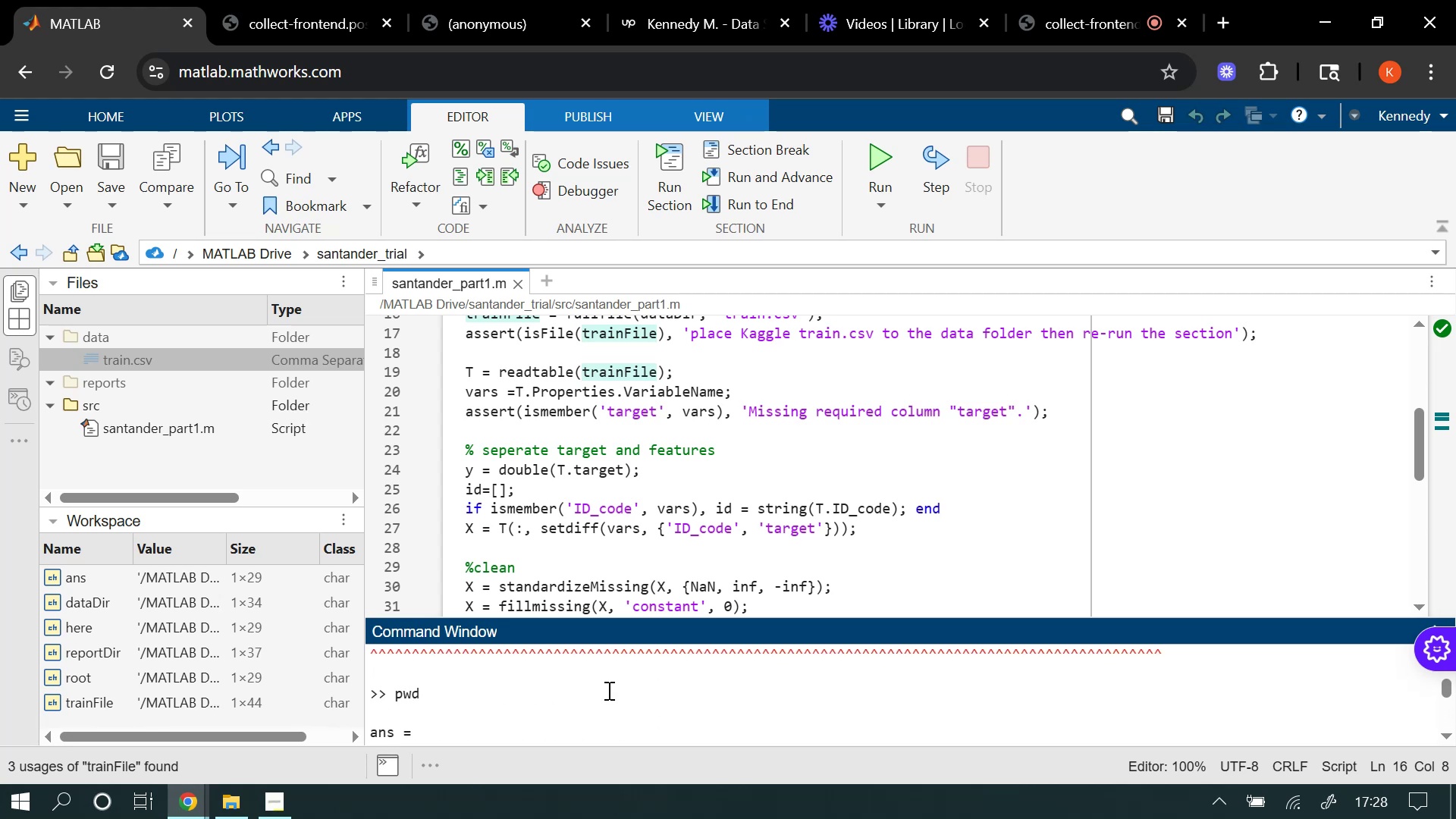 
scroll: coordinate [607, 690], scroll_direction: down, amount: 1.0
 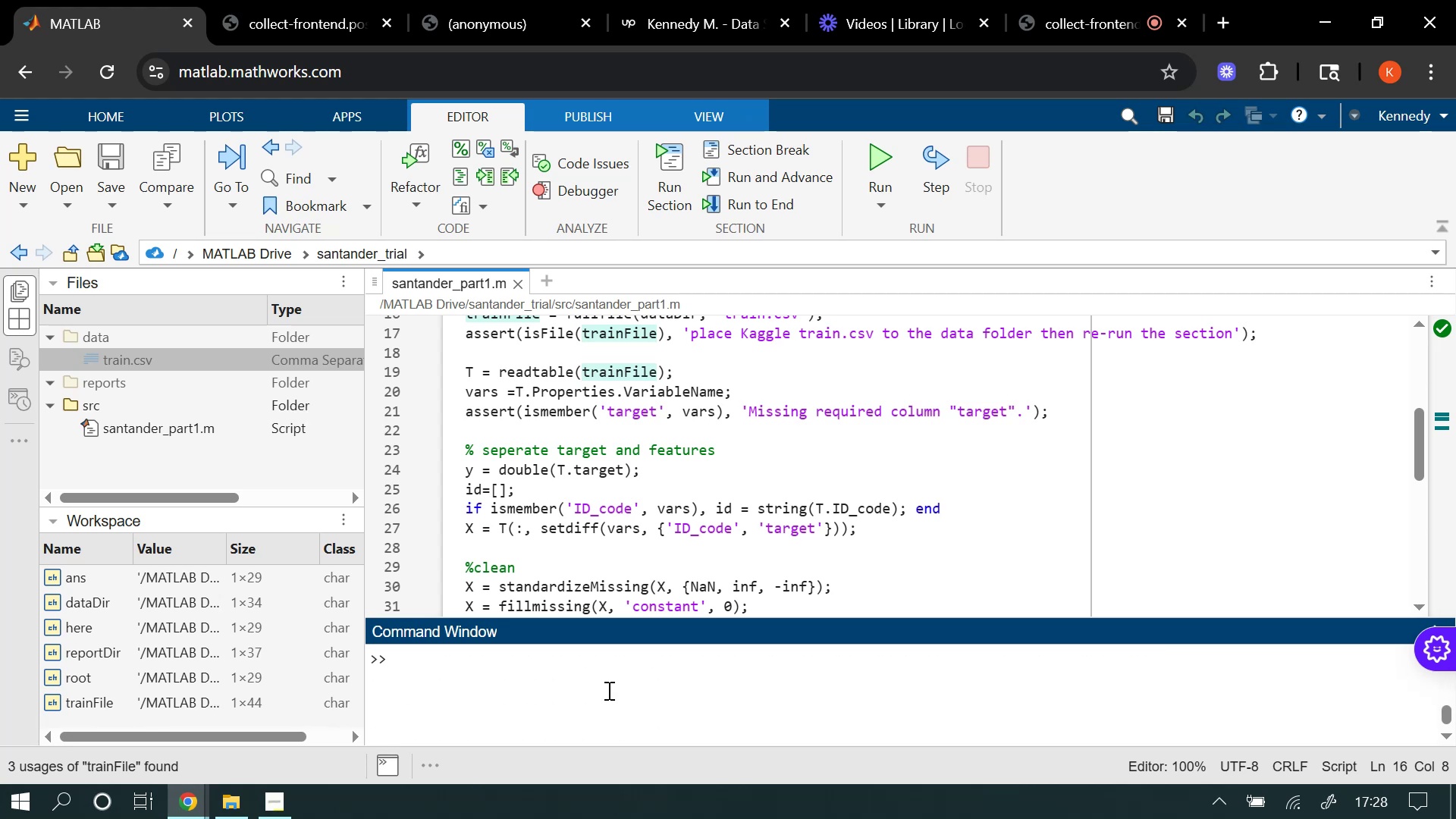 
scroll: coordinate [607, 690], scroll_direction: up, amount: 1.0
 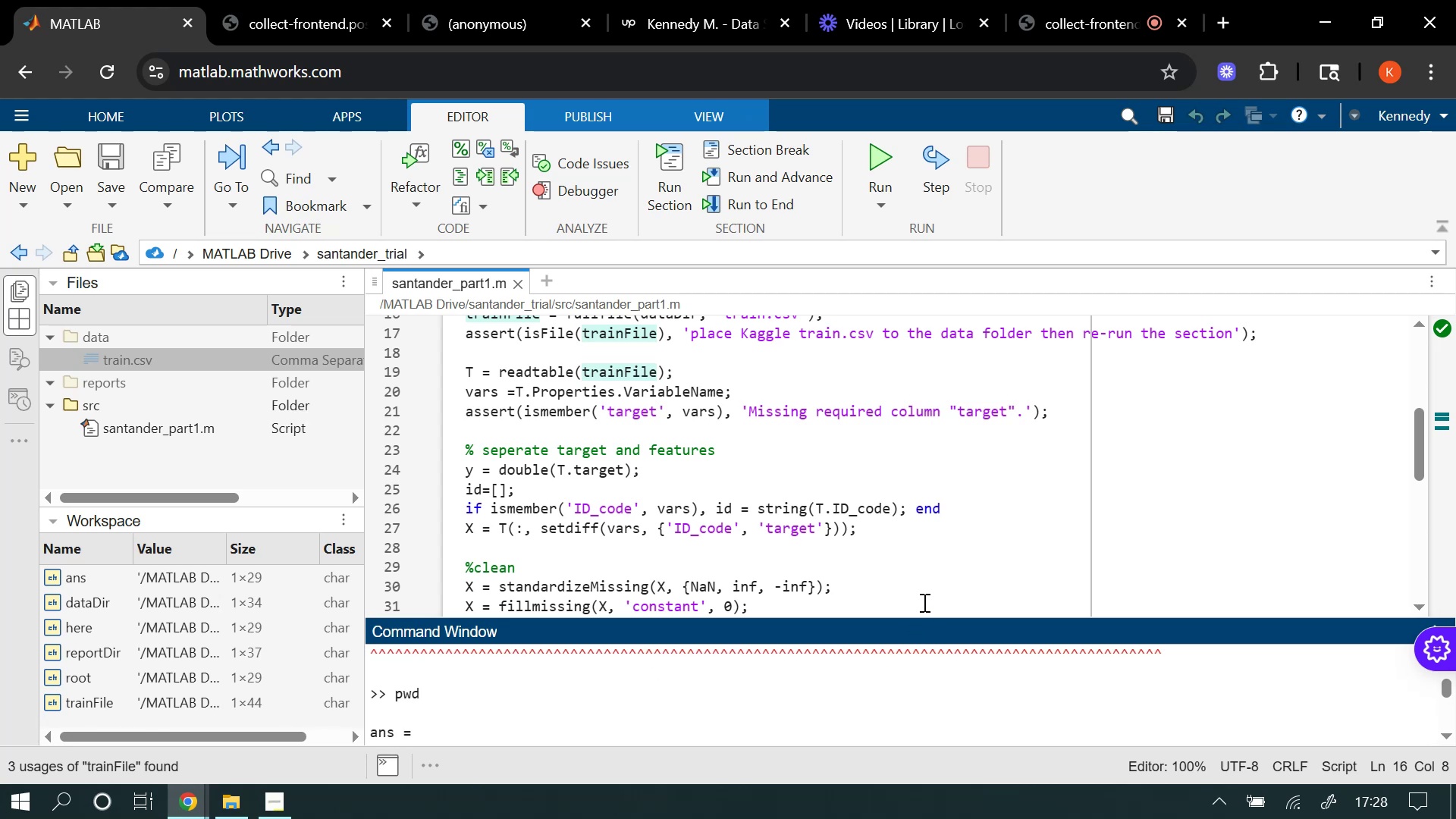 
left_click([924, 613])
 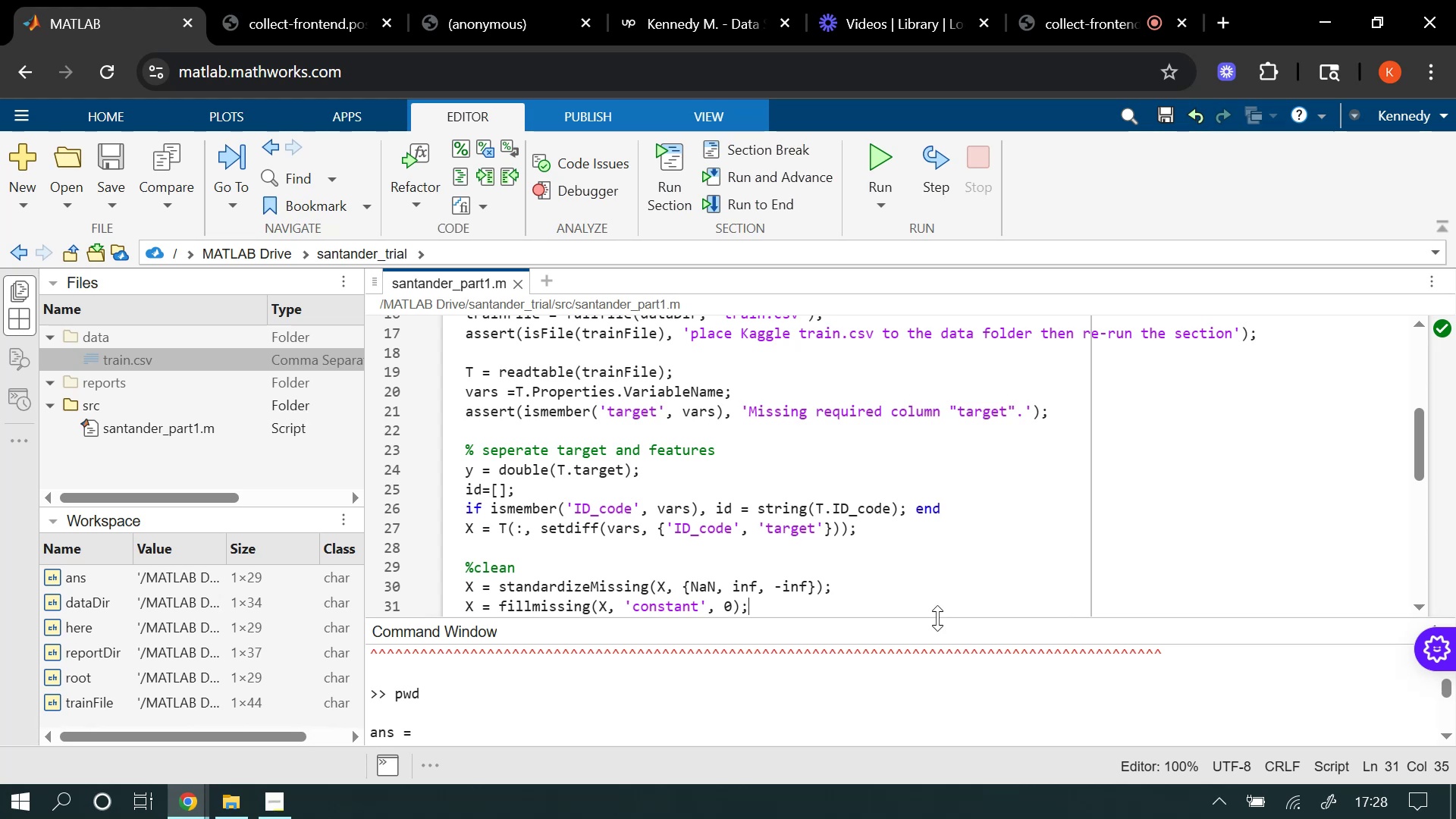 
left_click_drag(start_coordinate=[936, 619], to_coordinate=[972, 463])
 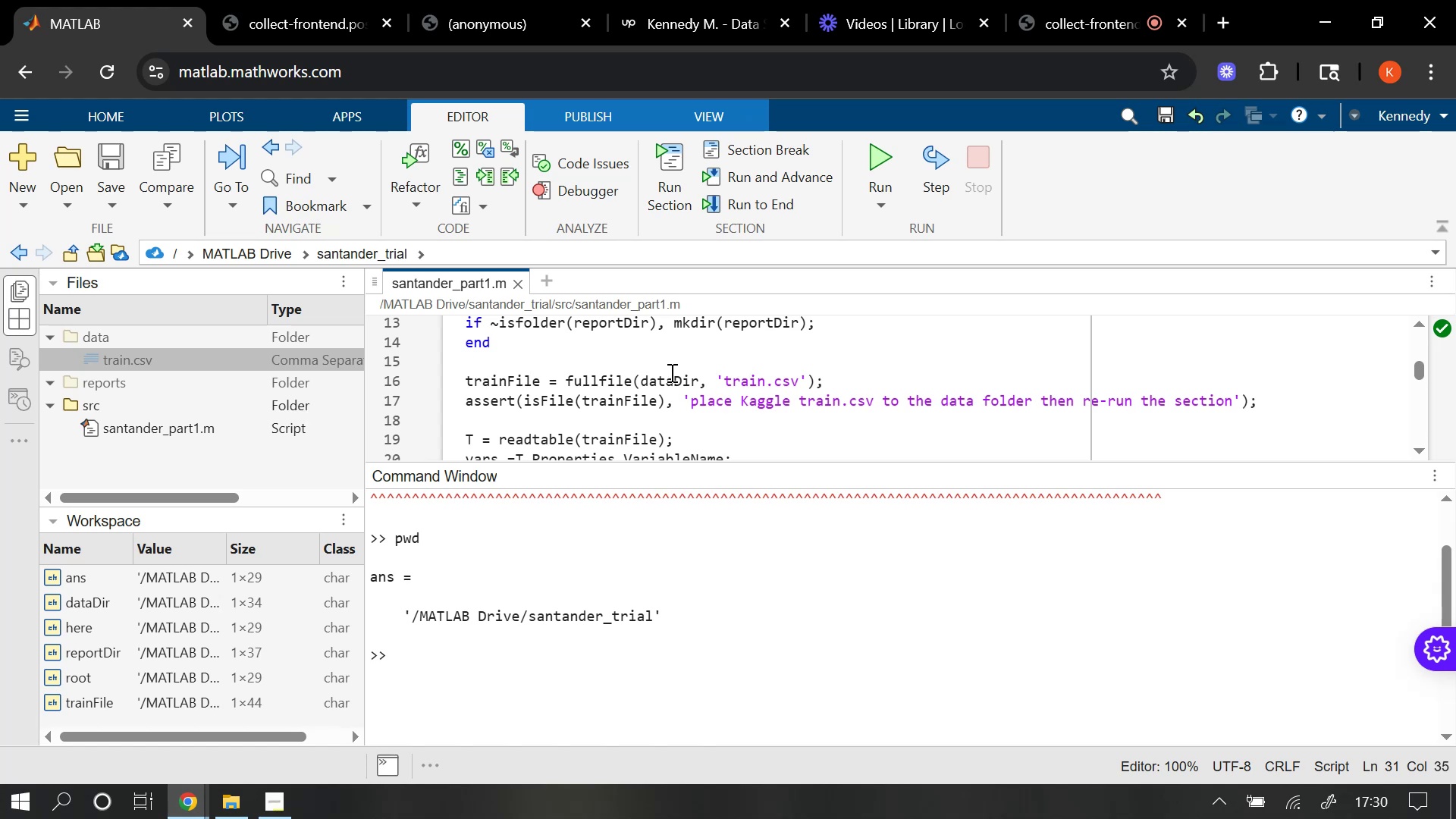 
wait(113.72)
 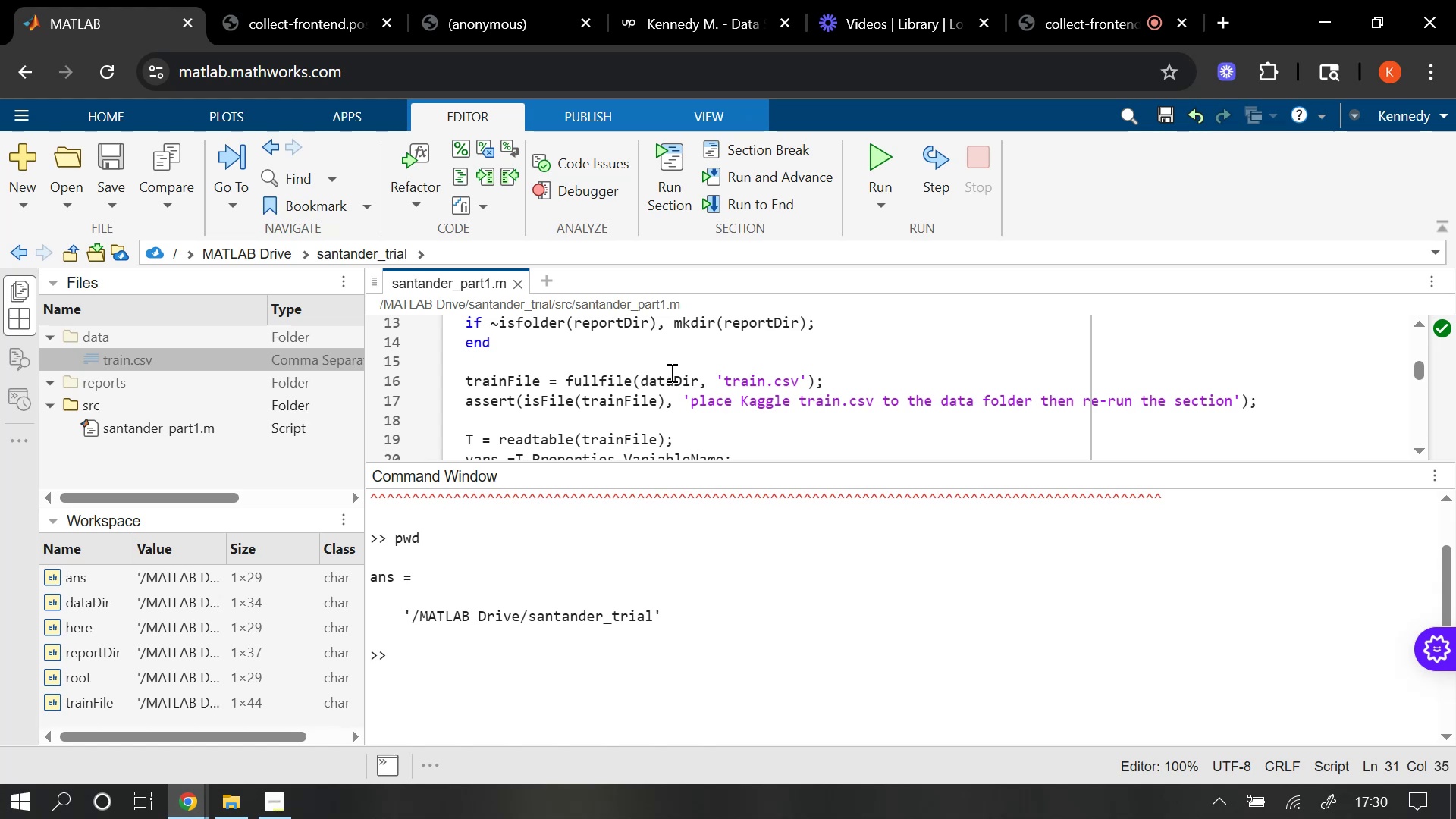 
left_click([697, 381])
 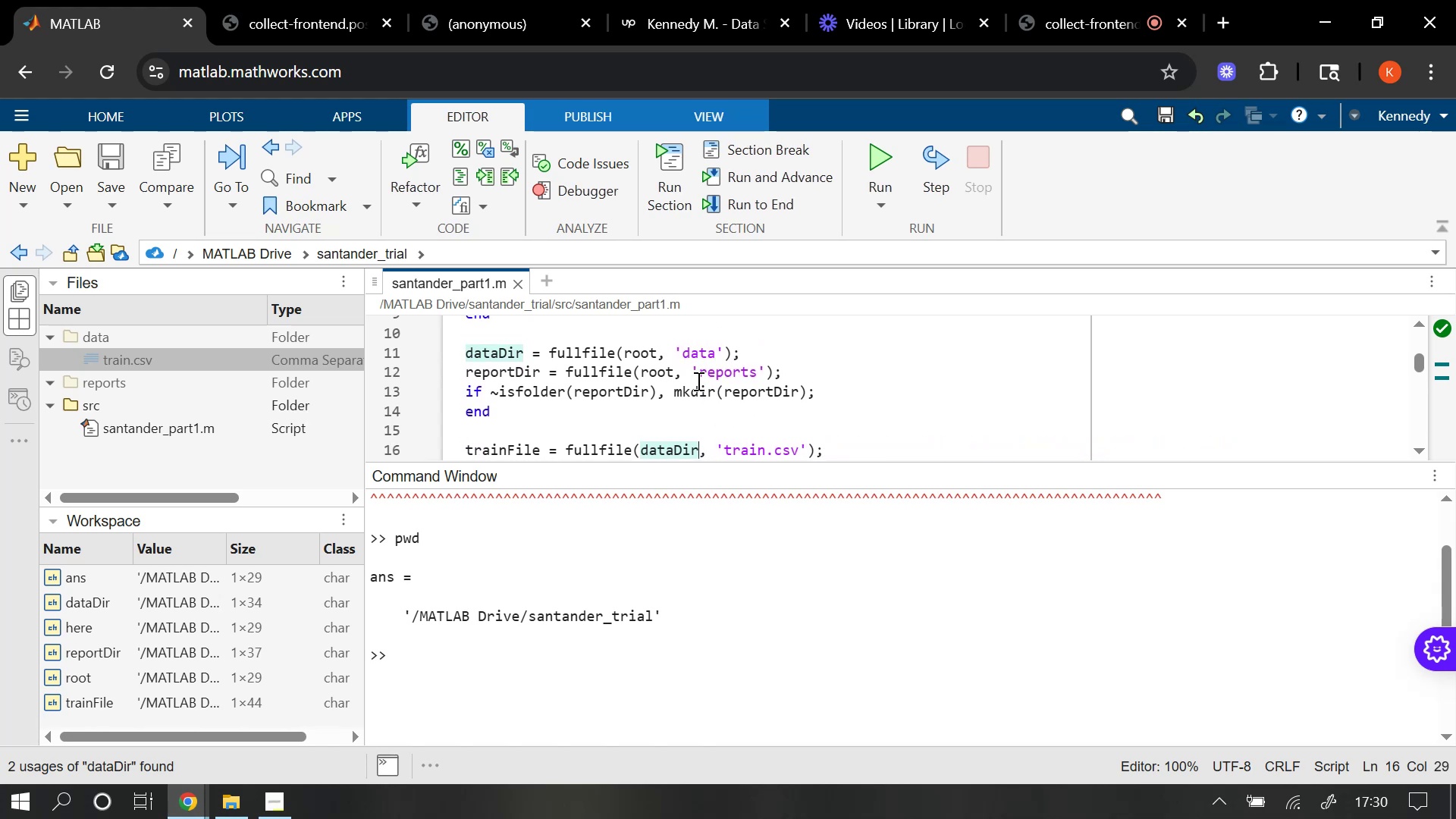 
wait(11.41)
 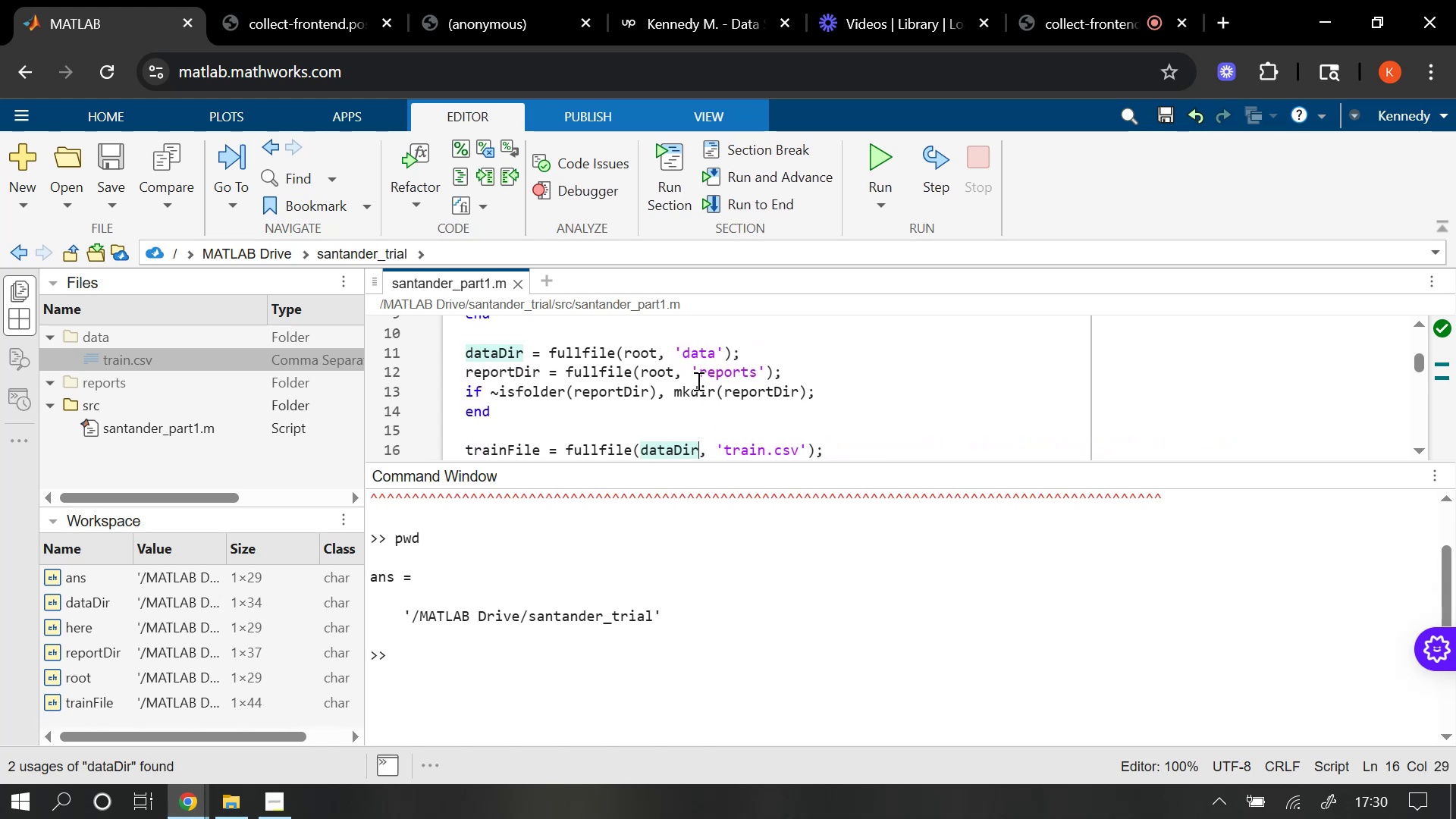 
left_click([658, 358])
 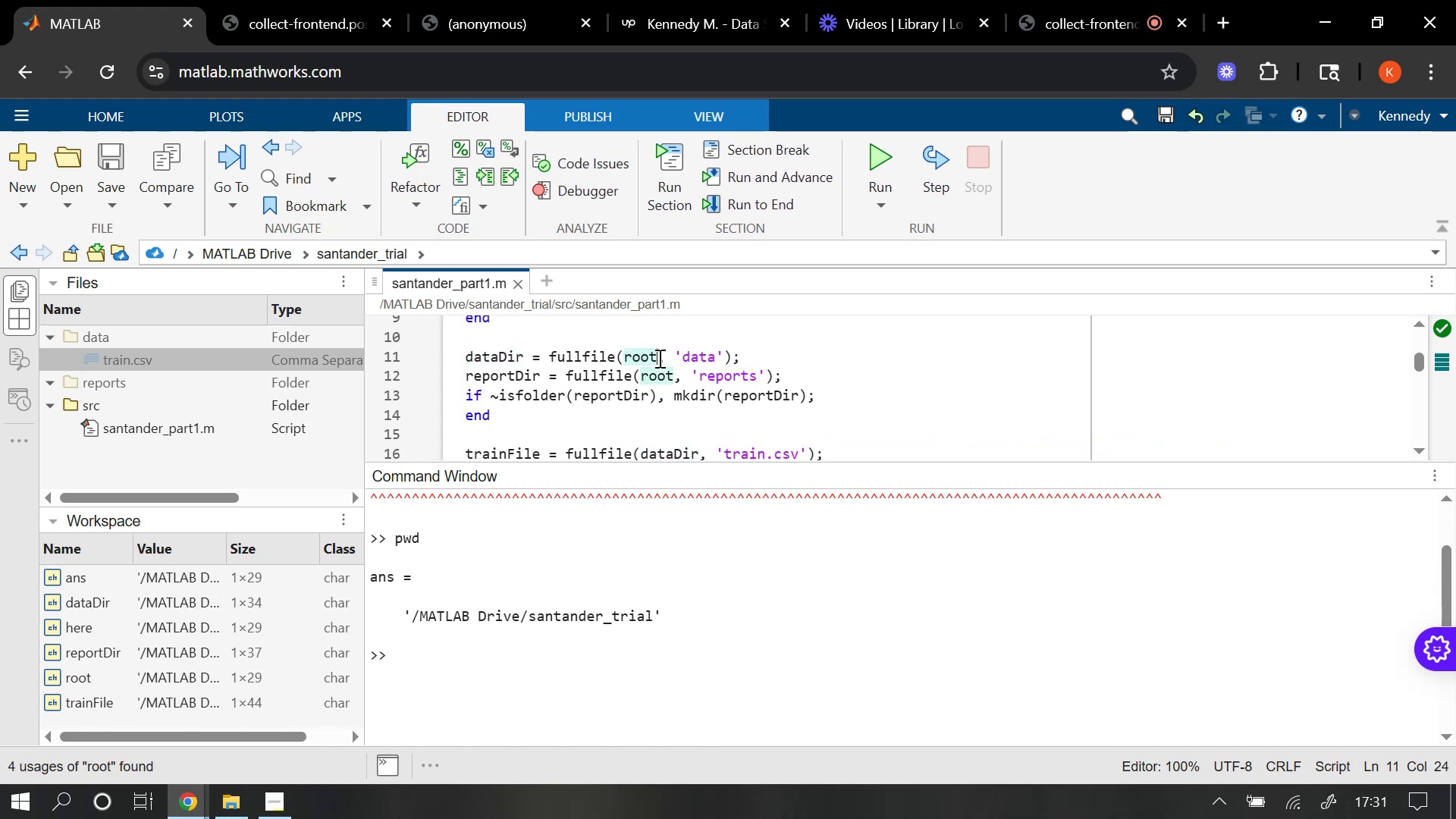 
key(Backspace)
key(Backspace)
key(Backspace)
key(Backspace)
type(pwd)
 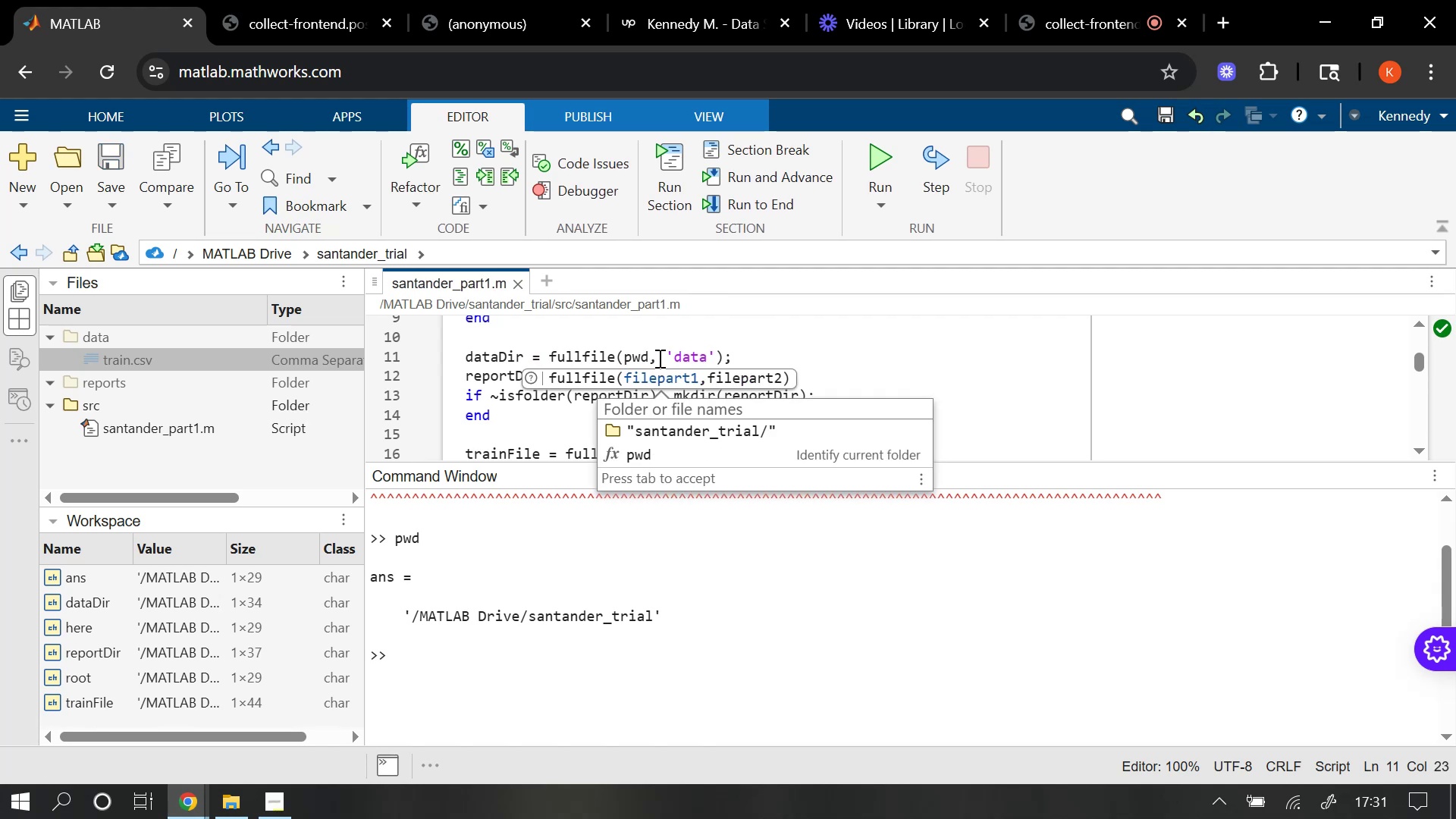 
wait(9.9)
 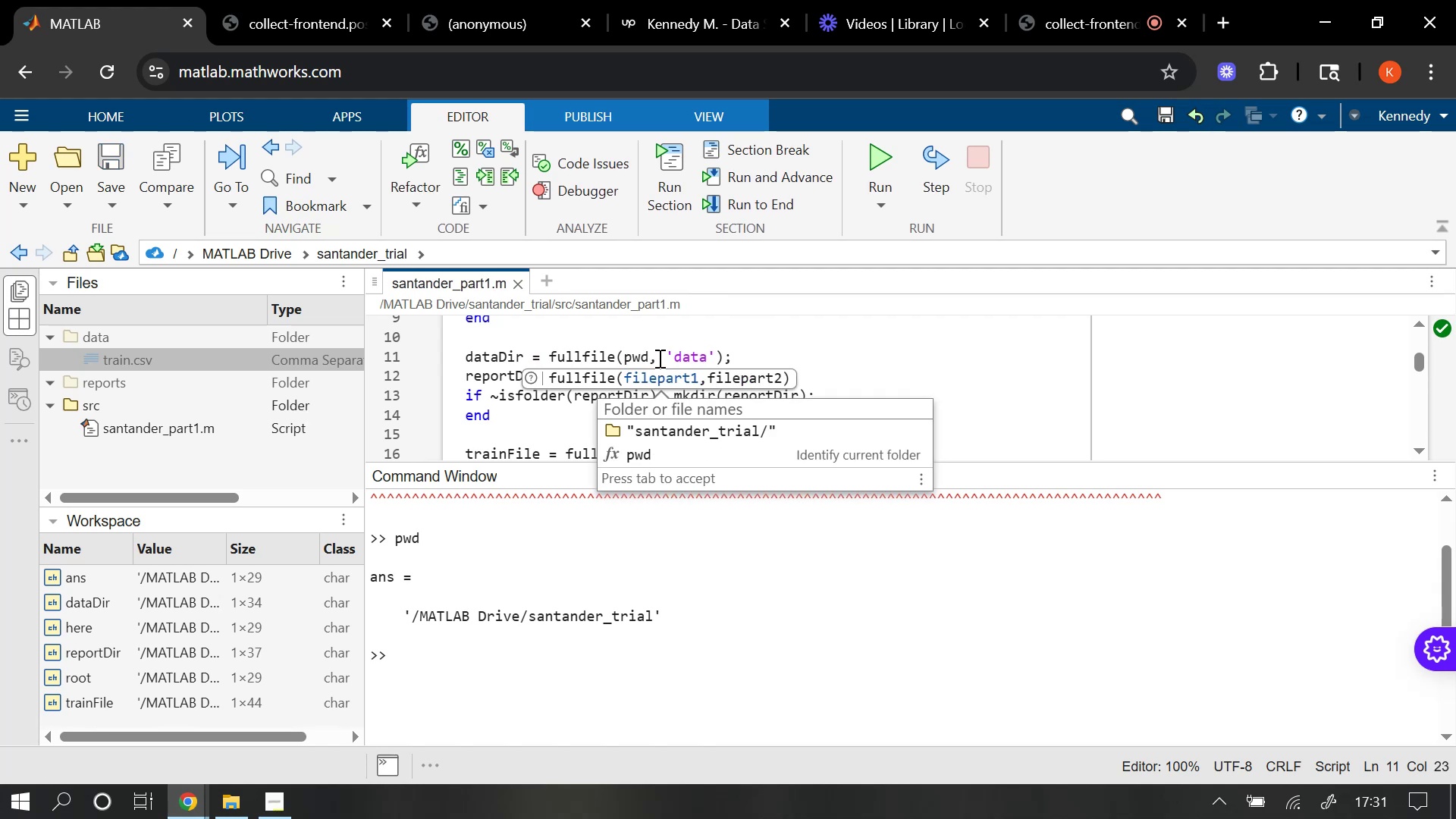 
left_click([745, 358])
 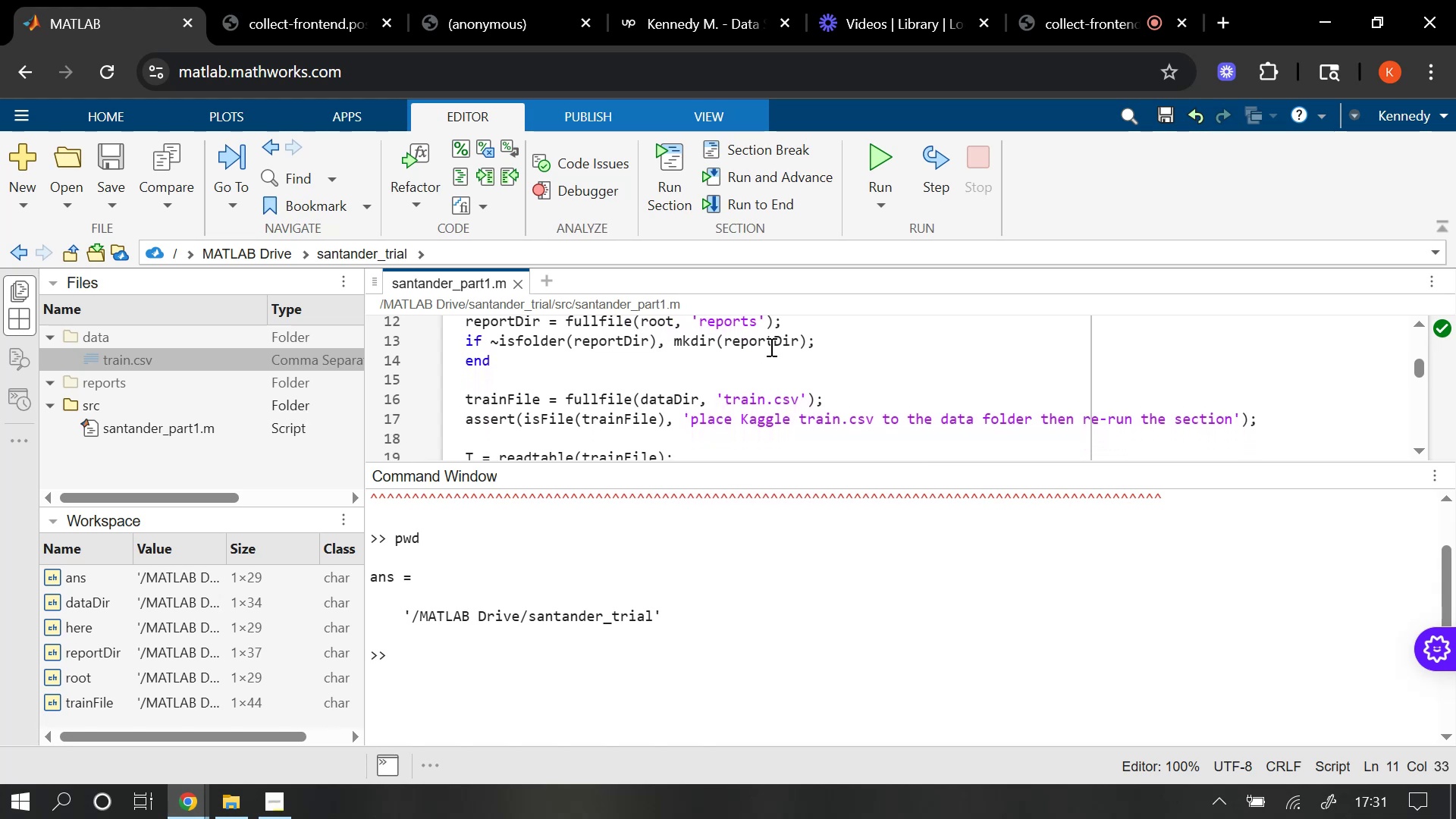 
left_click([883, 165])
 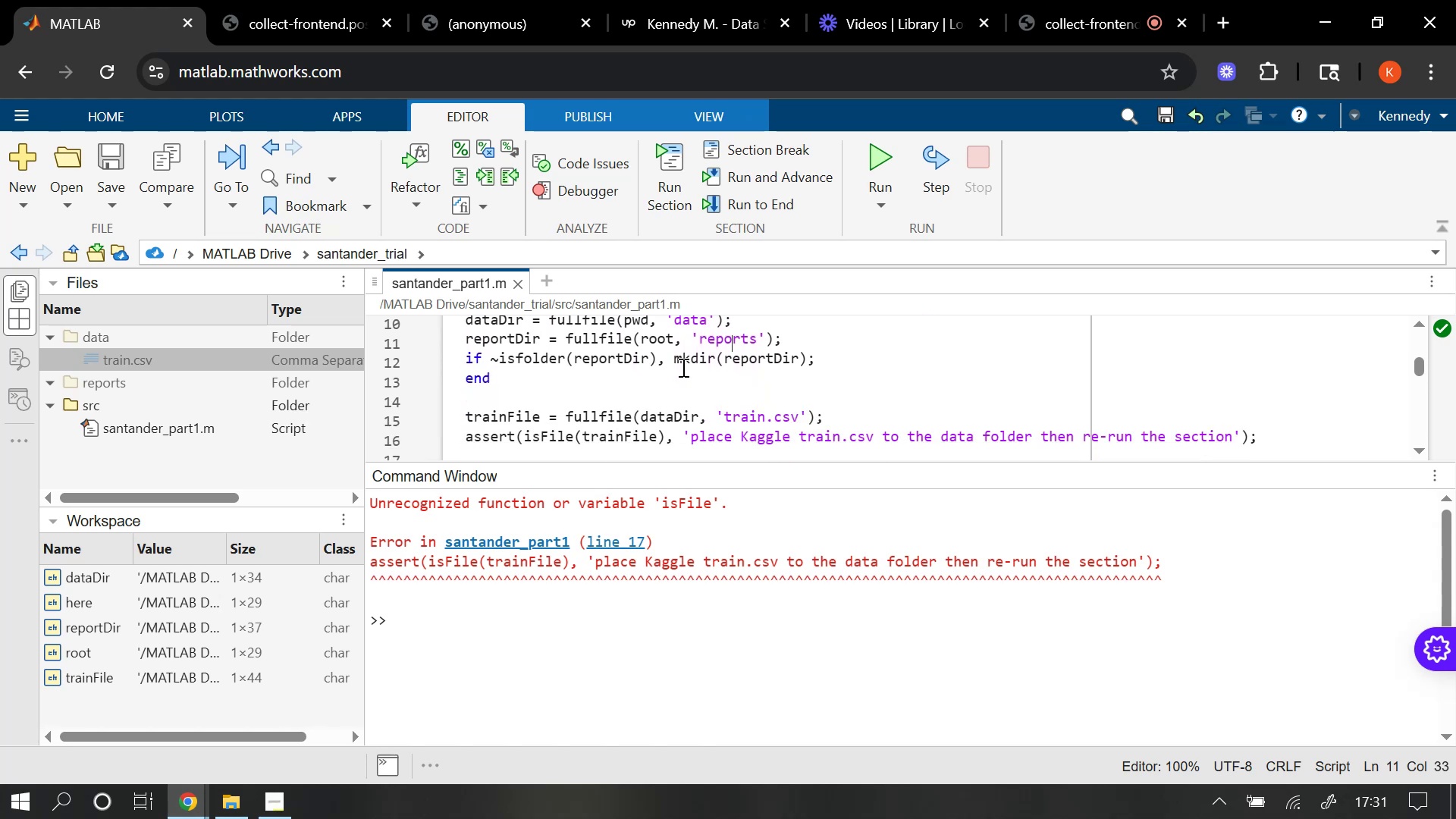 
wait(25.5)
 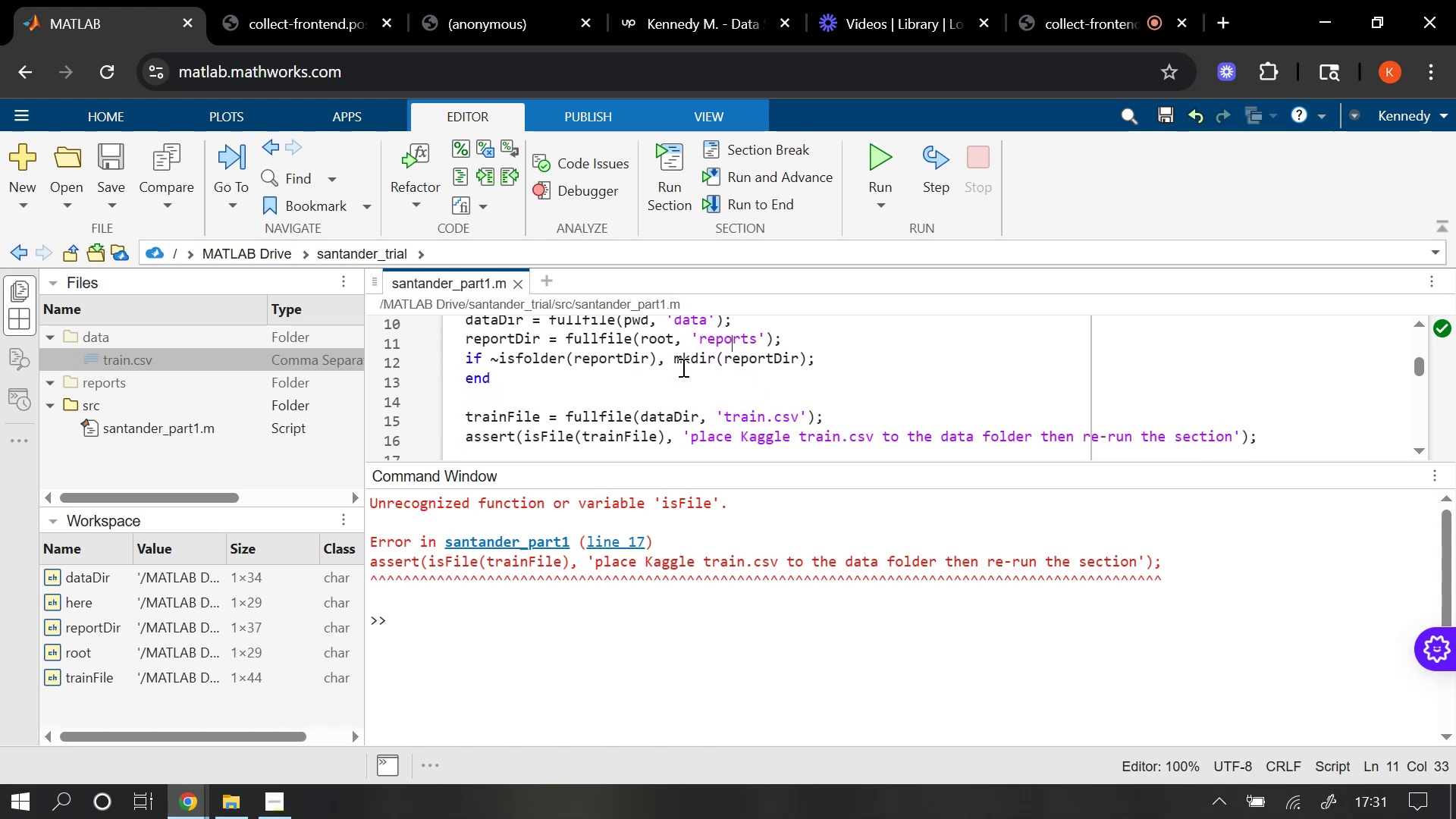 
left_click([667, 352])
 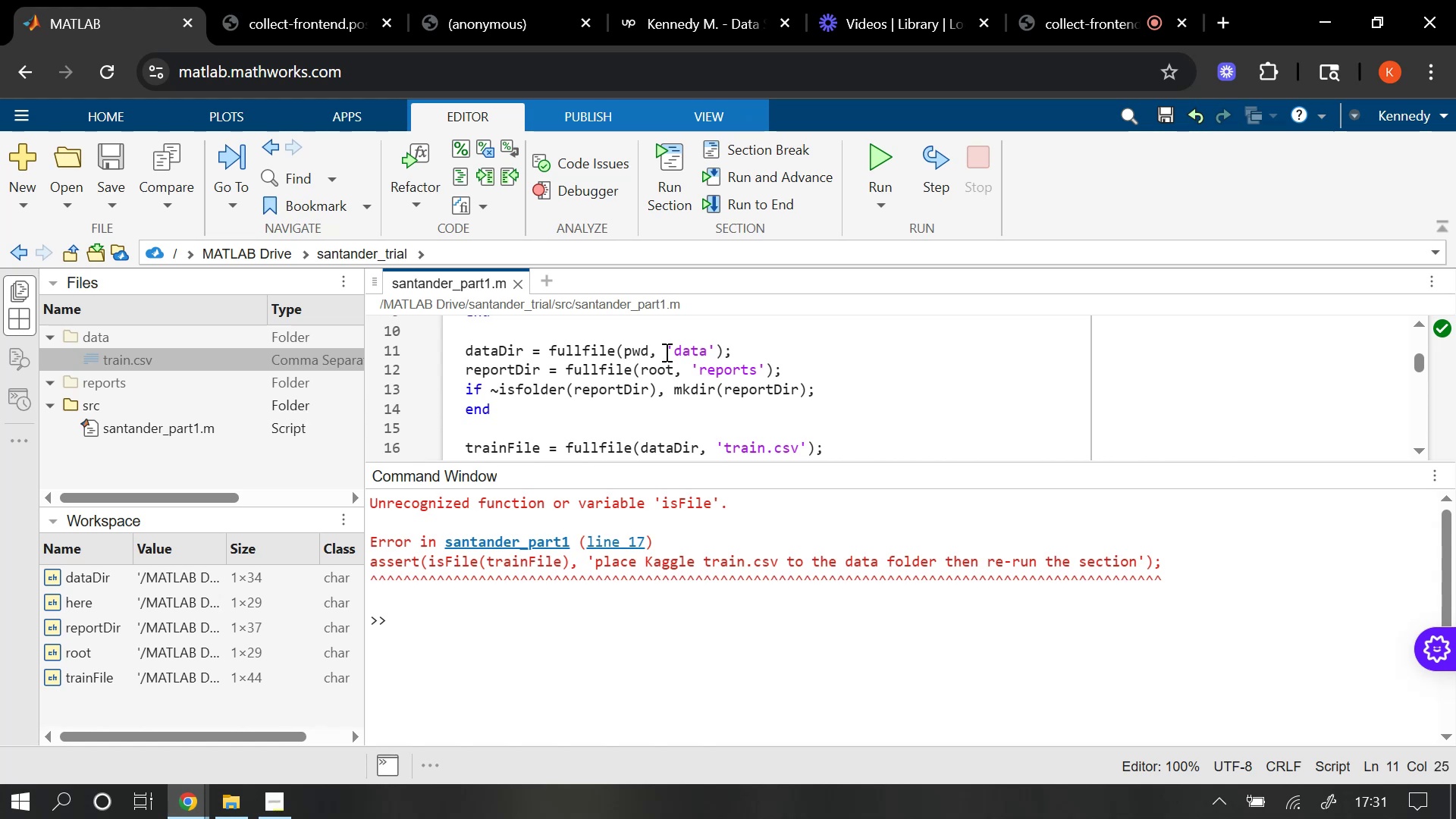 
key(Control+Z)
 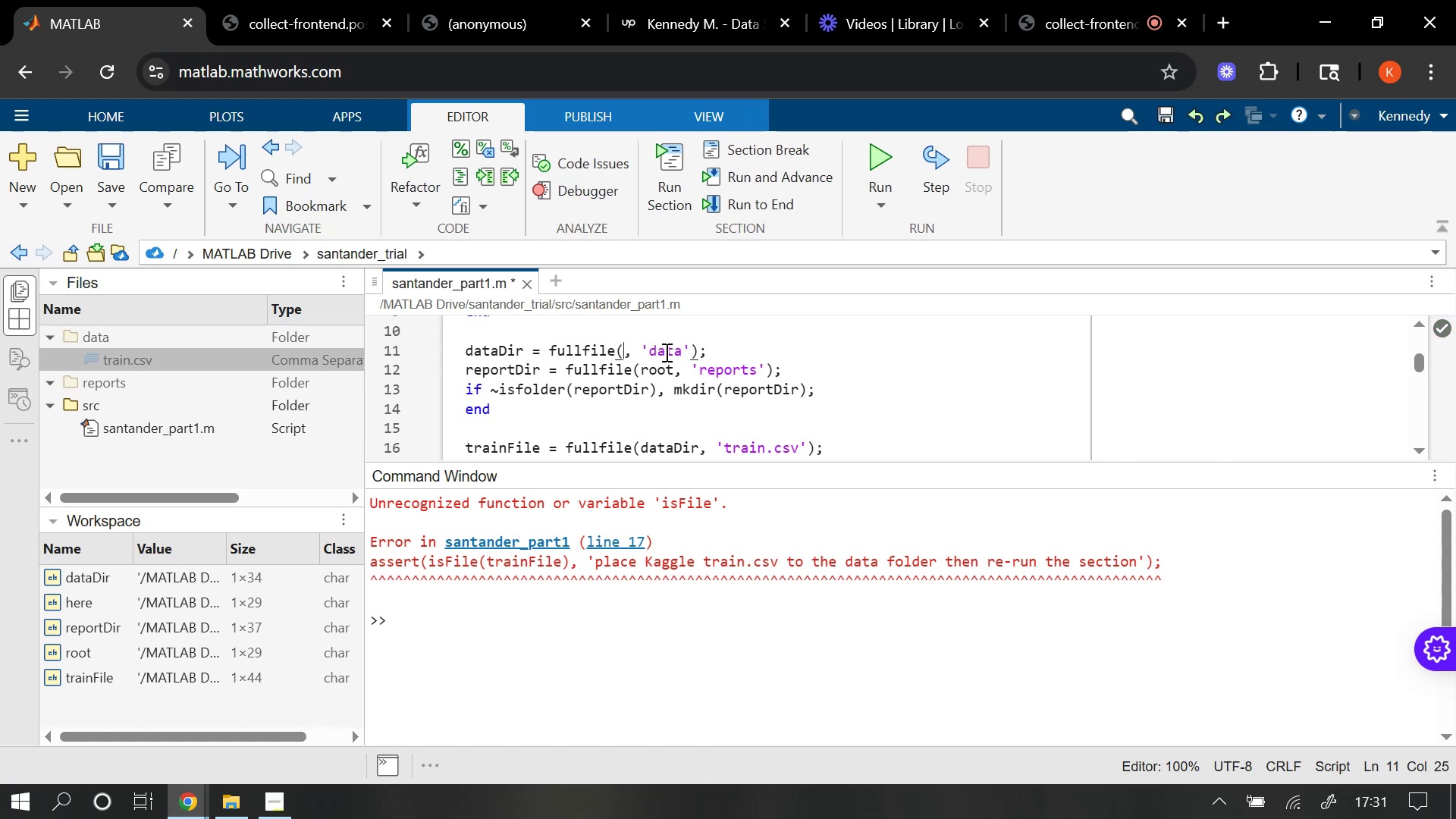 
key(Control+Z)
 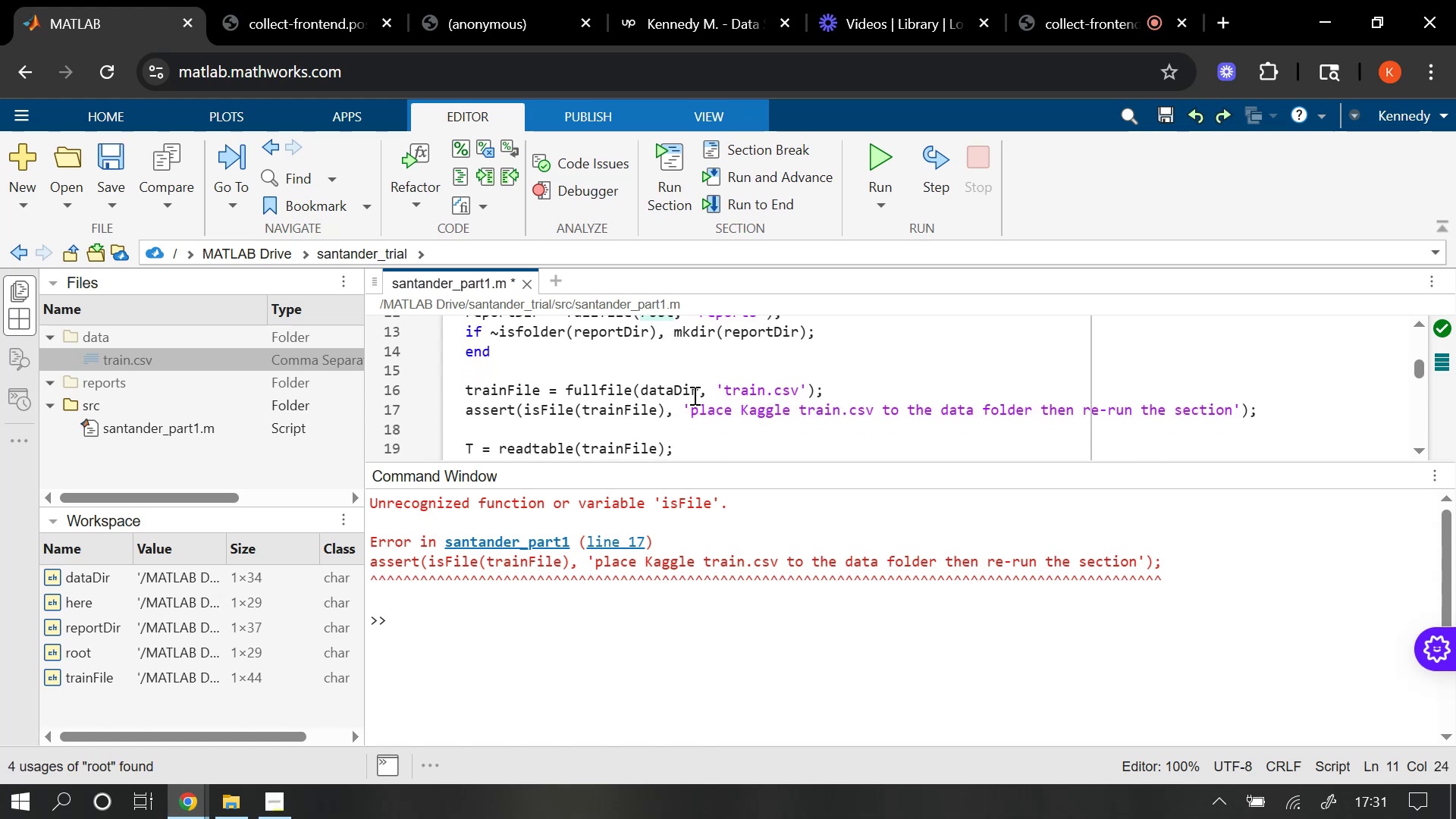 
left_click([698, 394])
 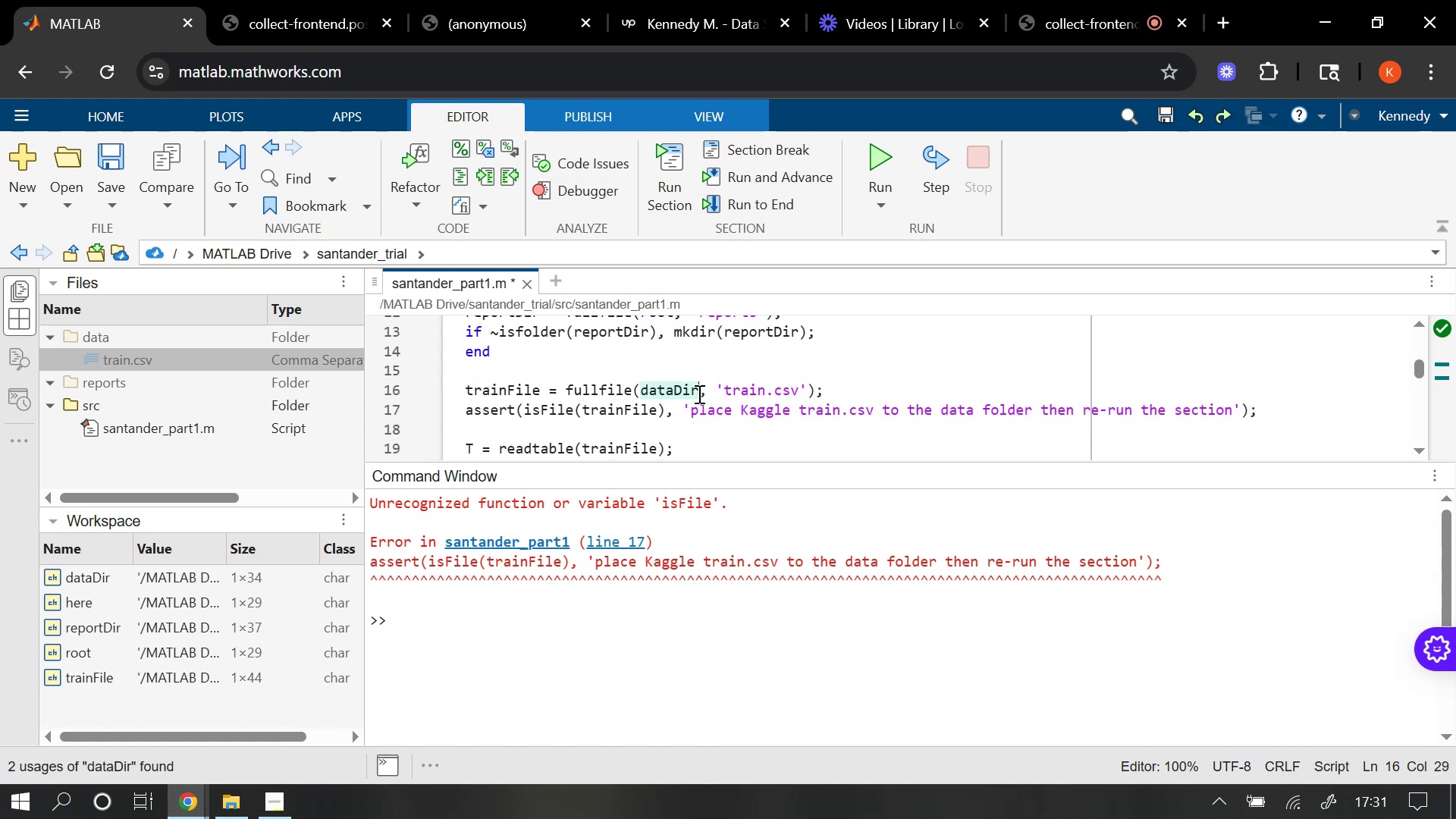 
key(Backspace)
key(Backspace)
key(Backspace)
key(Backspace)
key(Backspace)
key(Backspace)
key(Backspace)
type(pwd)
 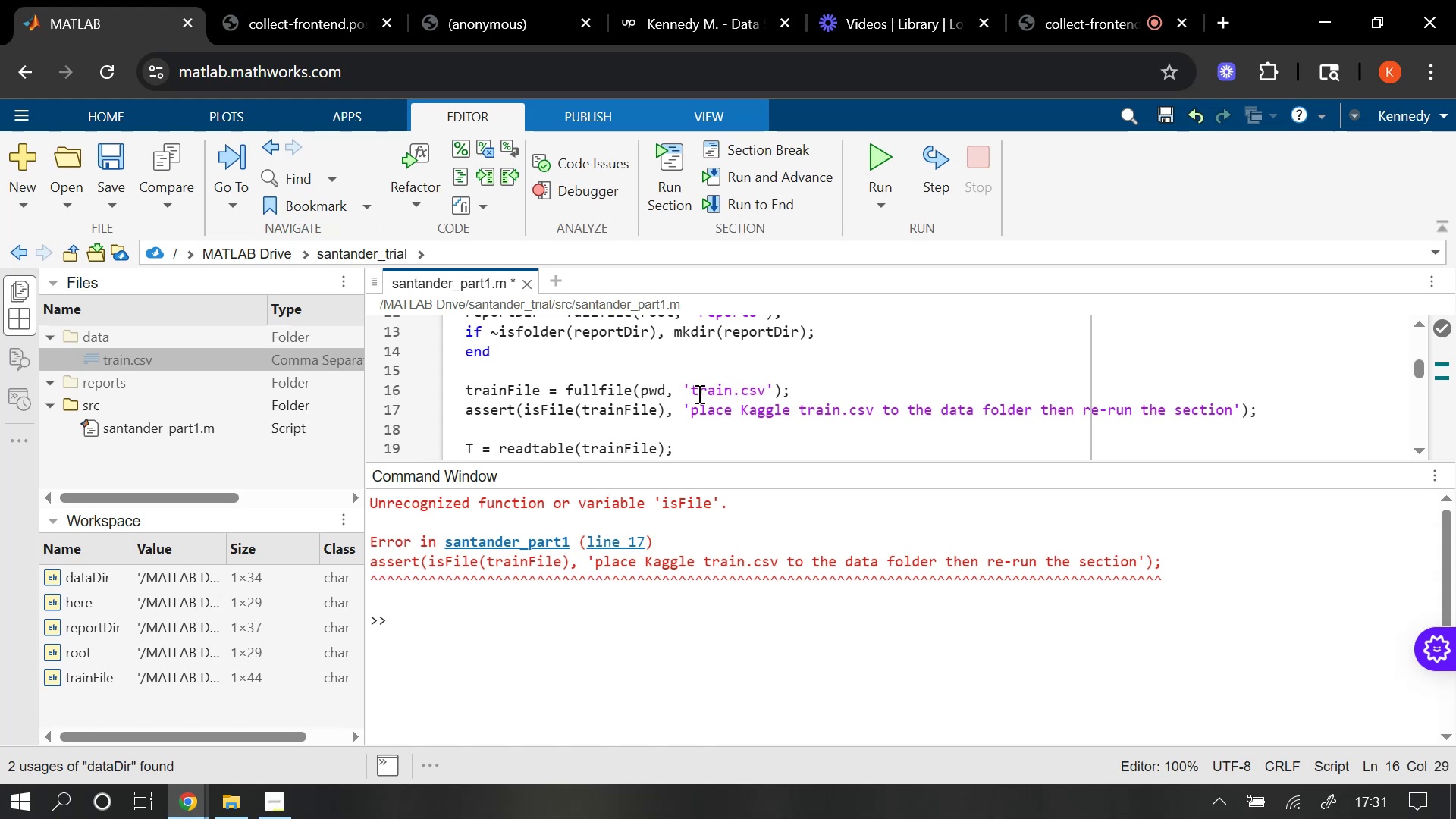 
key(ArrowRight)
 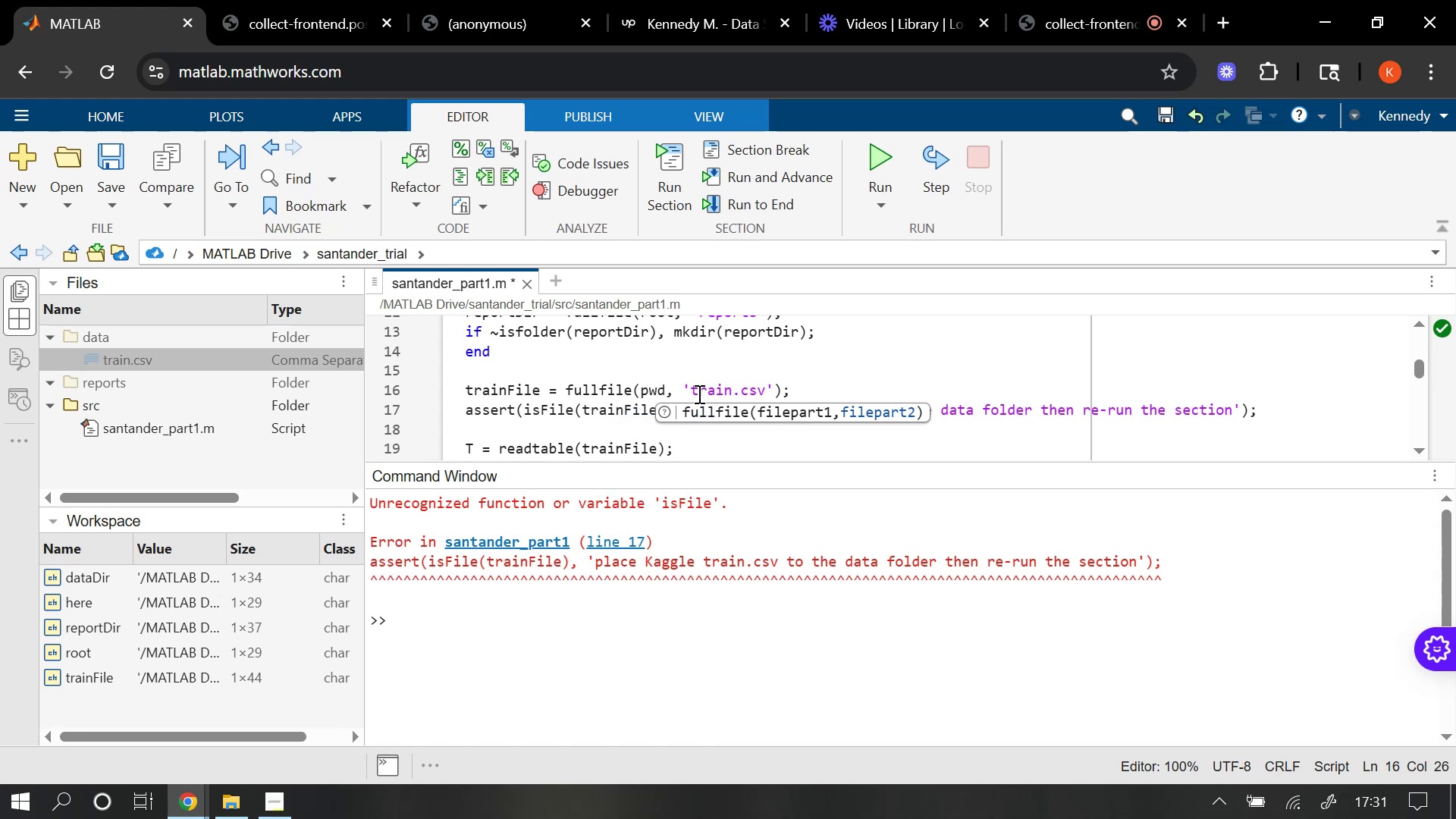 
type('data)
 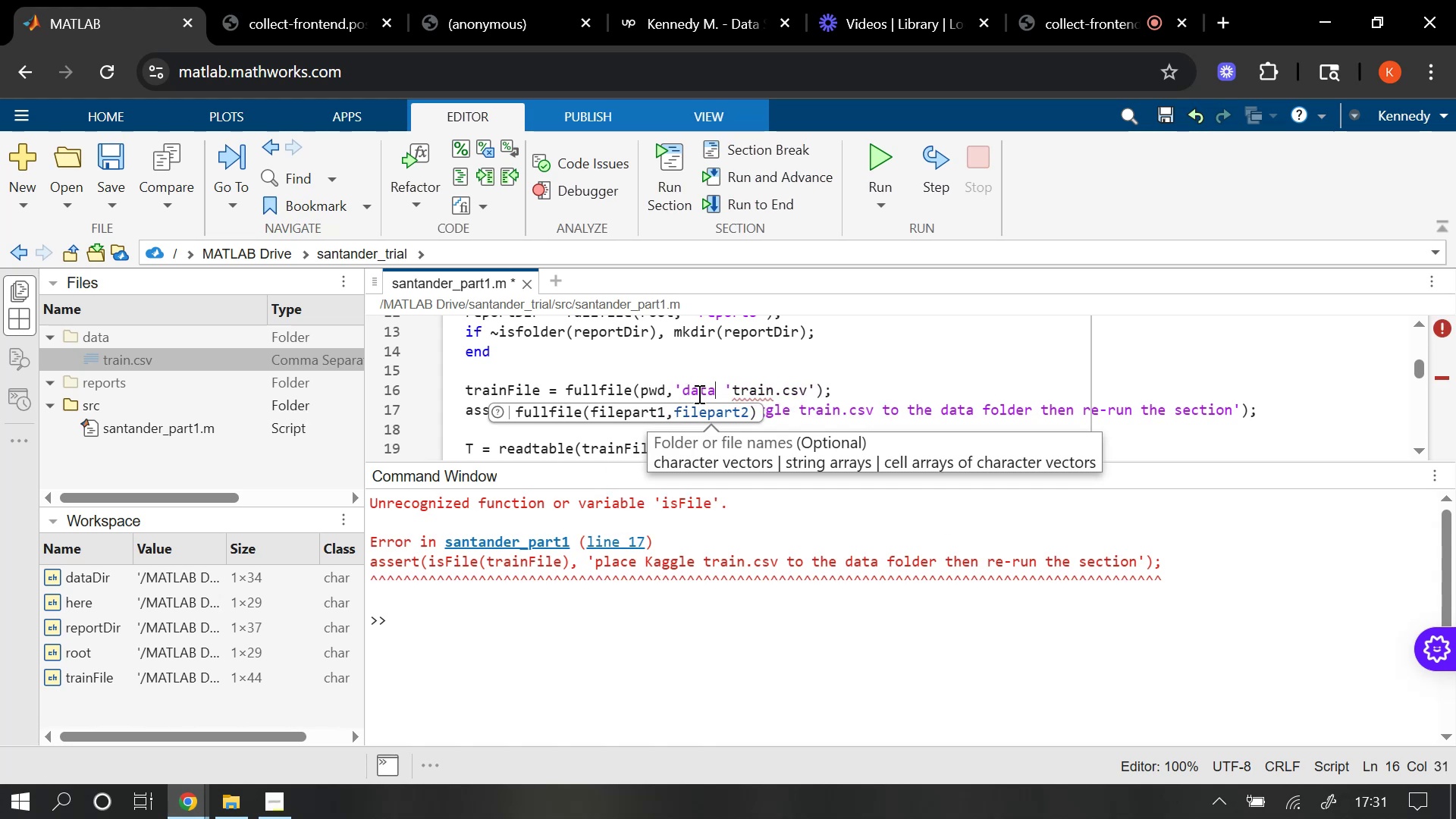 
key(ArrowRight)
 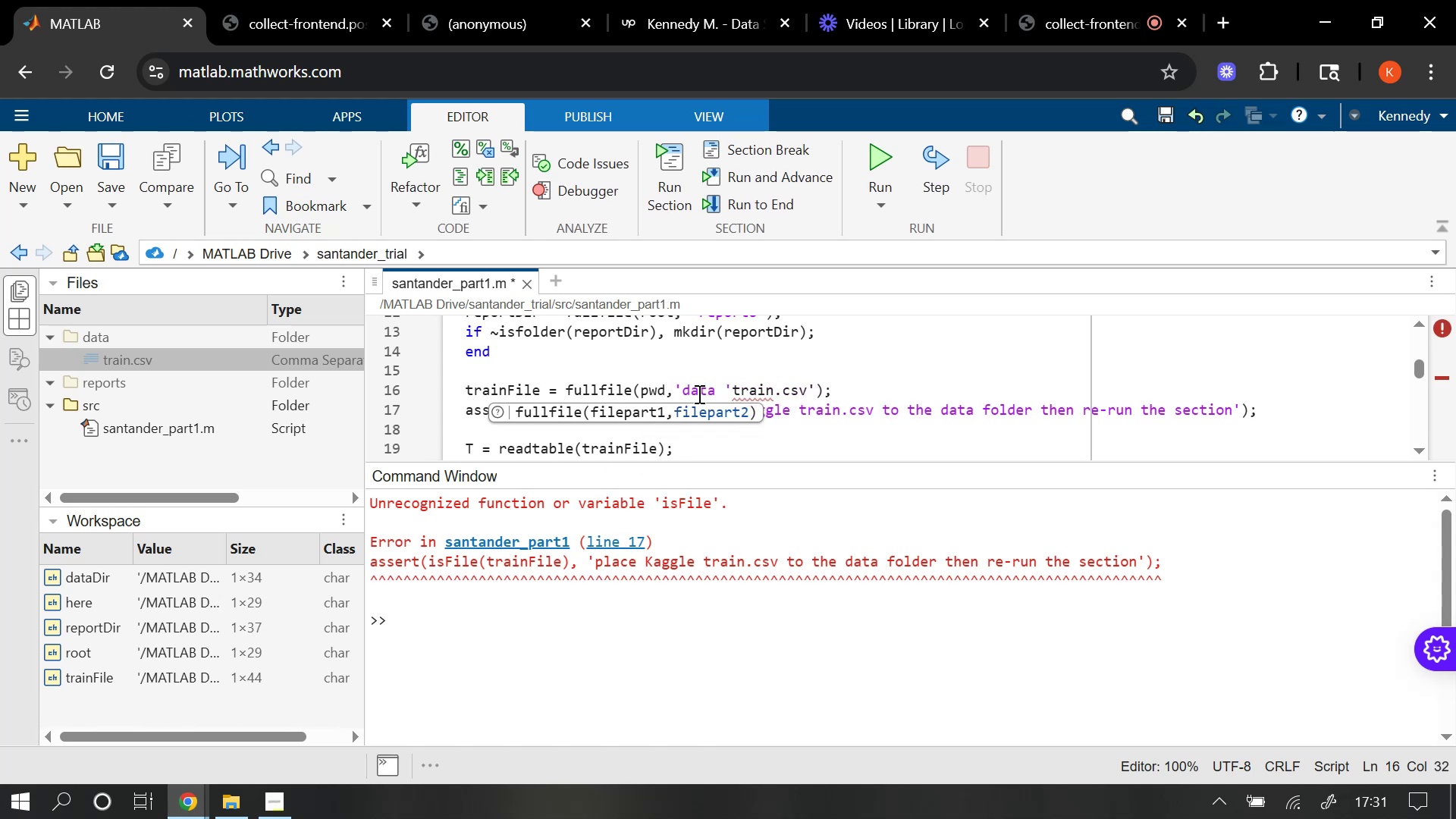 
key(Backspace)
 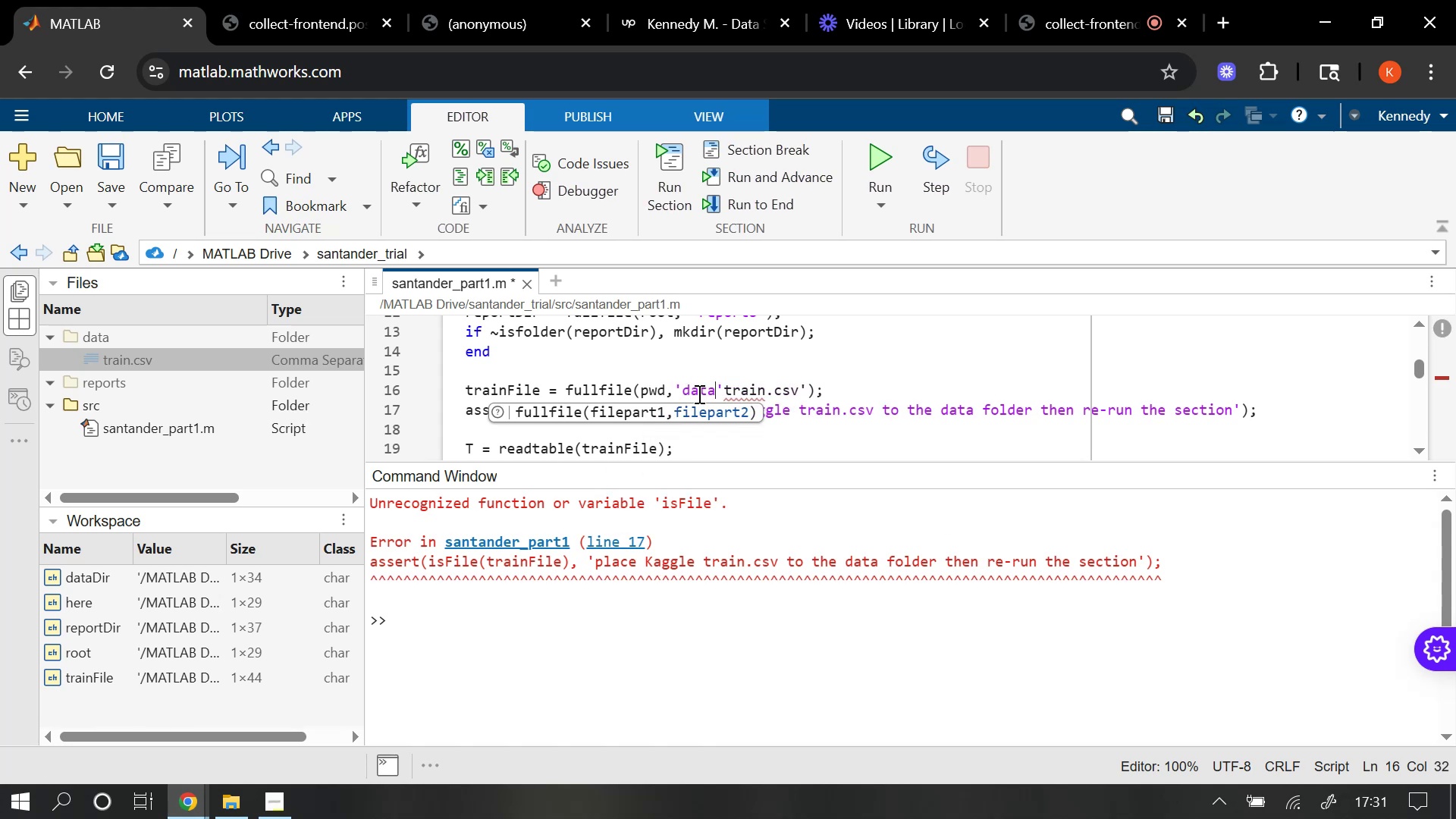 
key(Quote)
 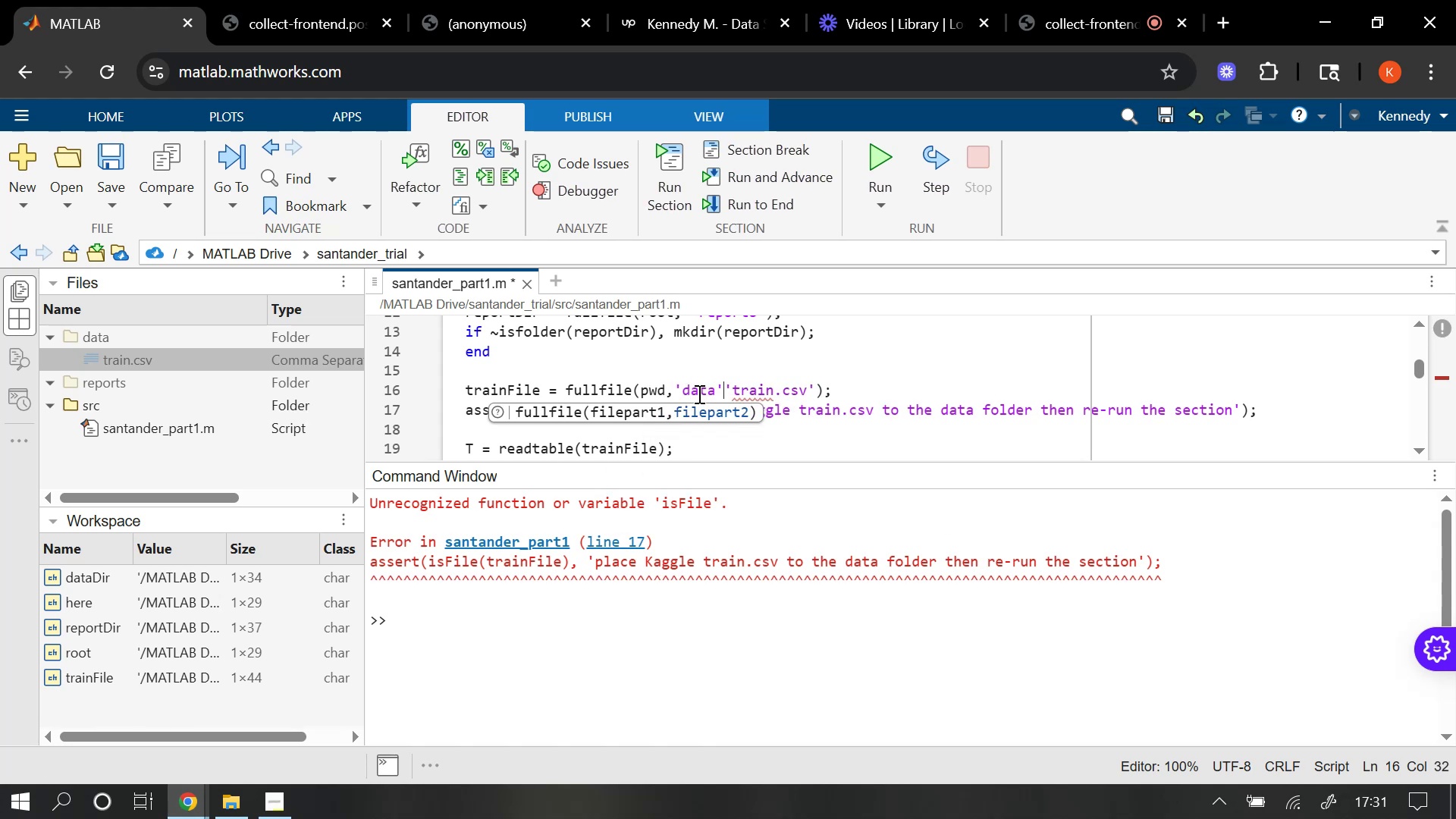 
key(Comma)
 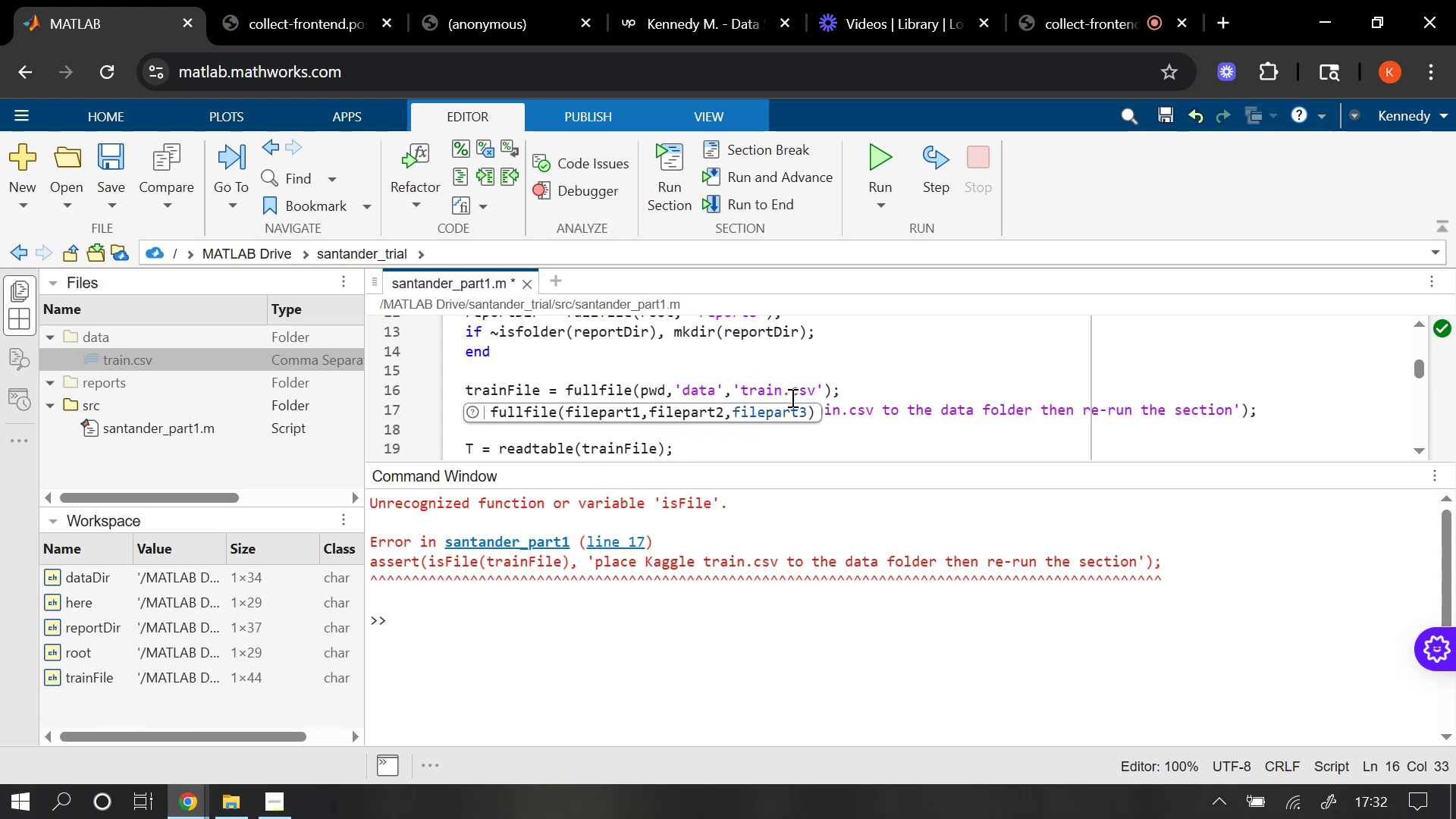 
left_click([856, 394])
 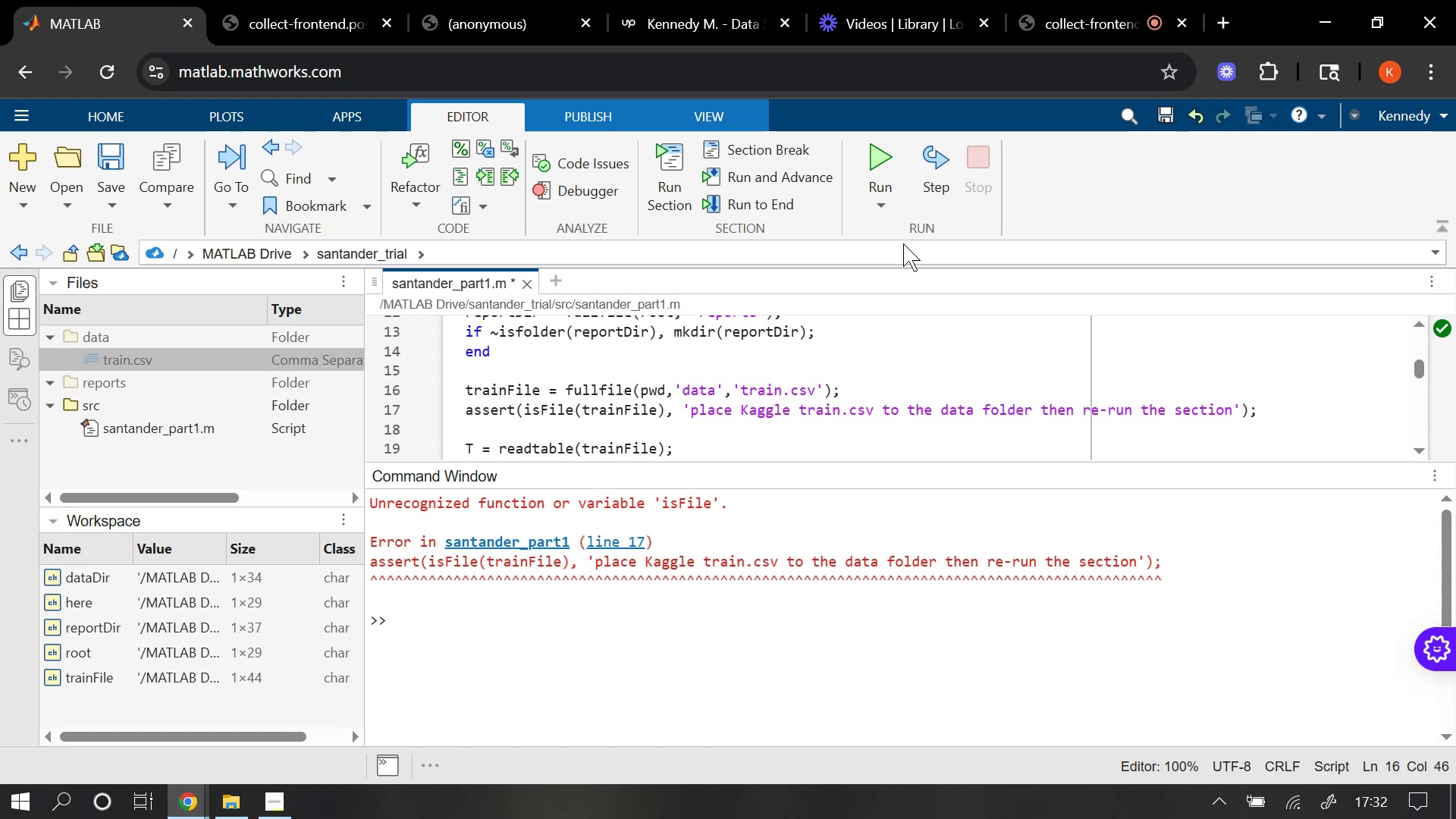 
left_click([883, 165])
 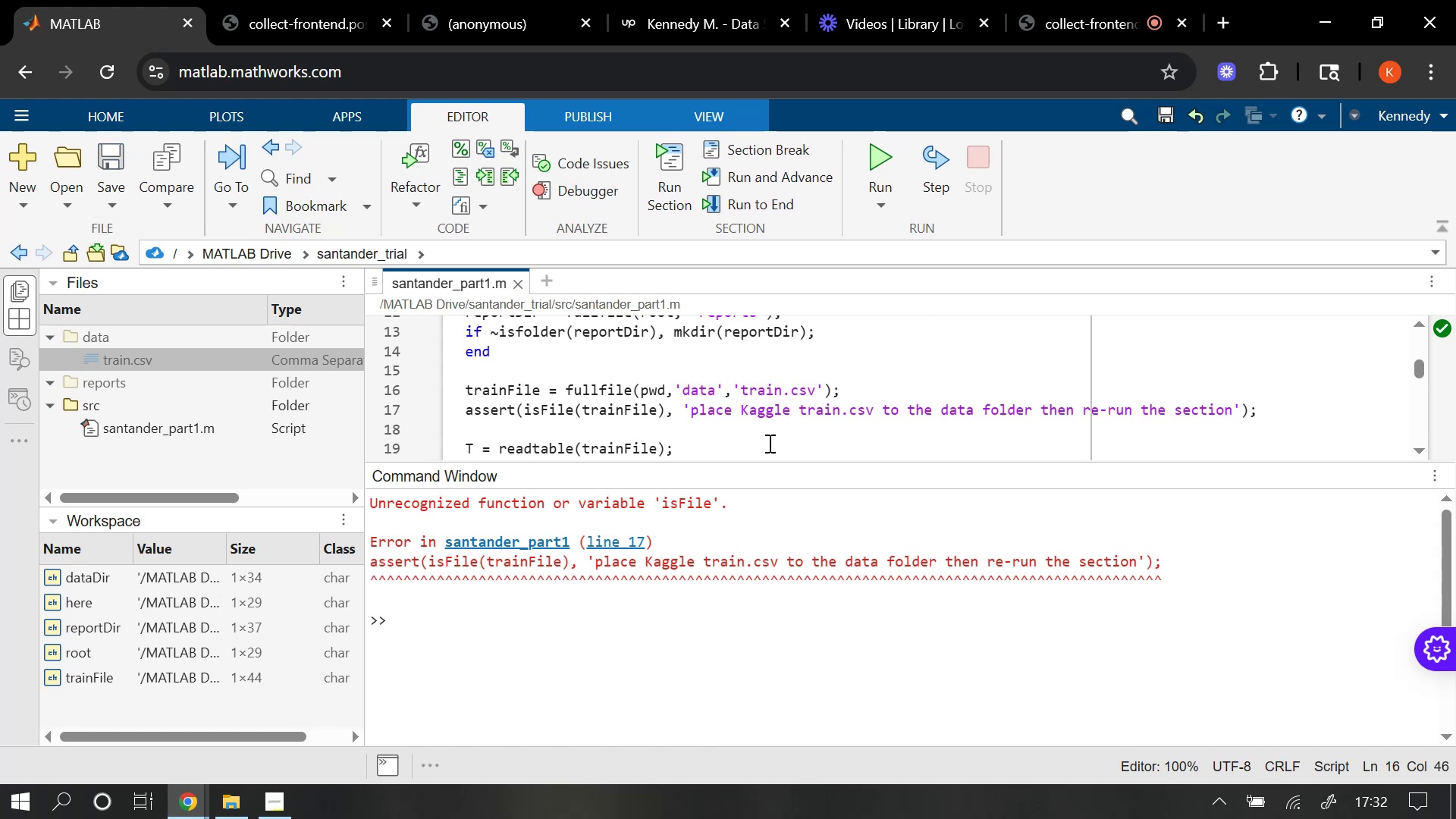 
wait(8.23)
 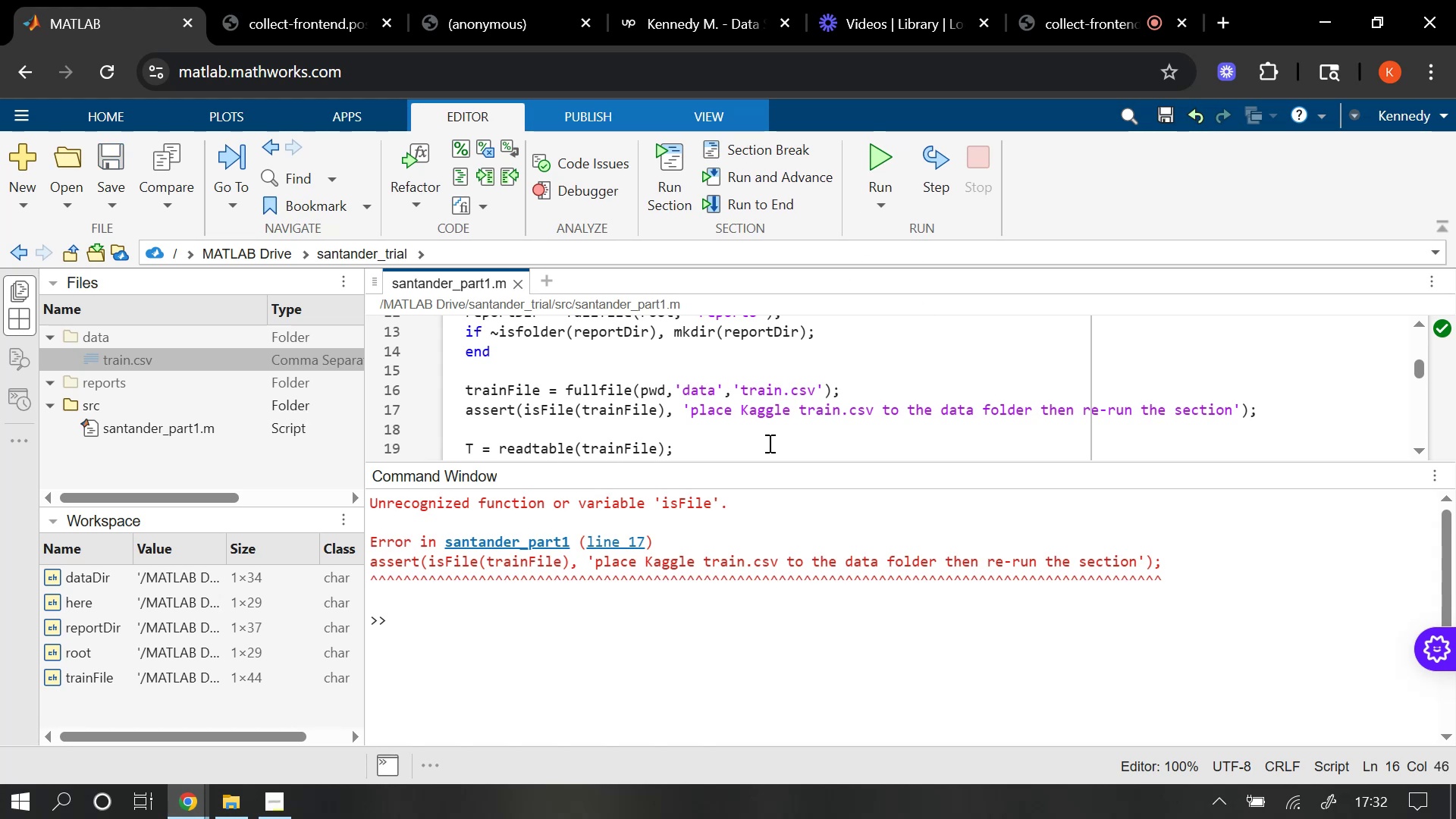 
left_click_drag(start_coordinate=[723, 460], to_coordinate=[708, 601])
 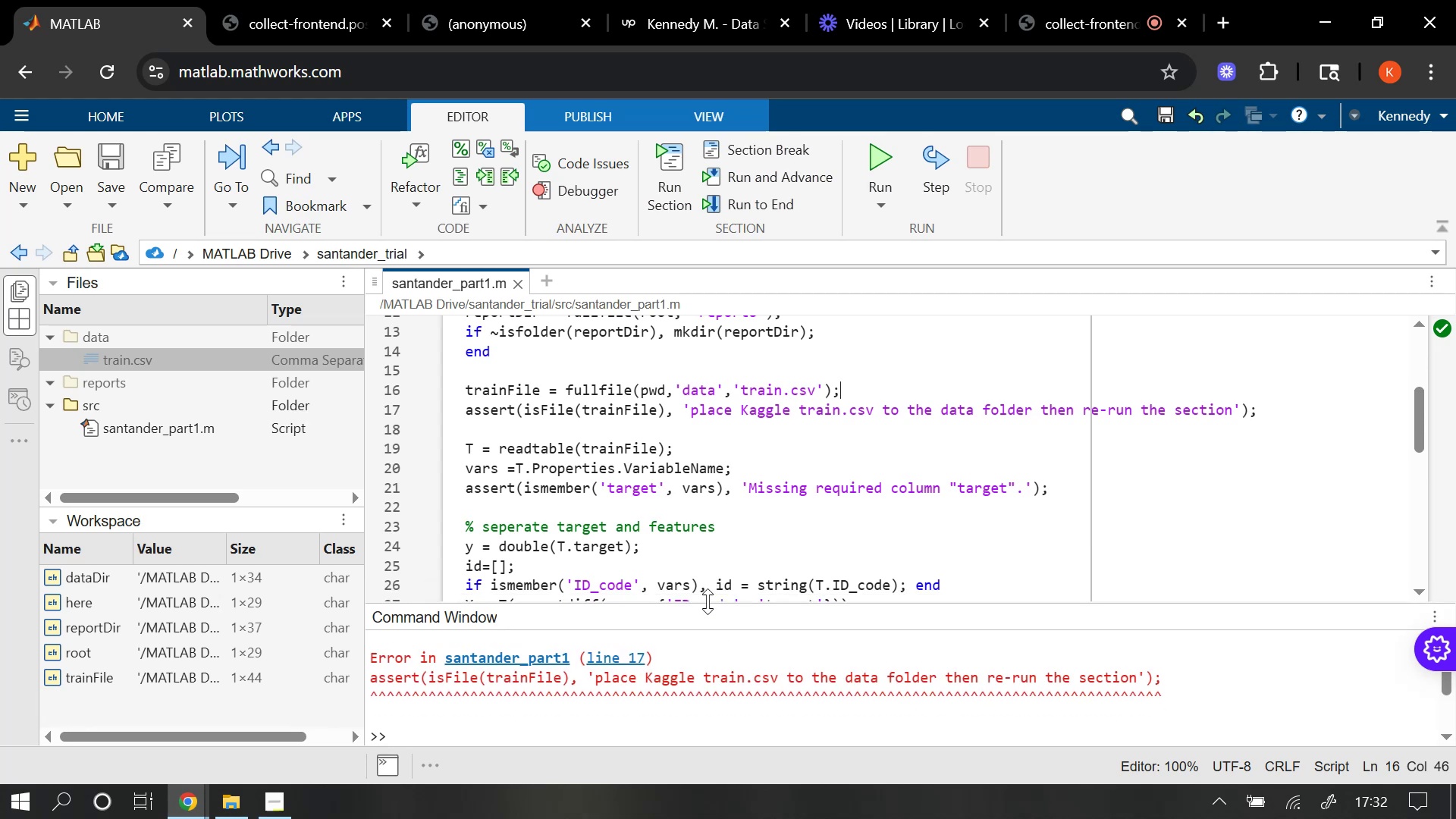 
left_click_drag(start_coordinate=[706, 601], to_coordinate=[695, 517])
 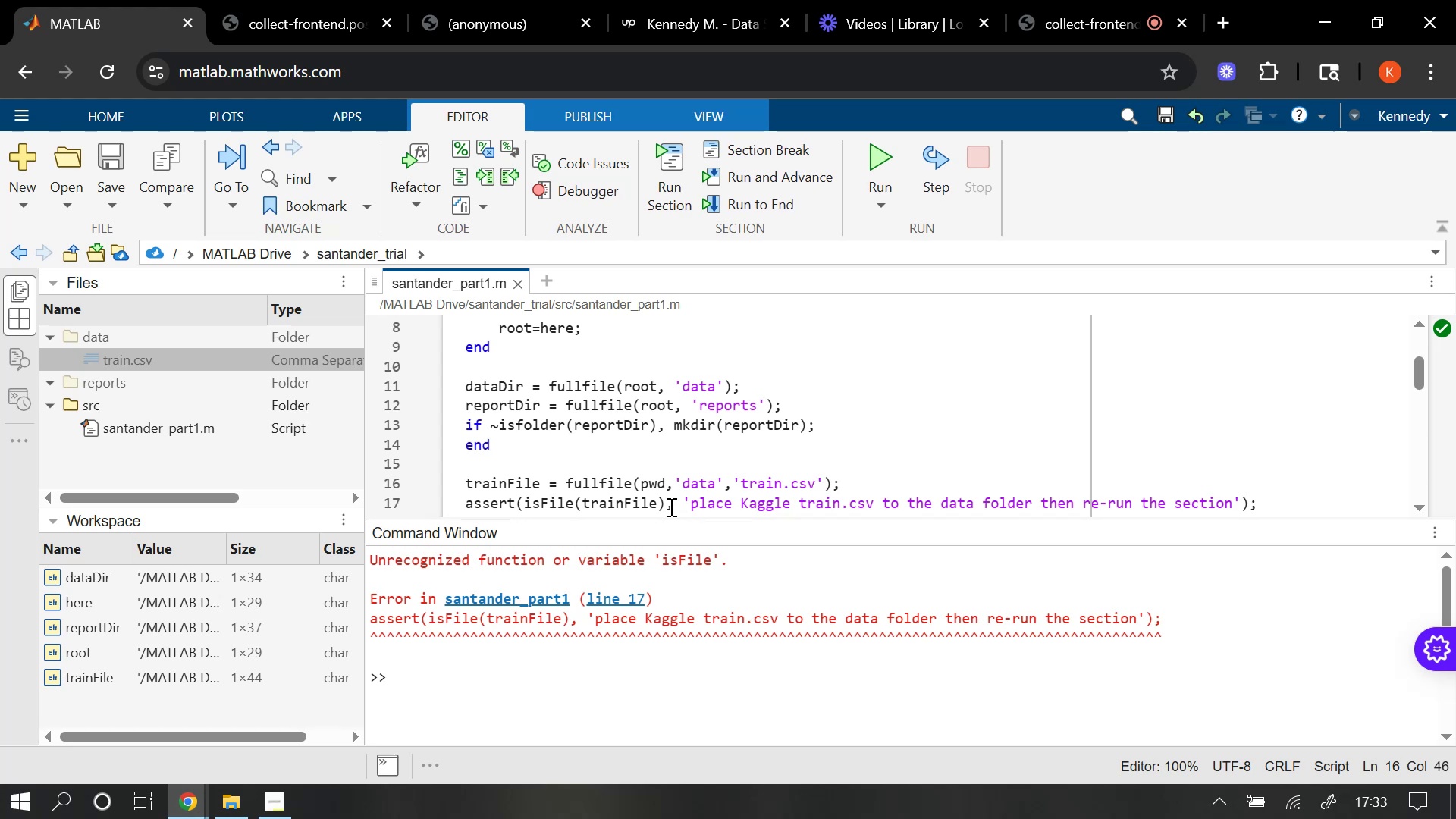 
wait(87.95)
 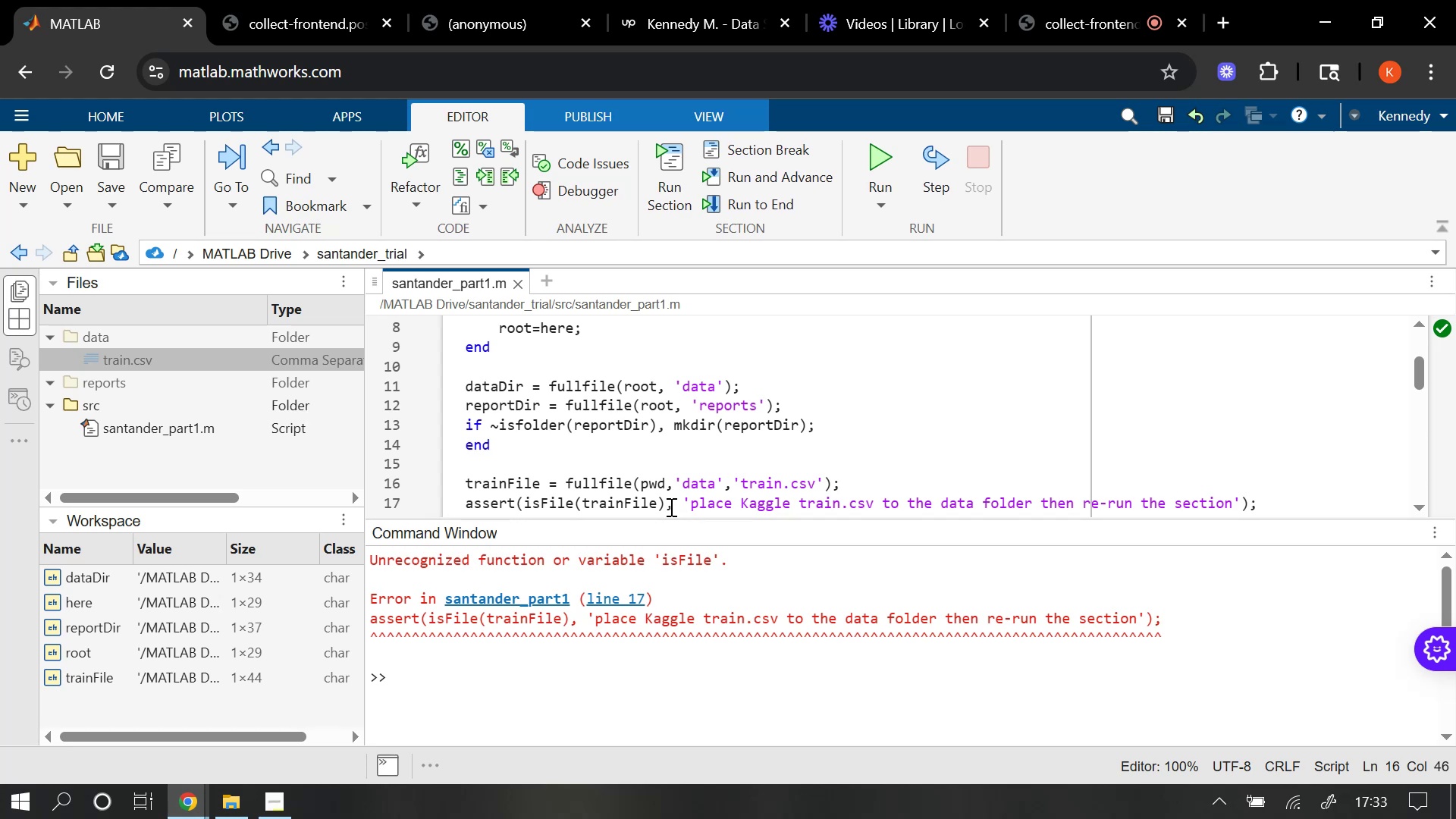 
left_click([548, 497])
 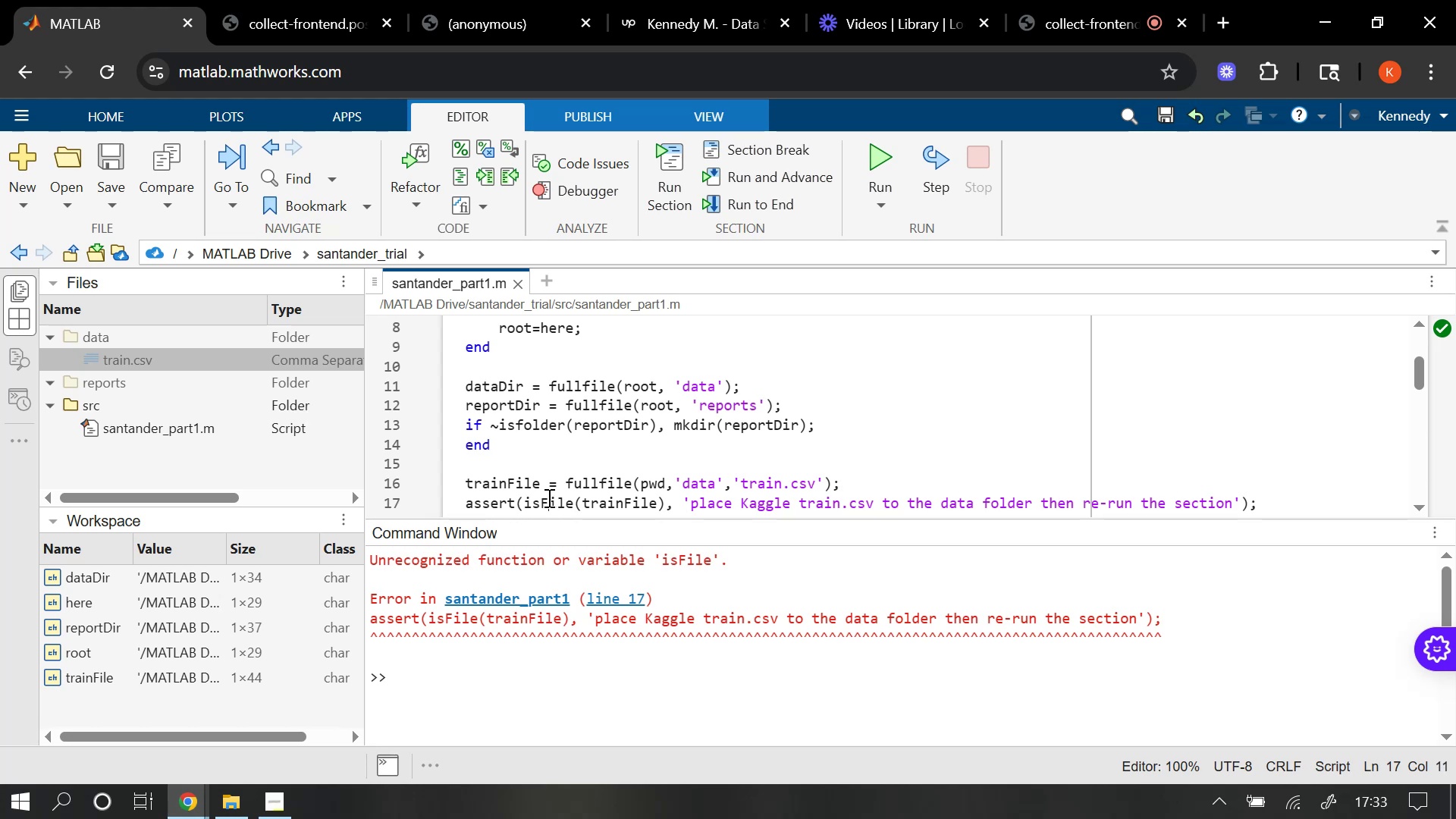 
key(Backspace)
 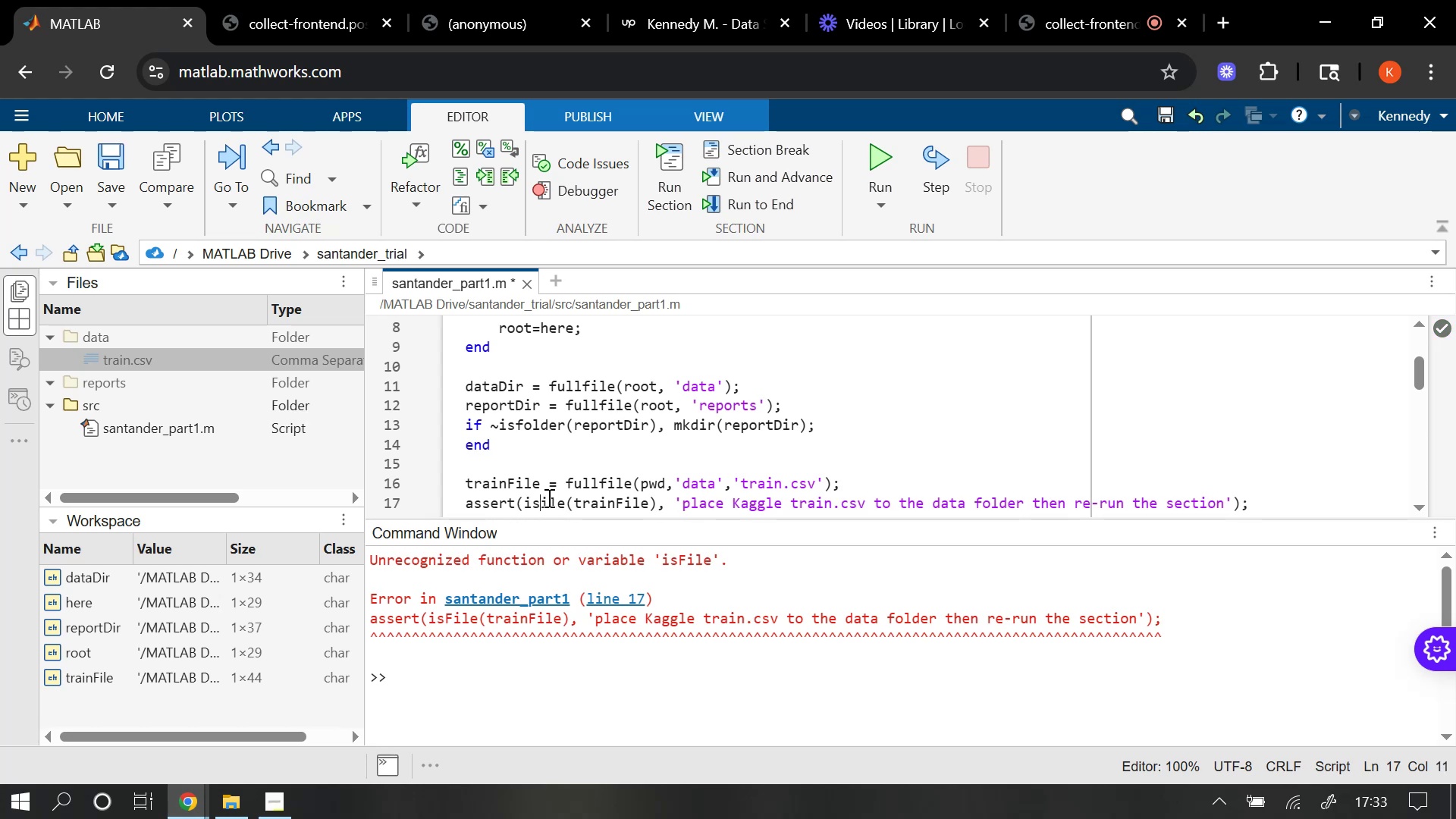 
key(F)
 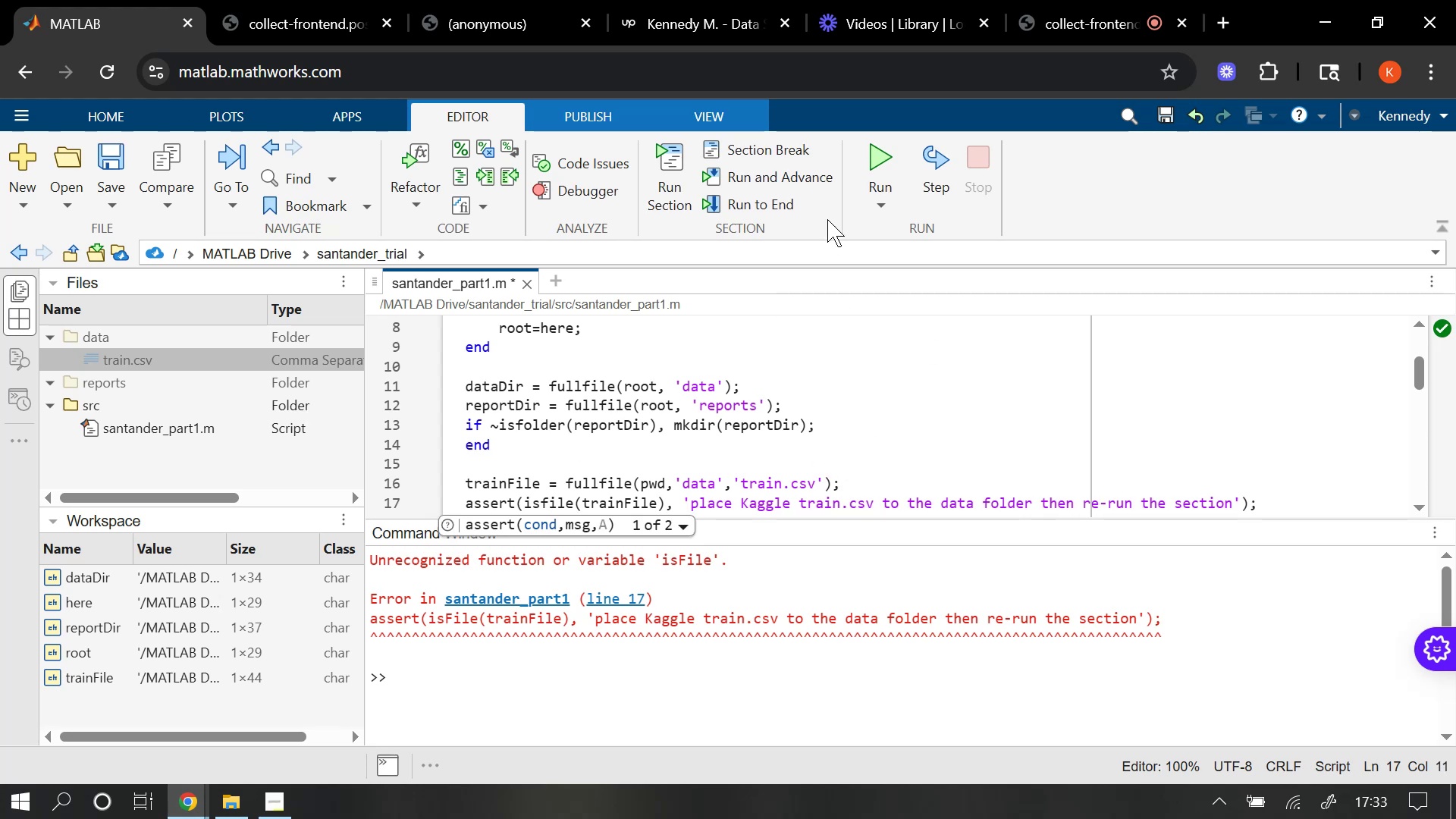 
left_click([874, 156])
 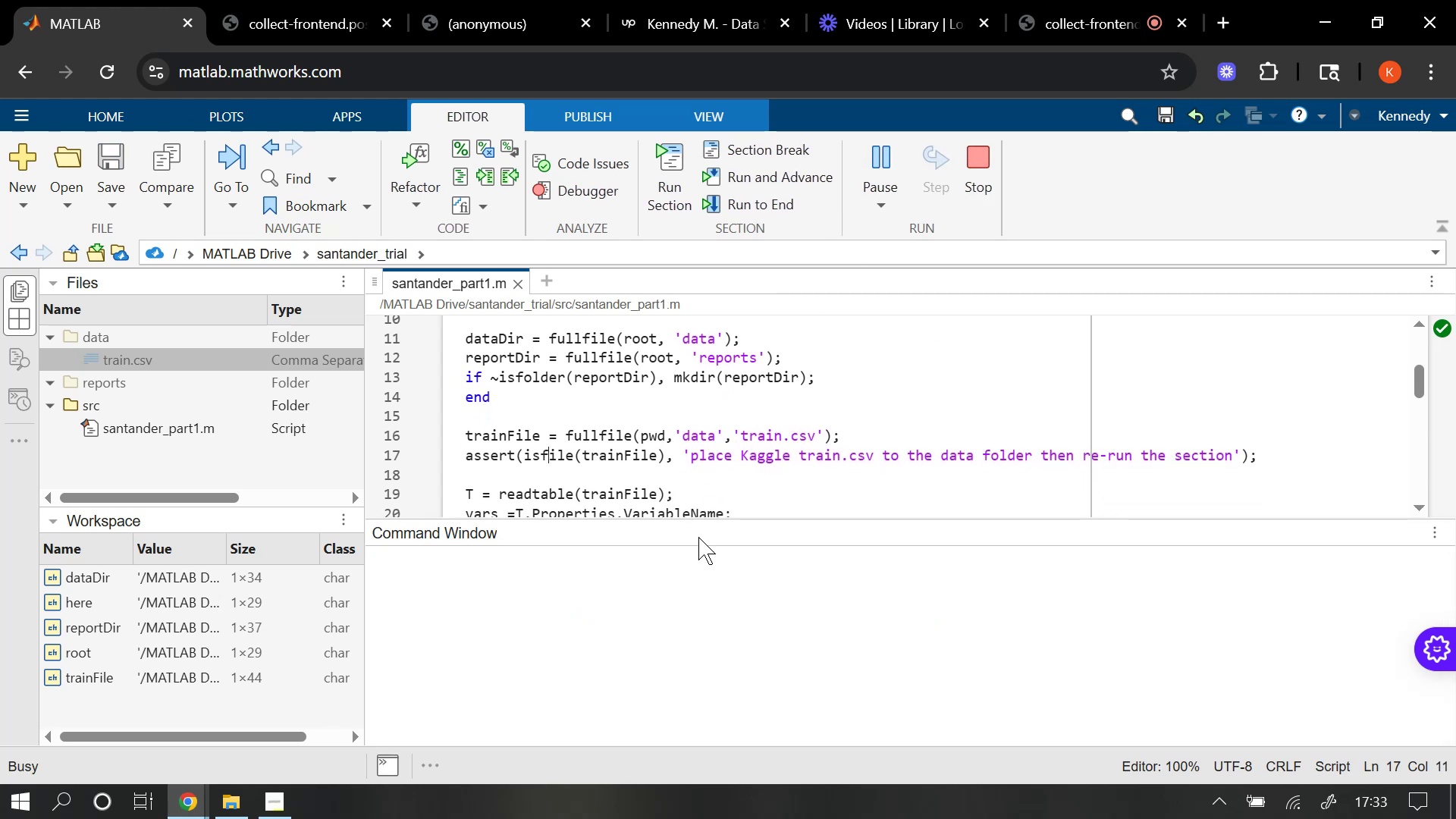 
wait(10.32)
 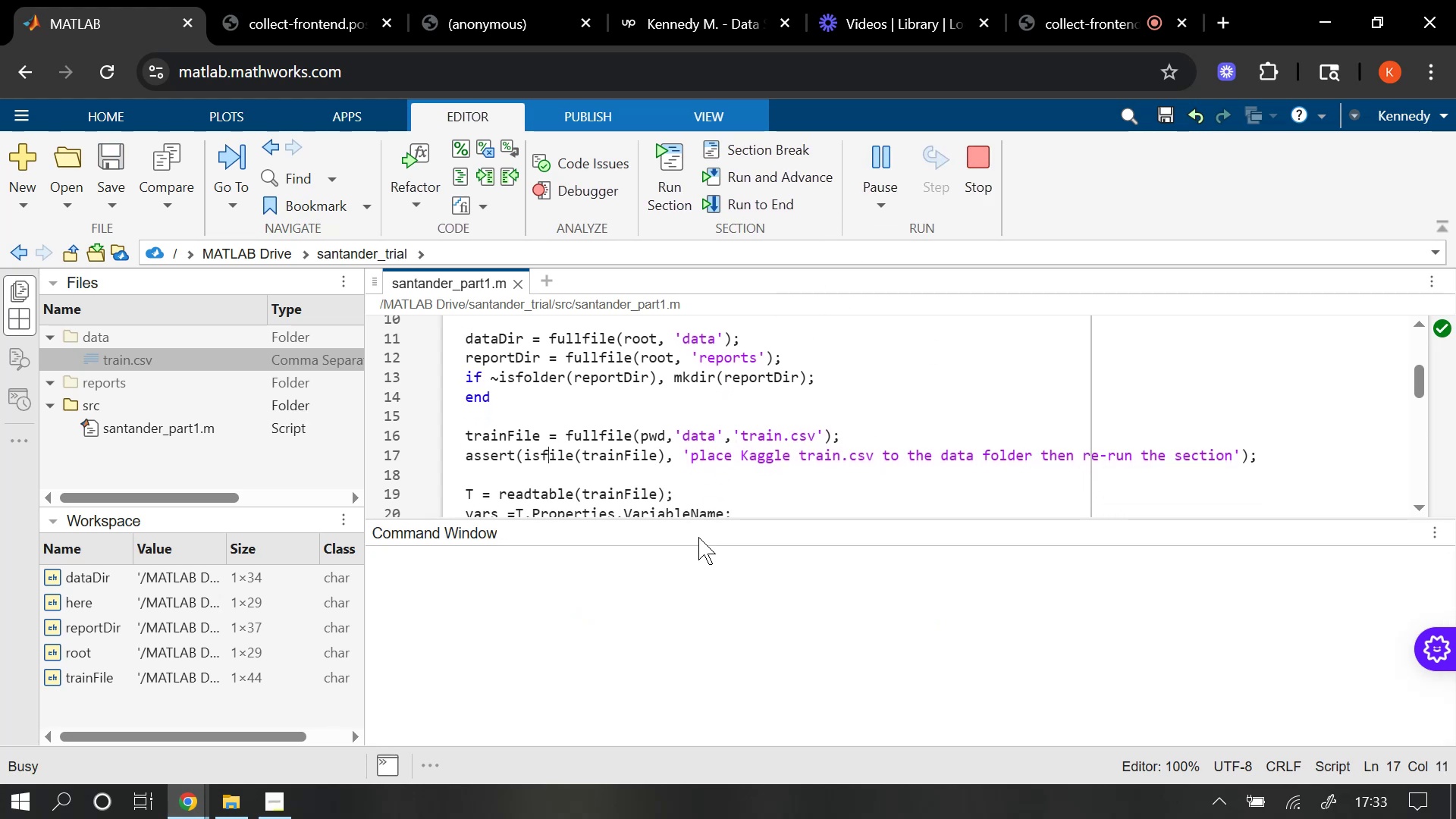 
left_click_drag(start_coordinate=[573, 520], to_coordinate=[572, 492])
 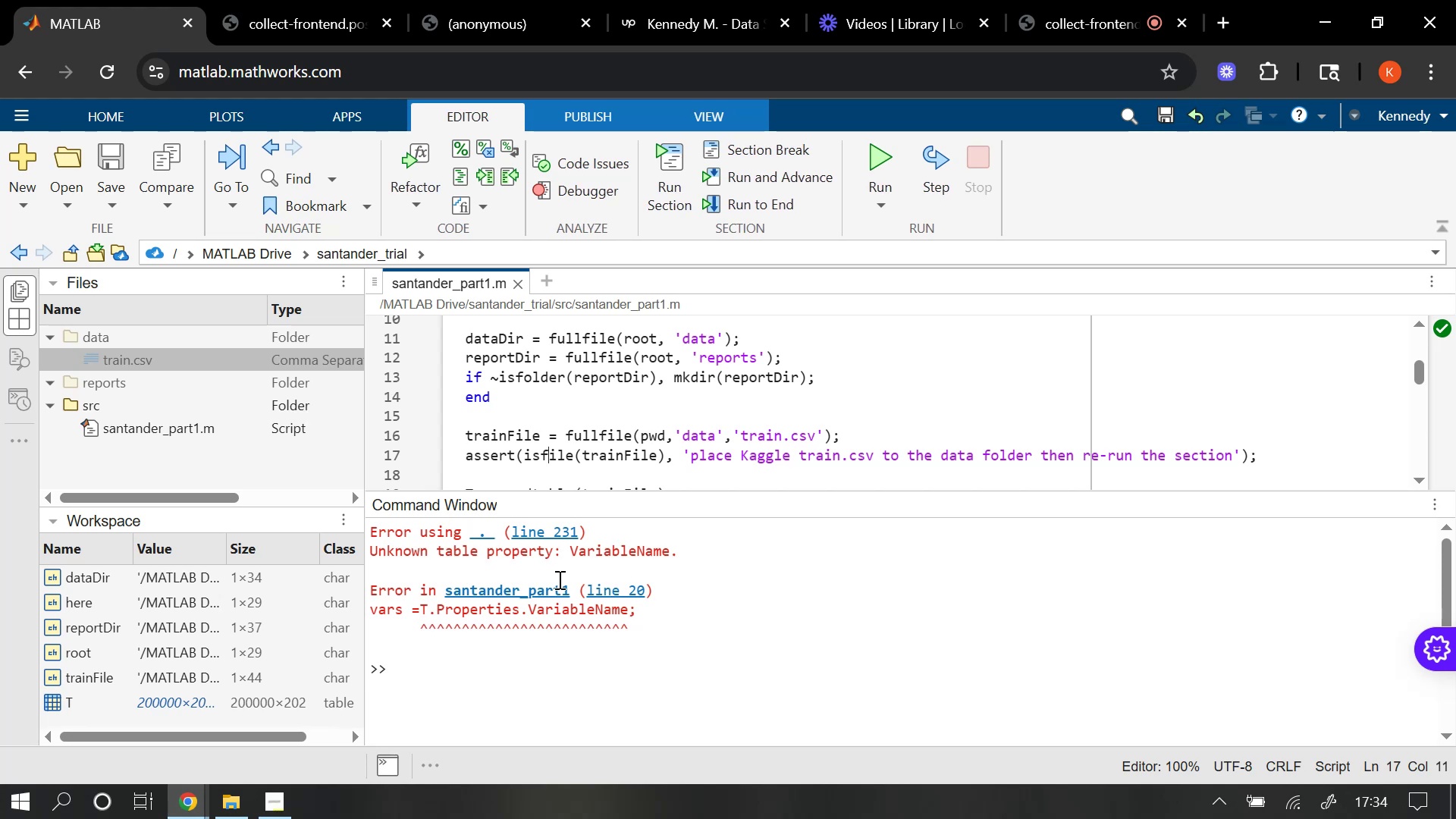 
wait(13.8)
 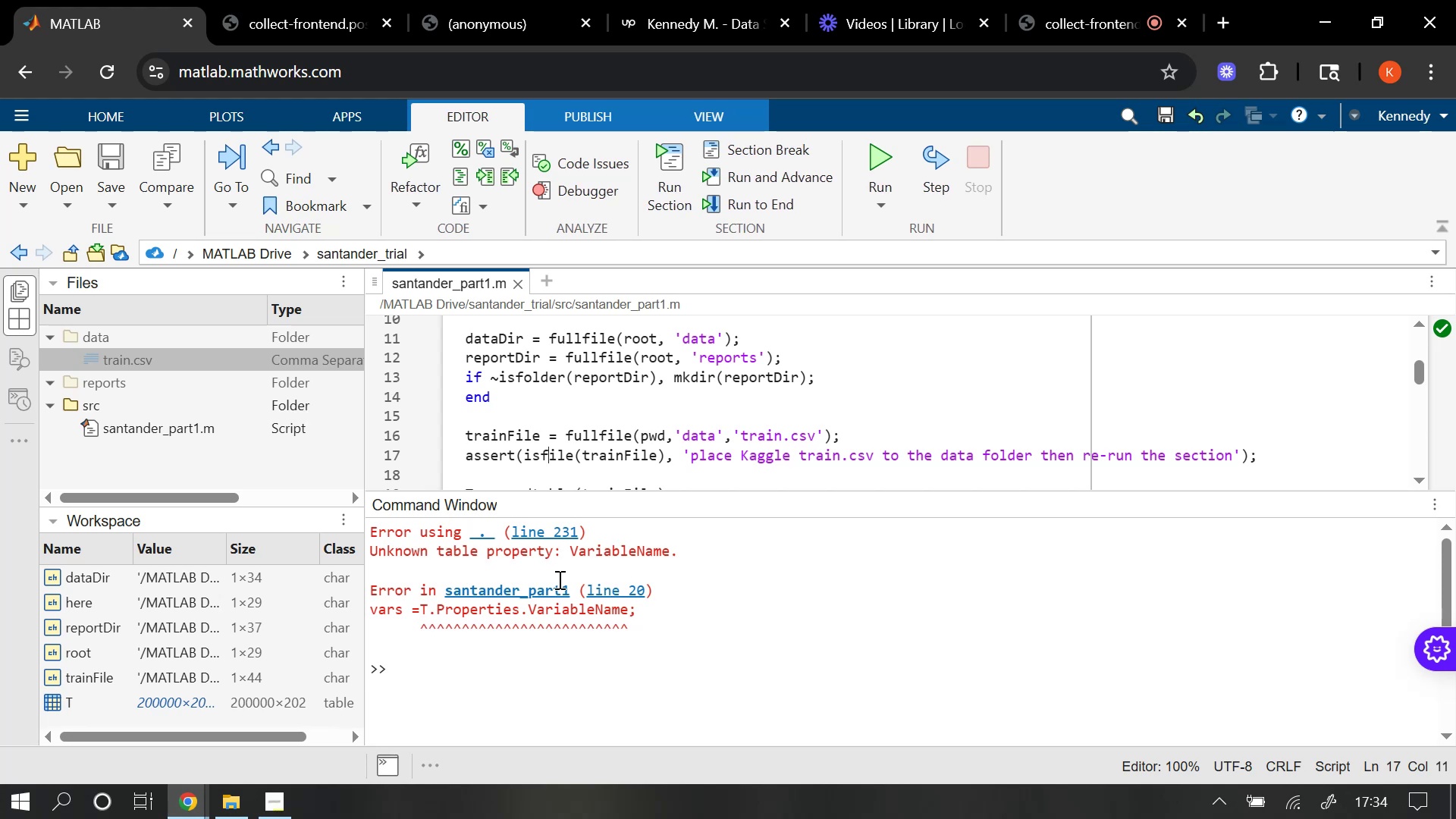 
left_click([722, 344])
 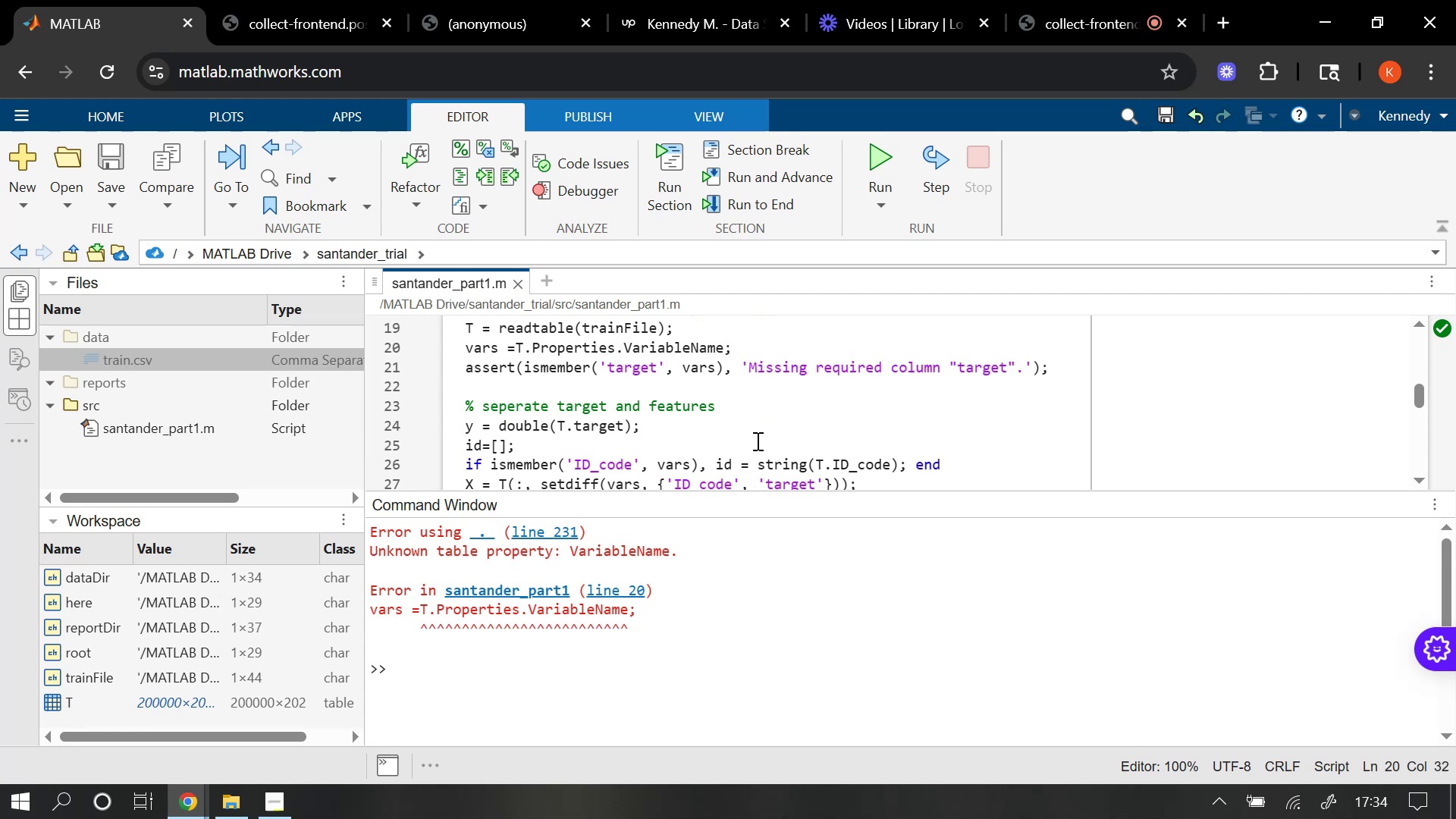 
key(S)
 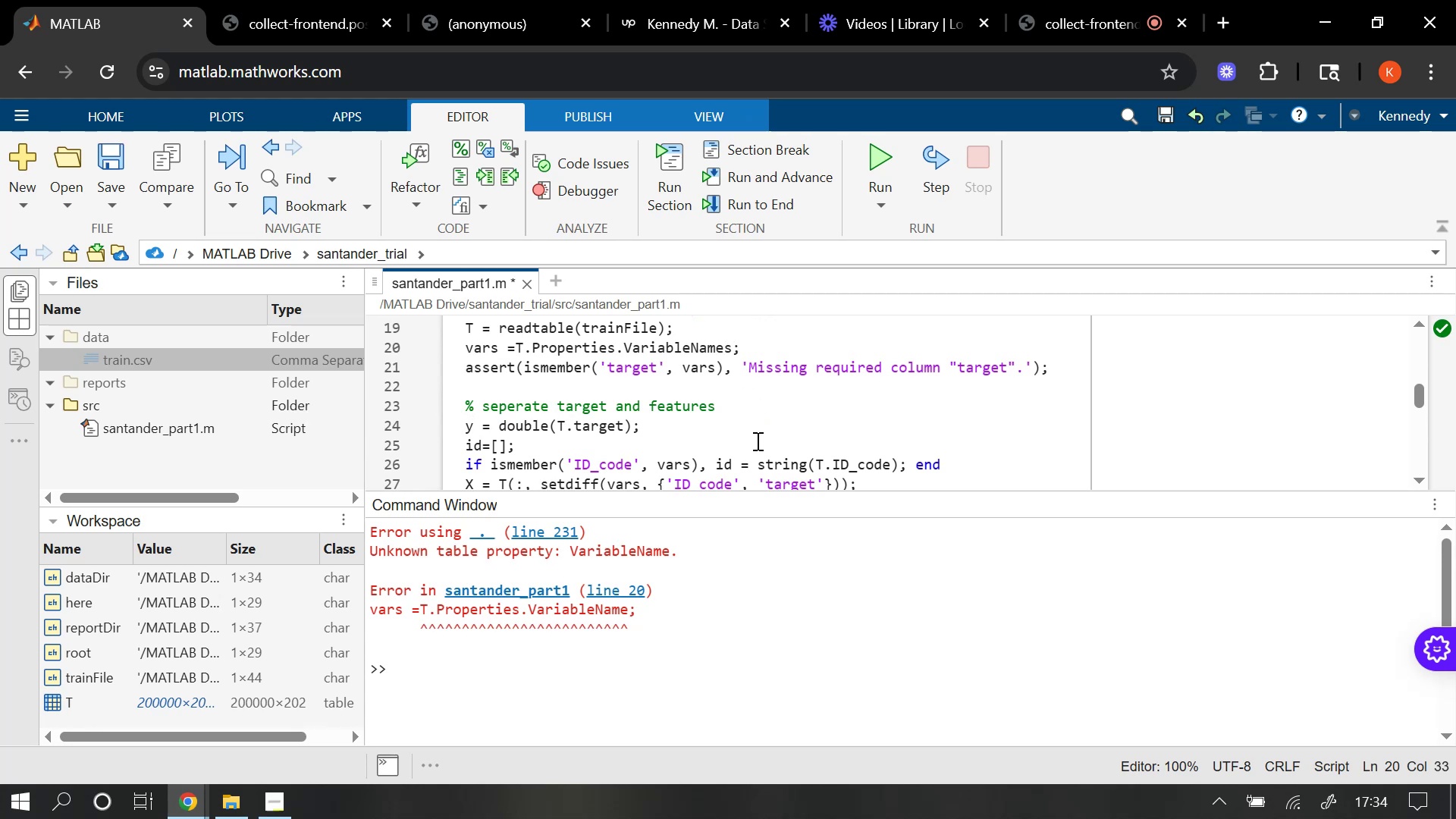 
wait(6.02)
 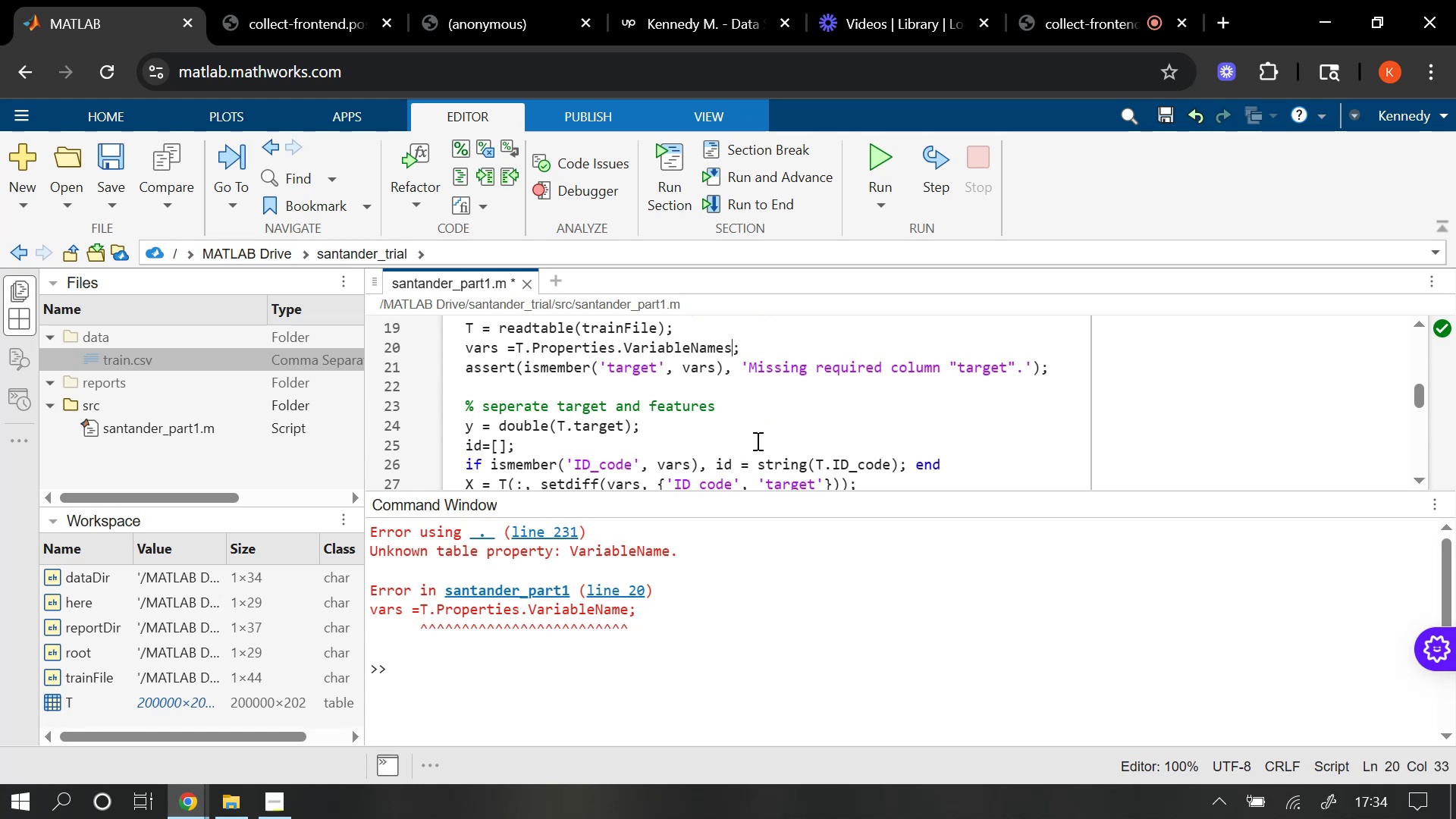 
left_click([874, 143])
 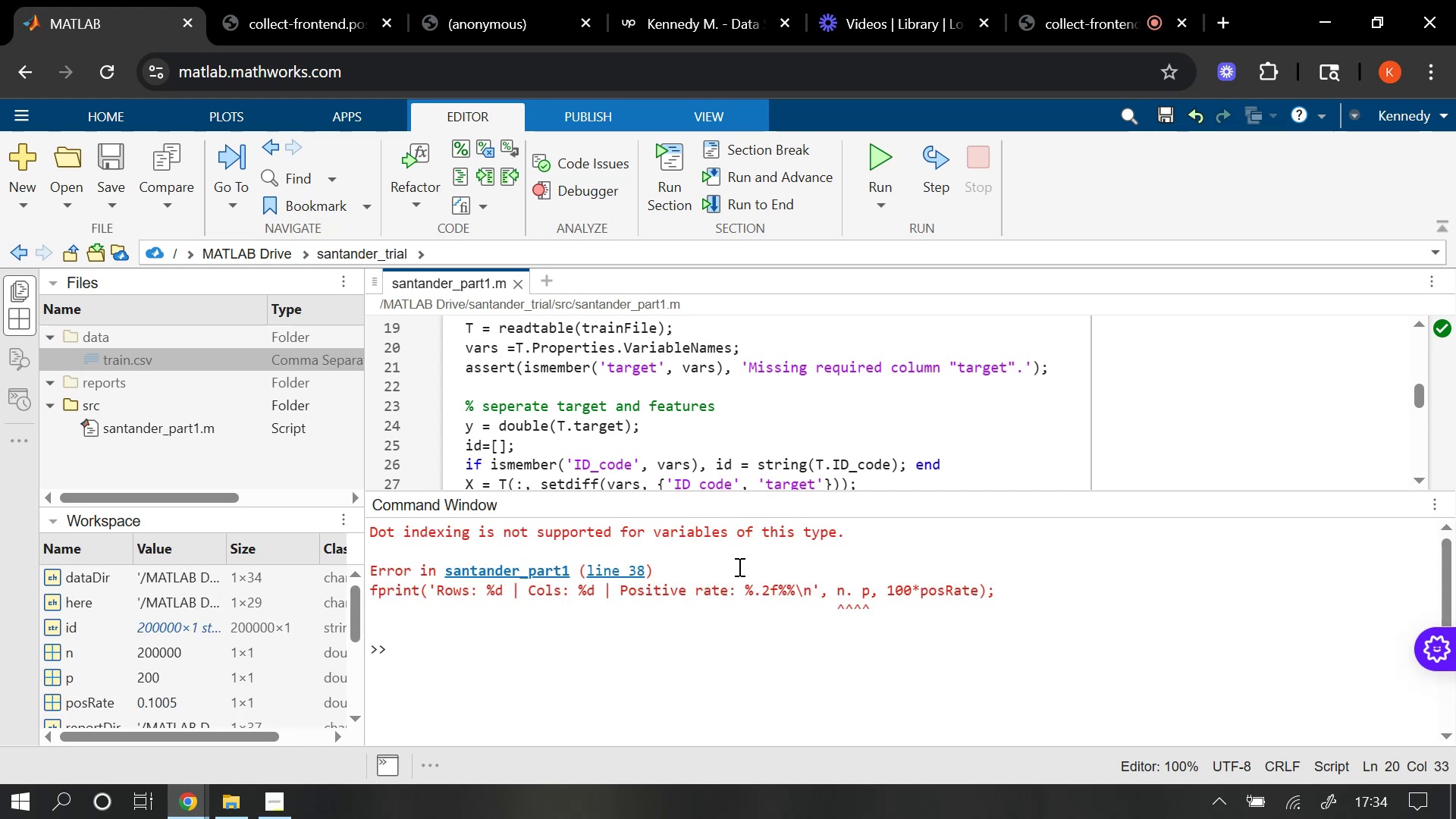 
wait(22.92)
 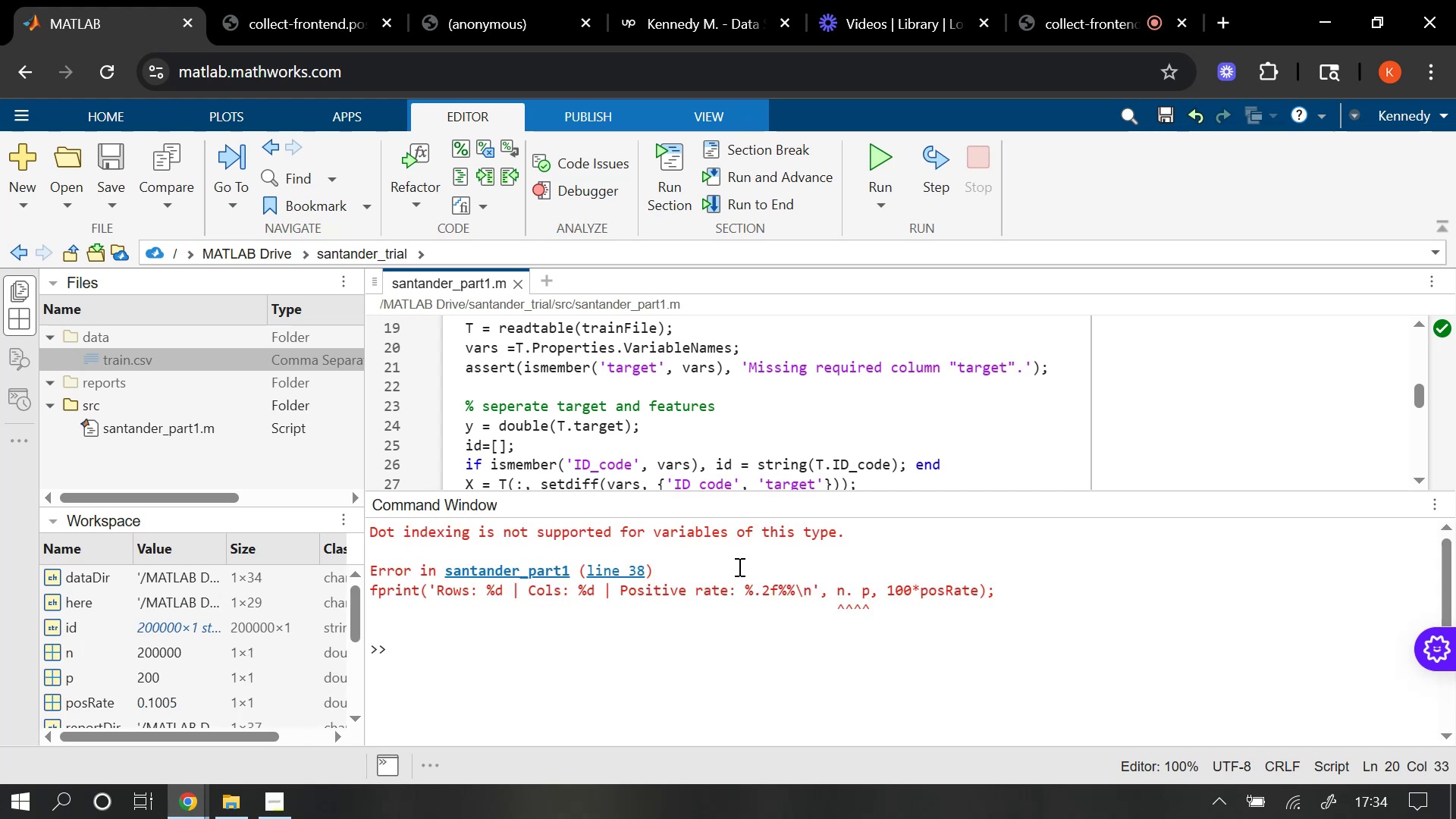 
left_click([957, 432])
 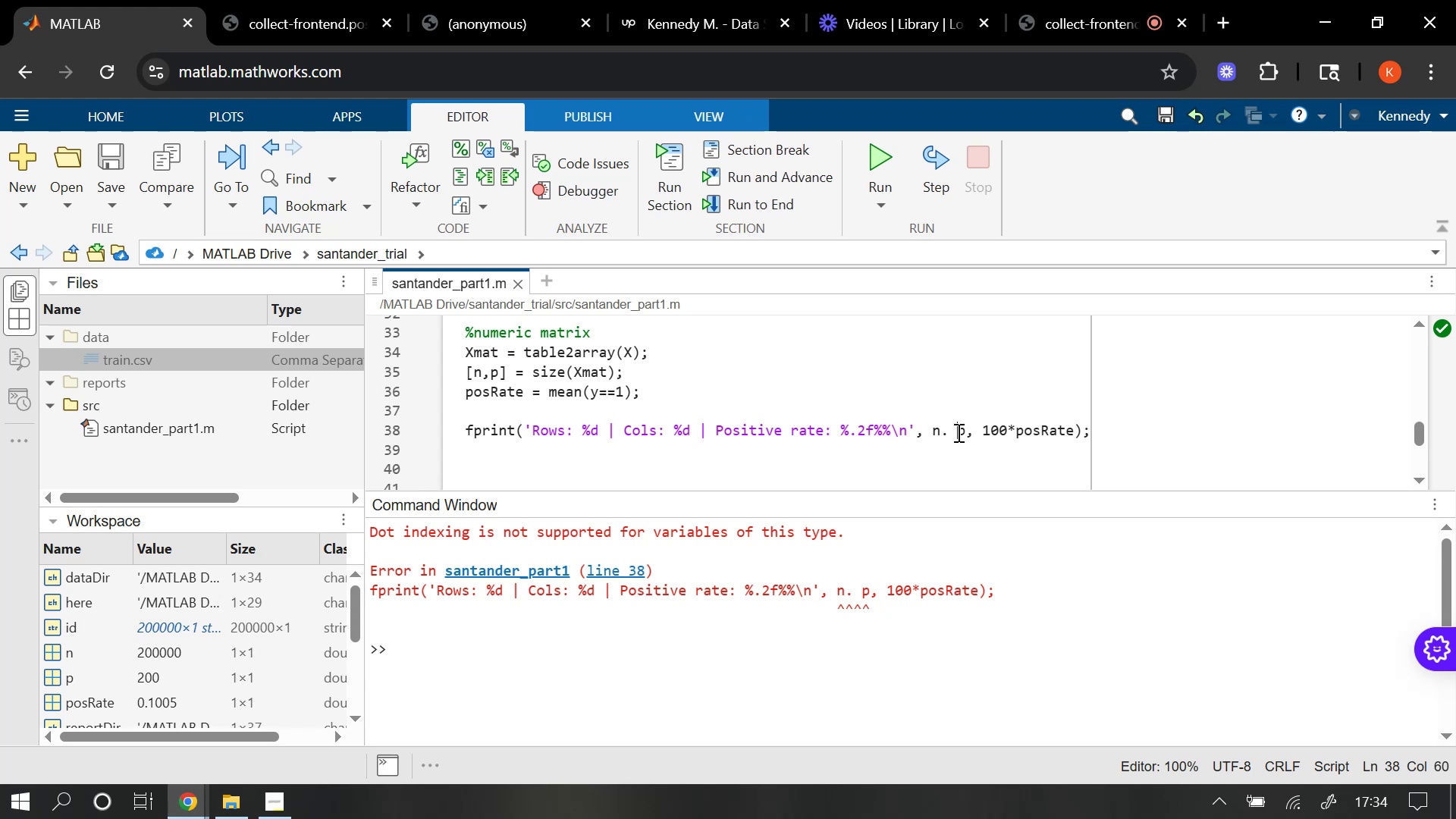 
key(Backspace)
 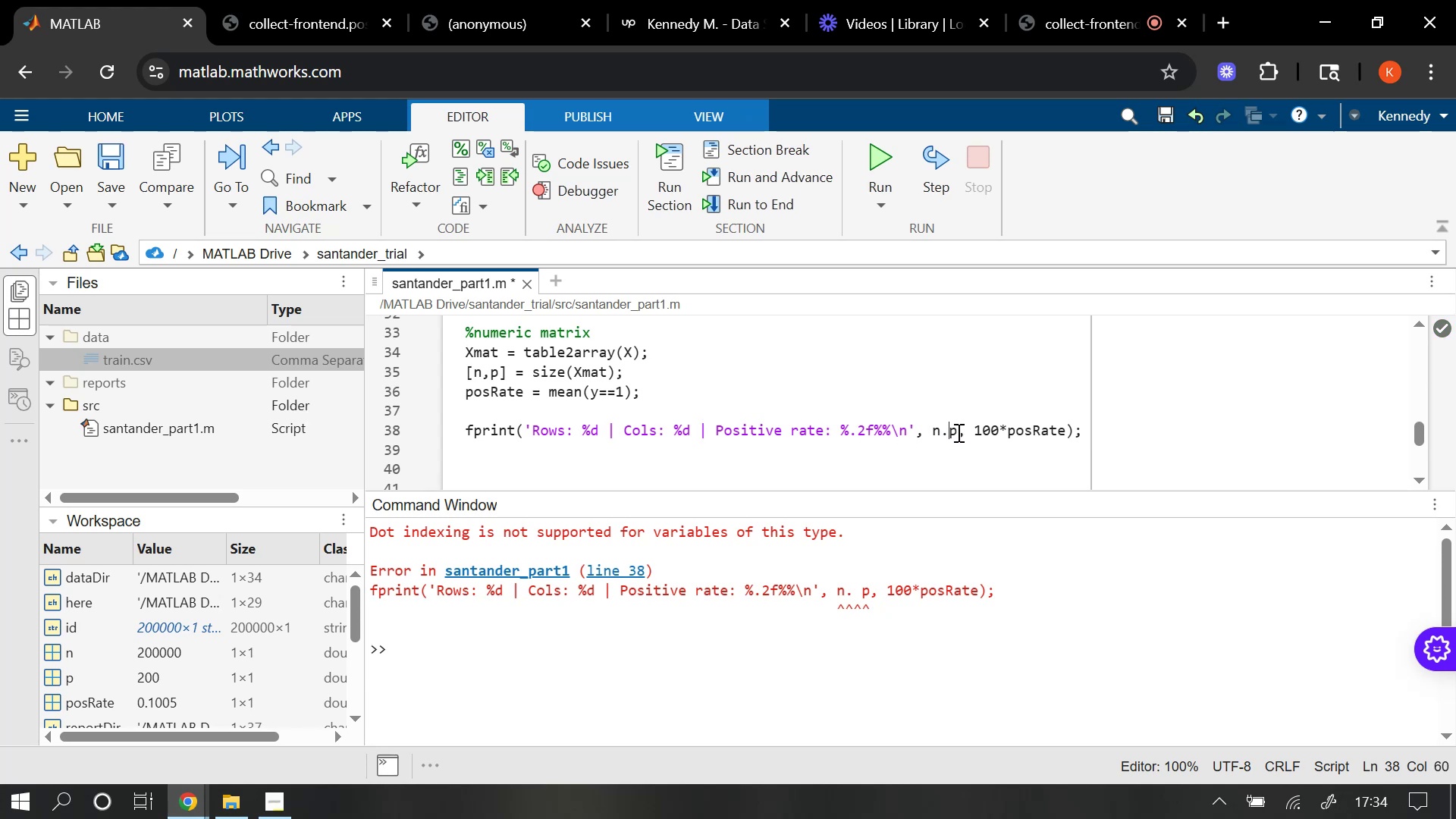 
key(Backspace)
 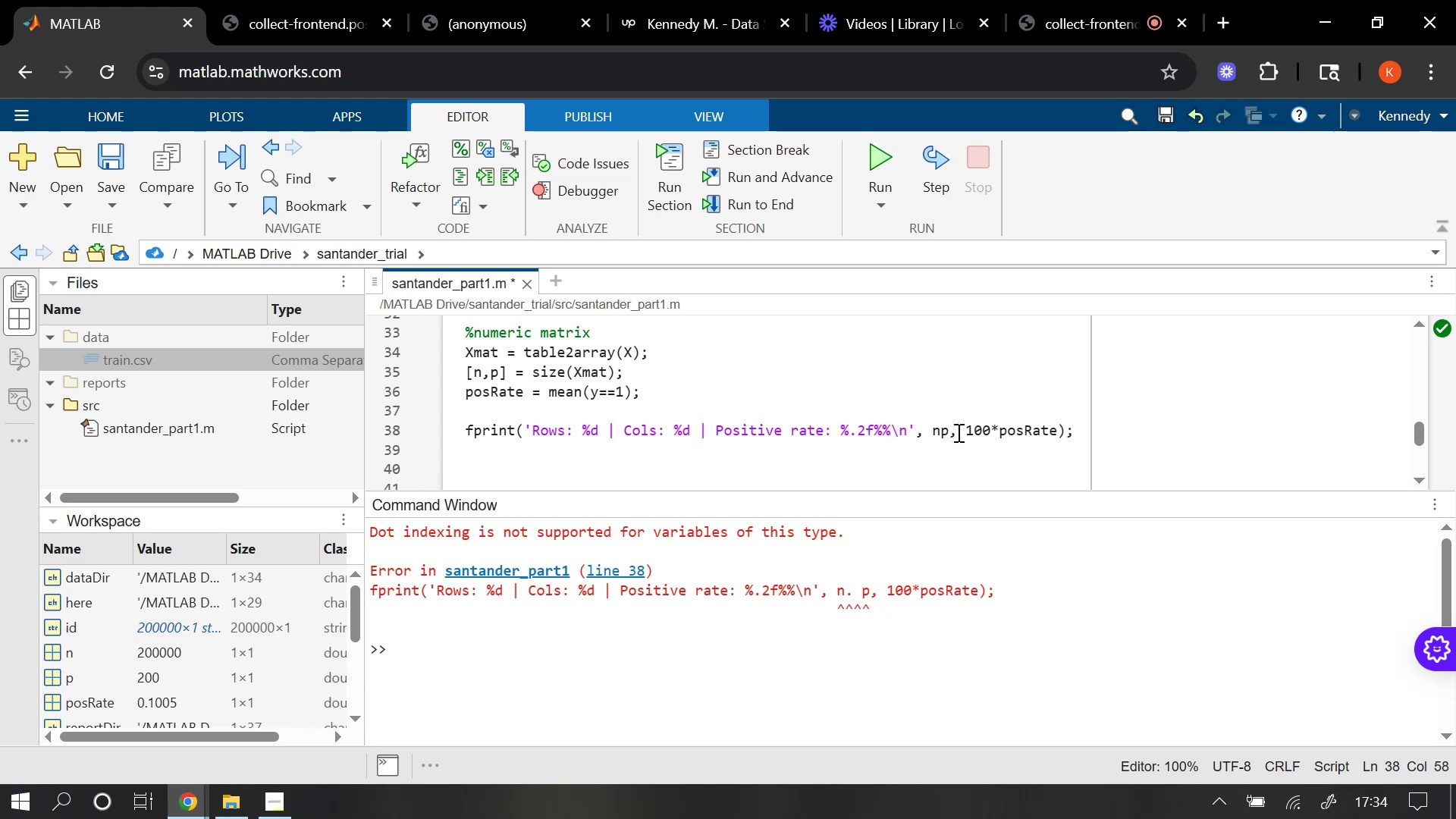 
key(Comma)
 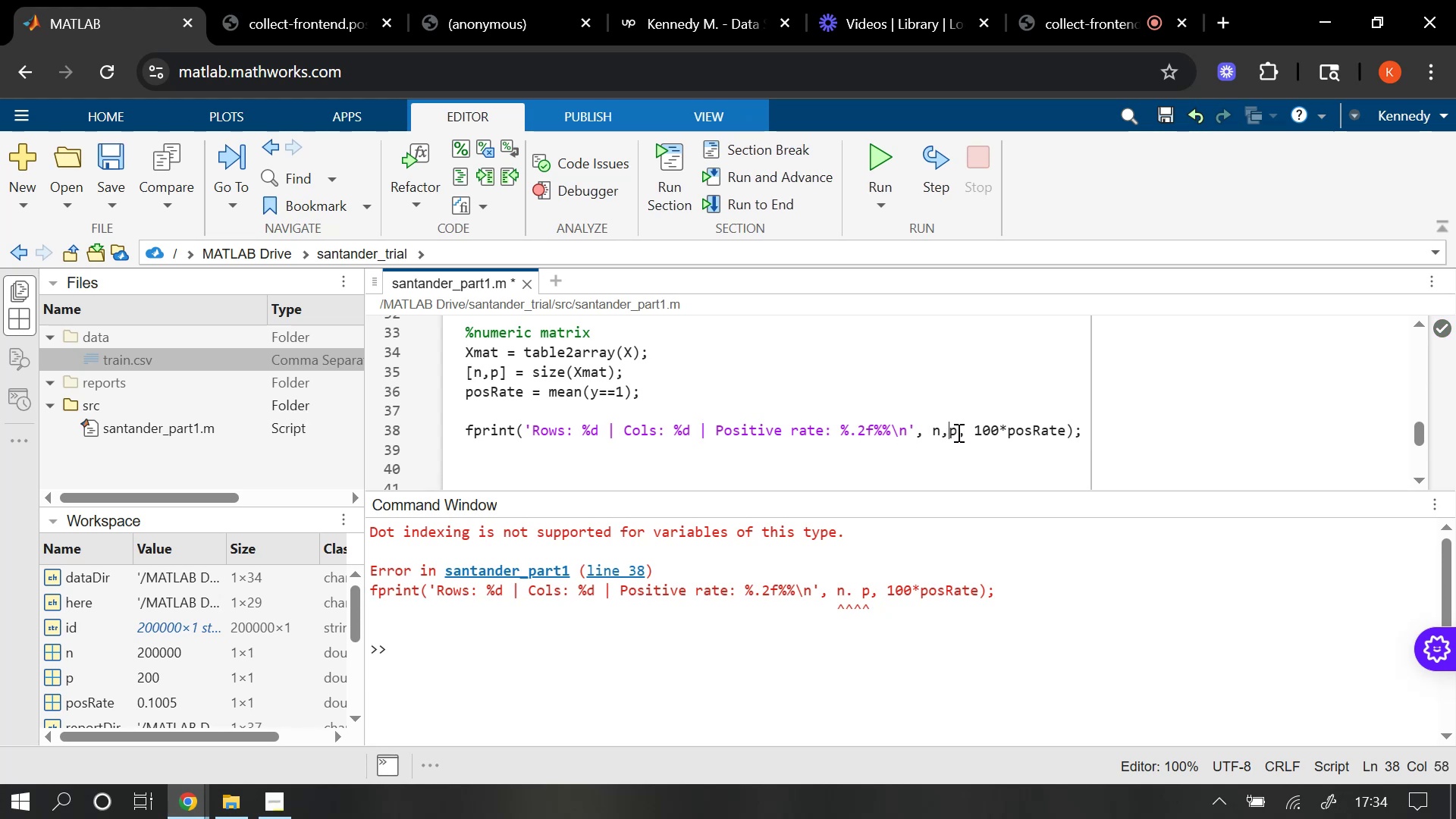 
key(Space)
 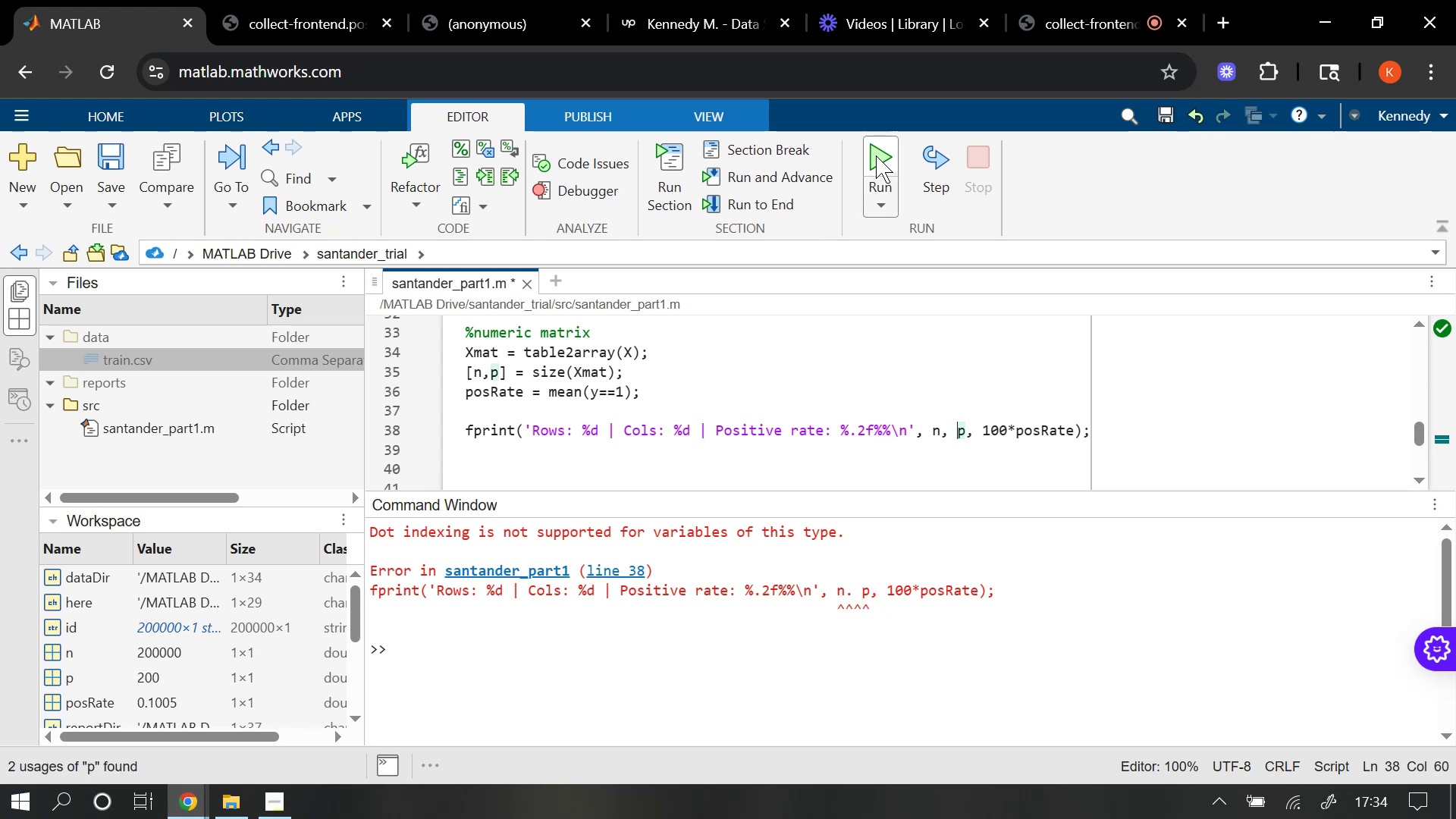 
left_click([876, 155])
 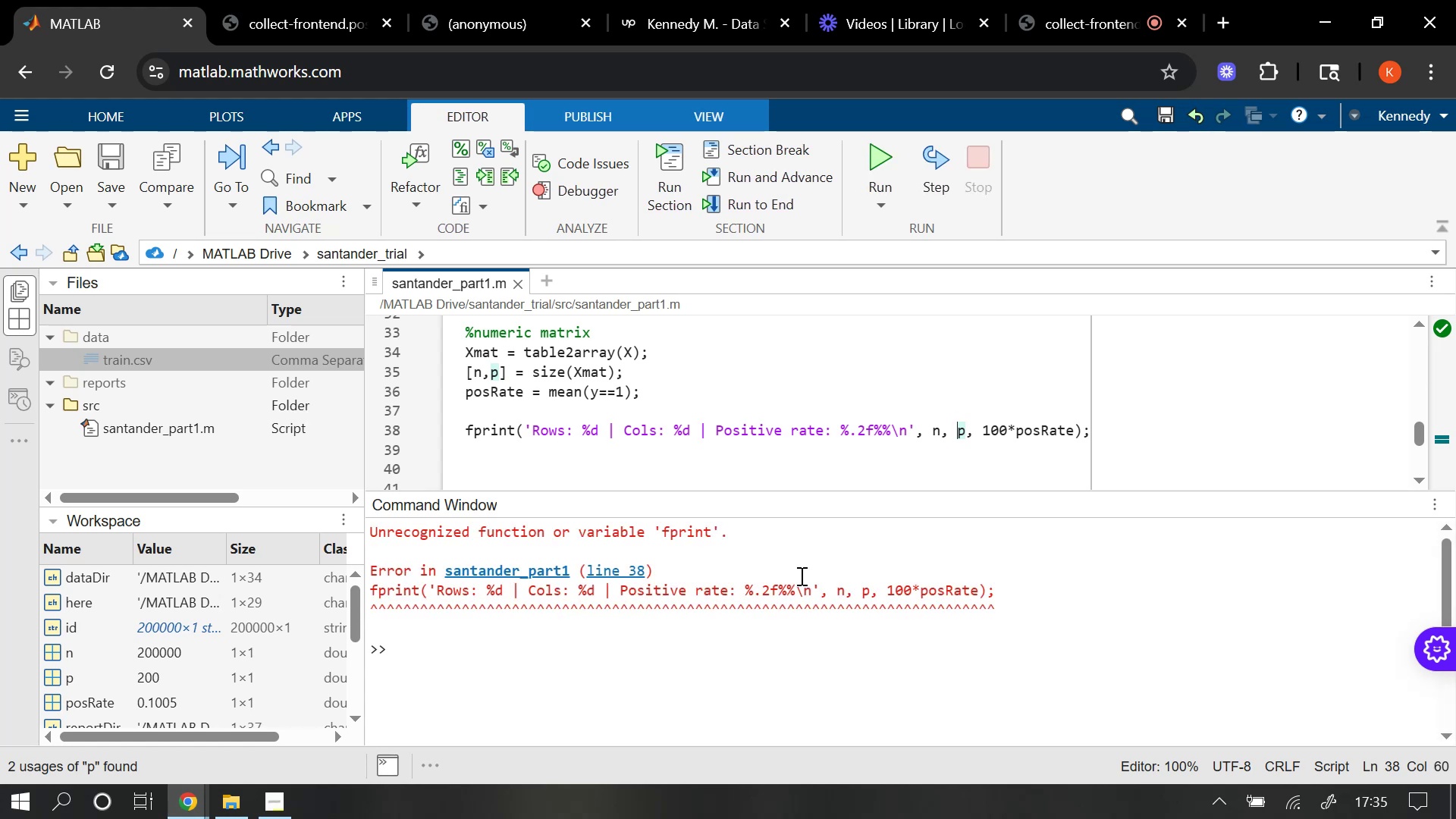 
wait(18.2)
 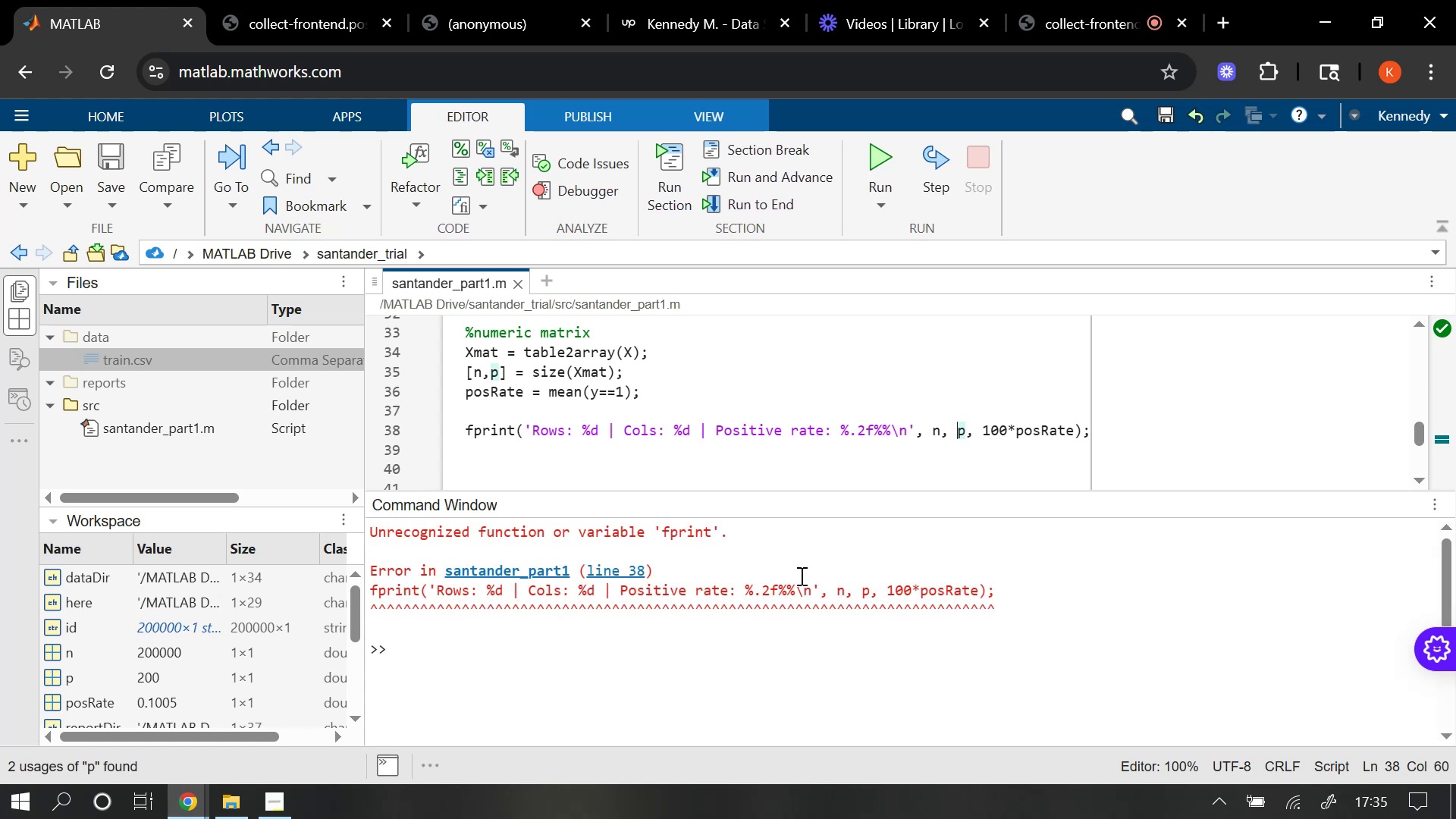 
left_click([514, 431])
 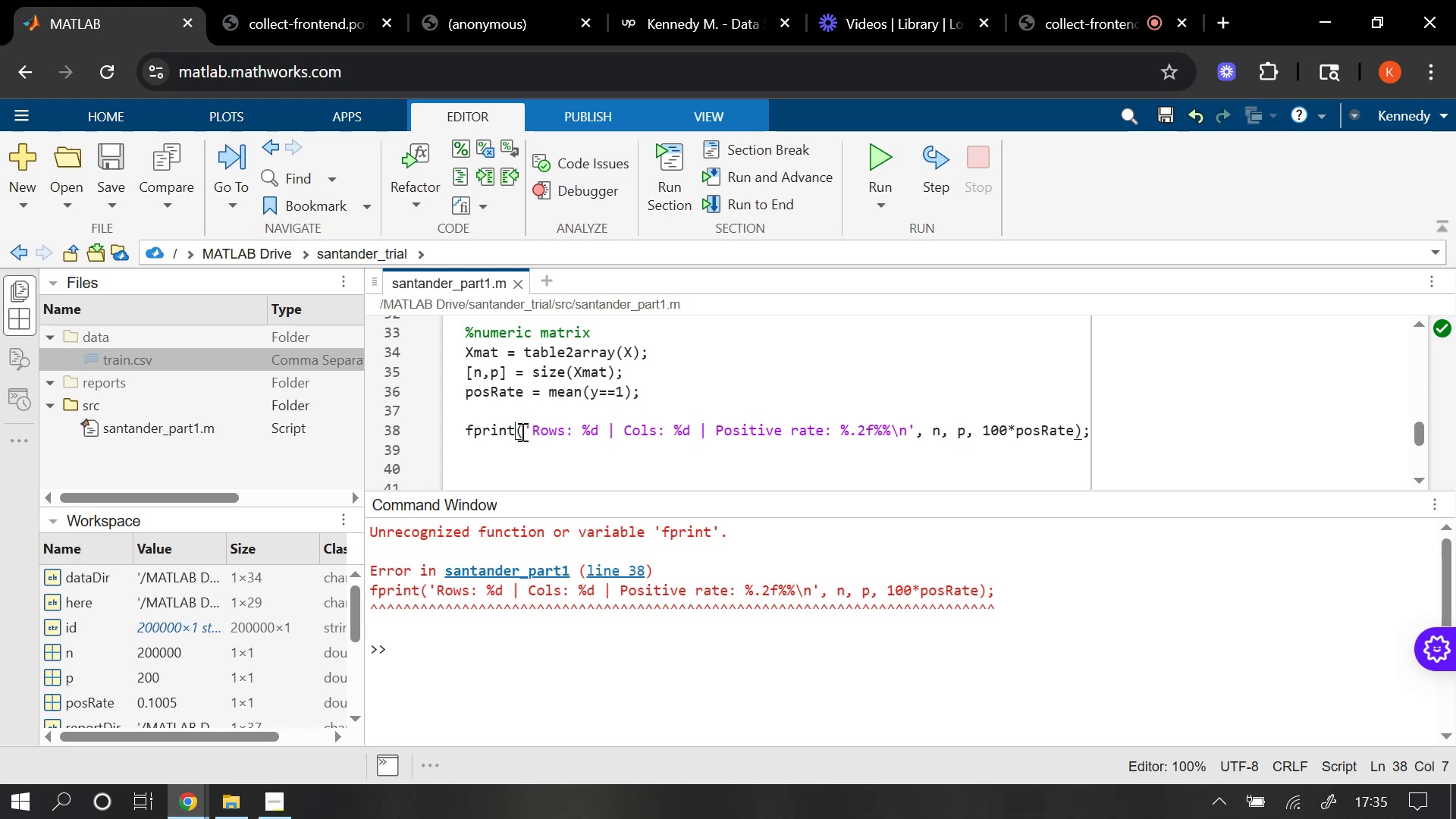 
key(F)
 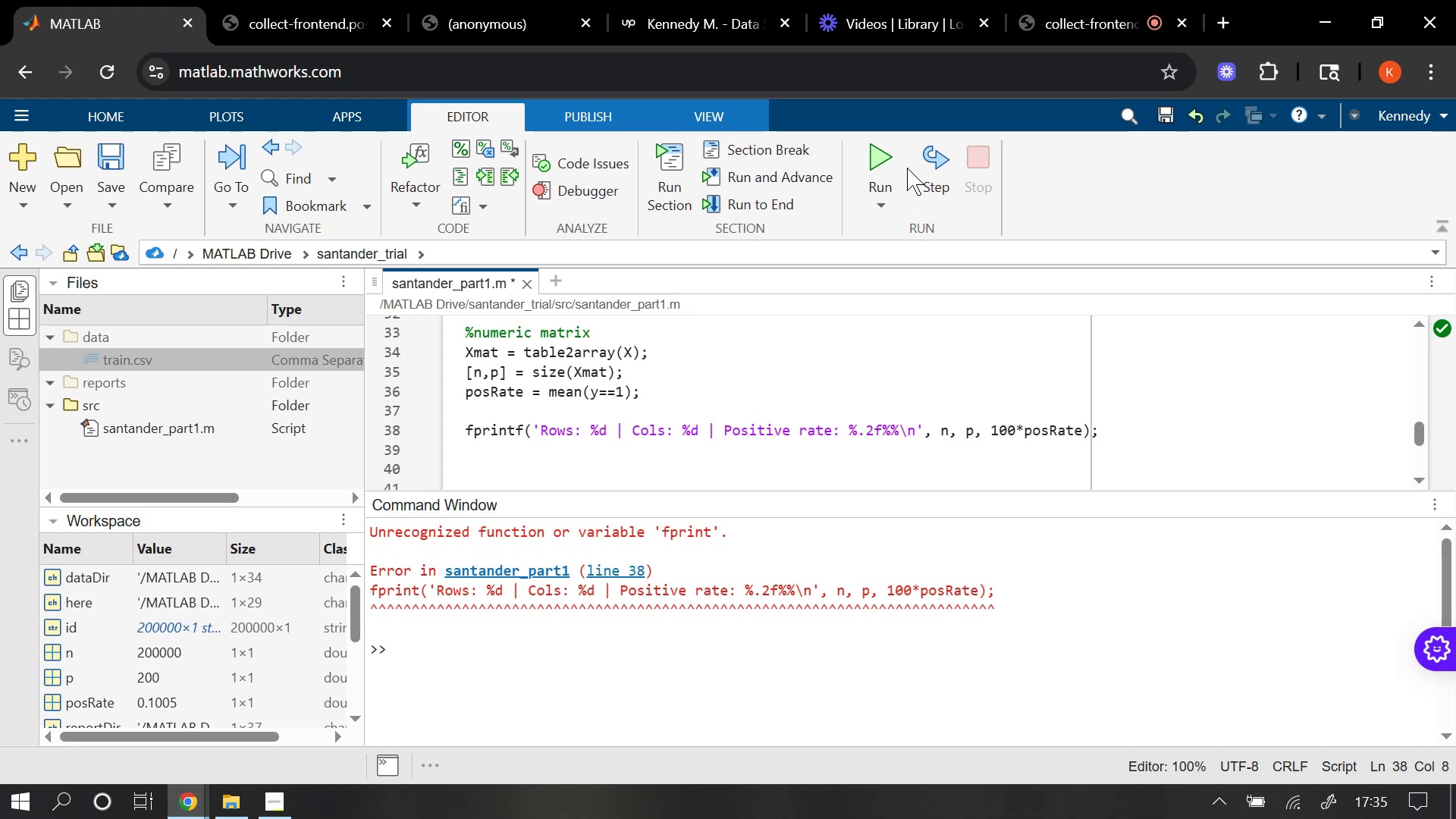 
left_click_drag(start_coordinate=[873, 154], to_coordinate=[840, 143])
 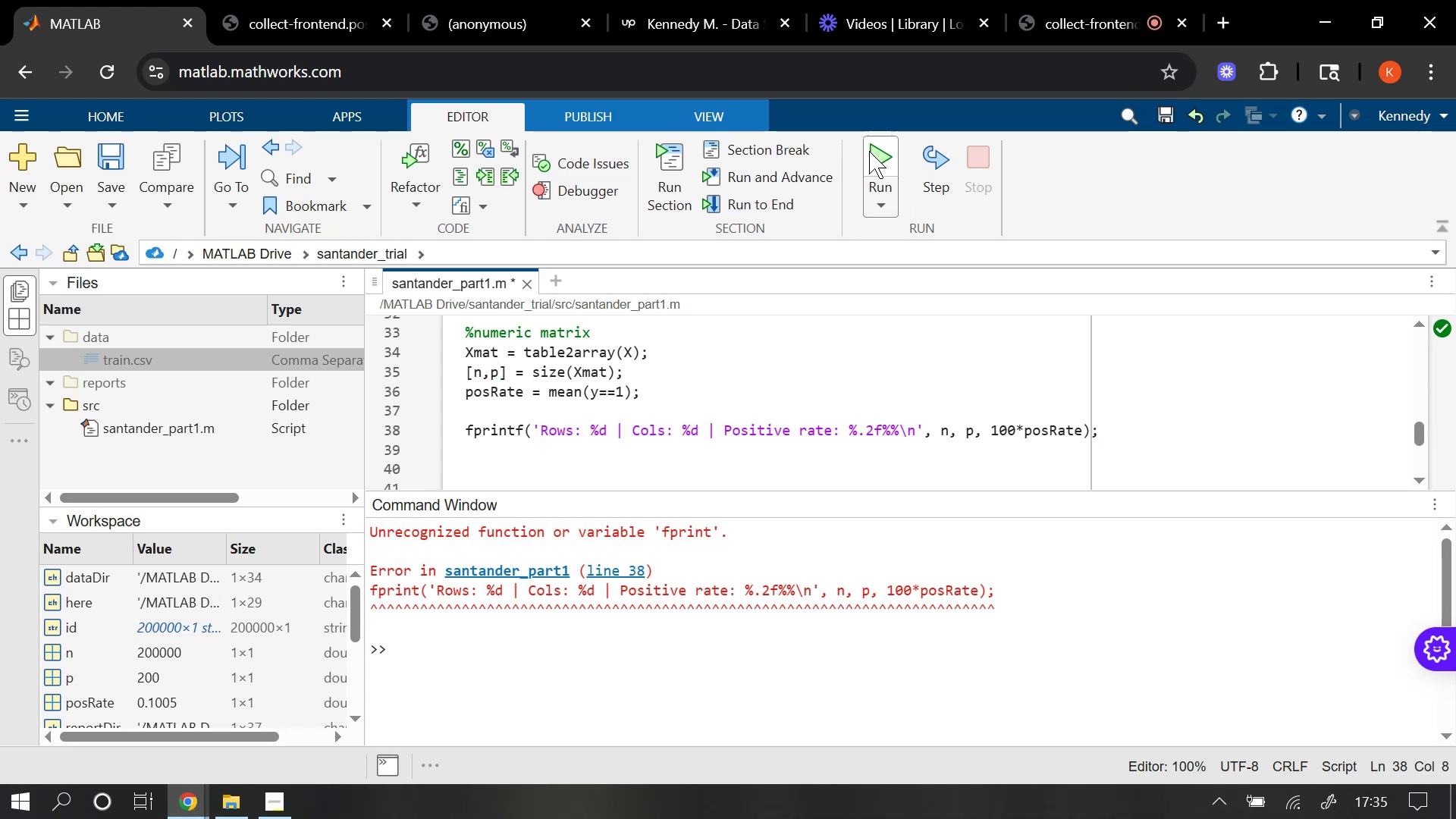 
left_click([874, 151])
 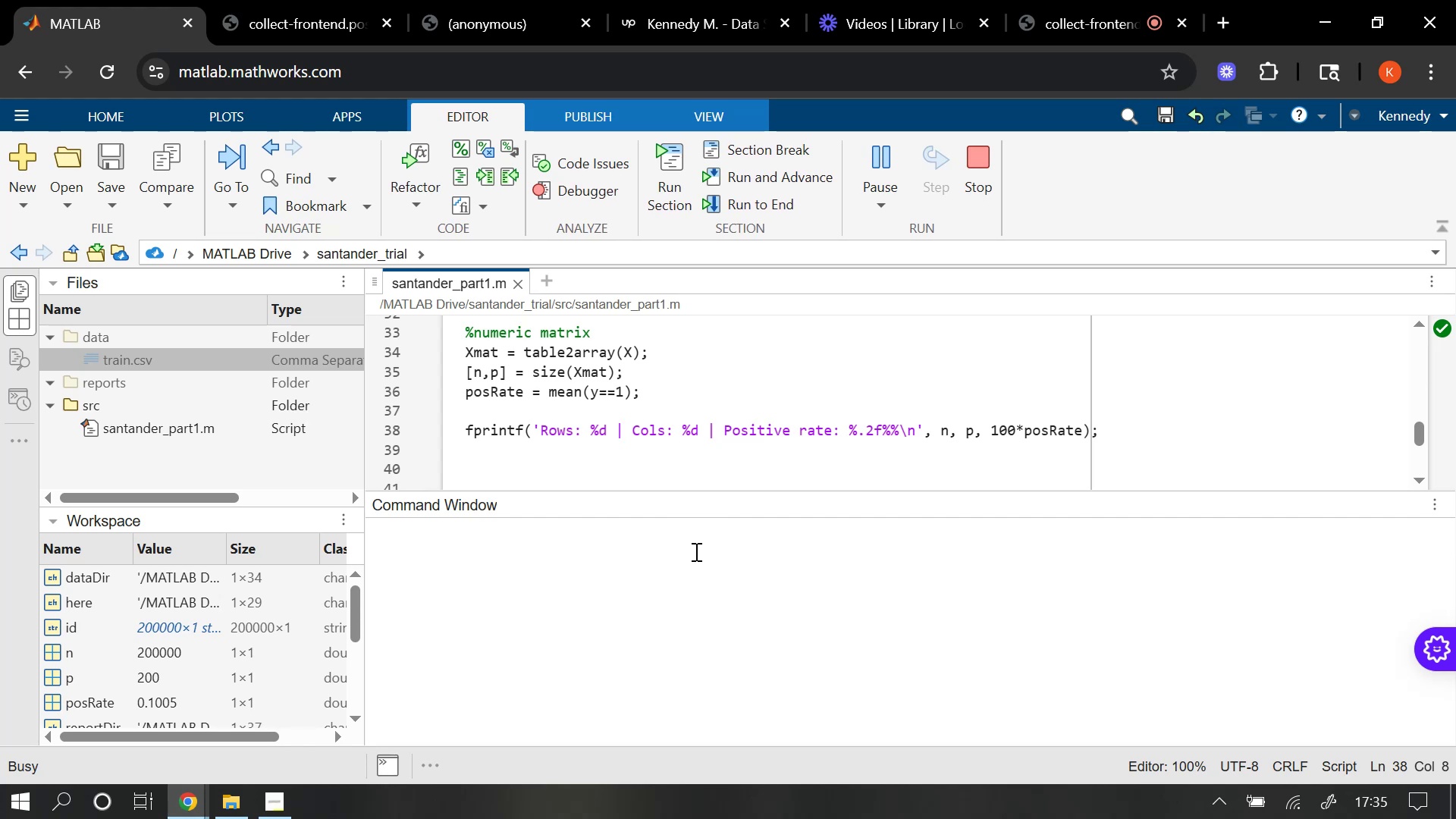 
wait(15.75)
 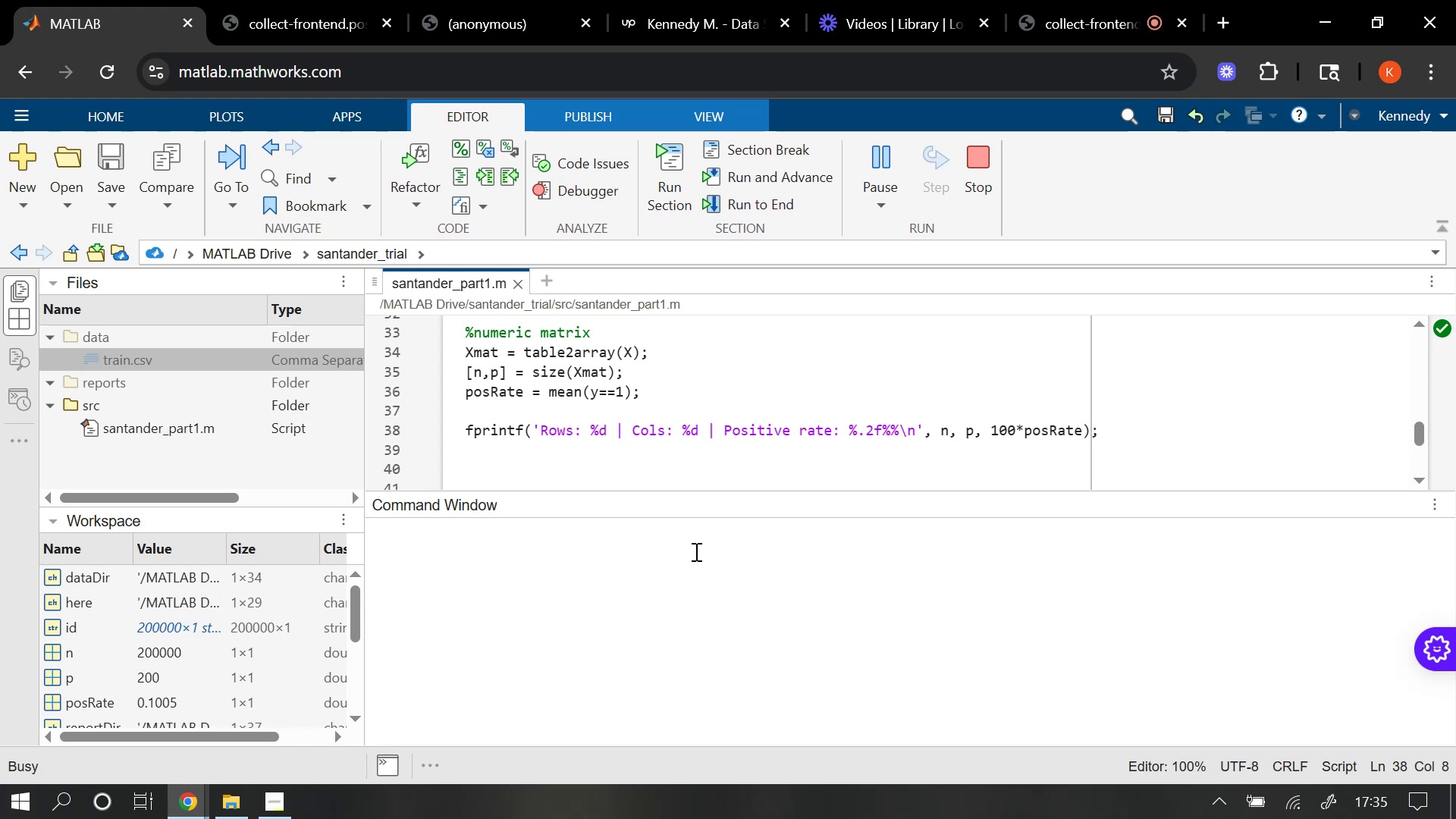 
left_click([489, 413])
 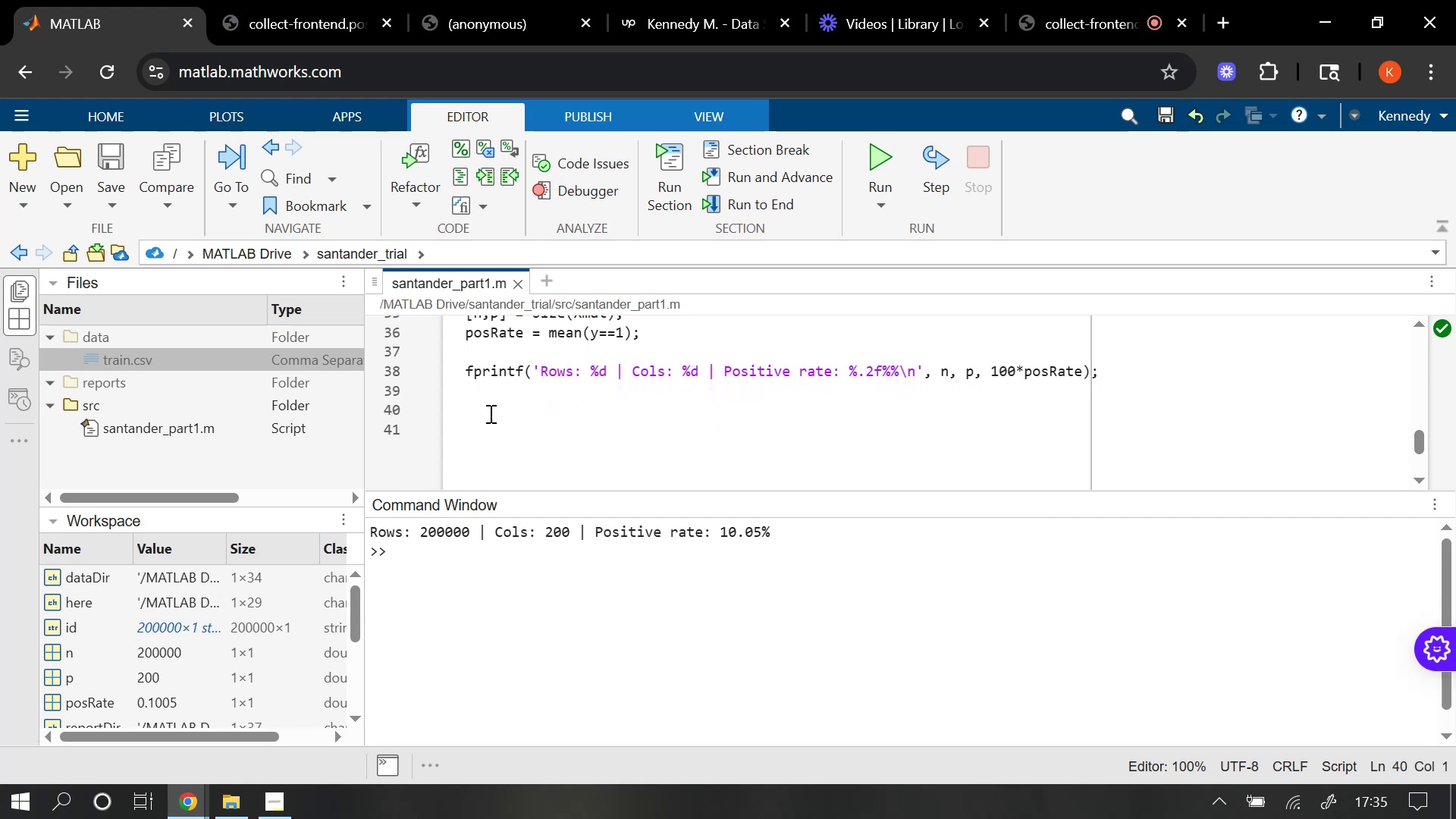 
key(Backspace)
 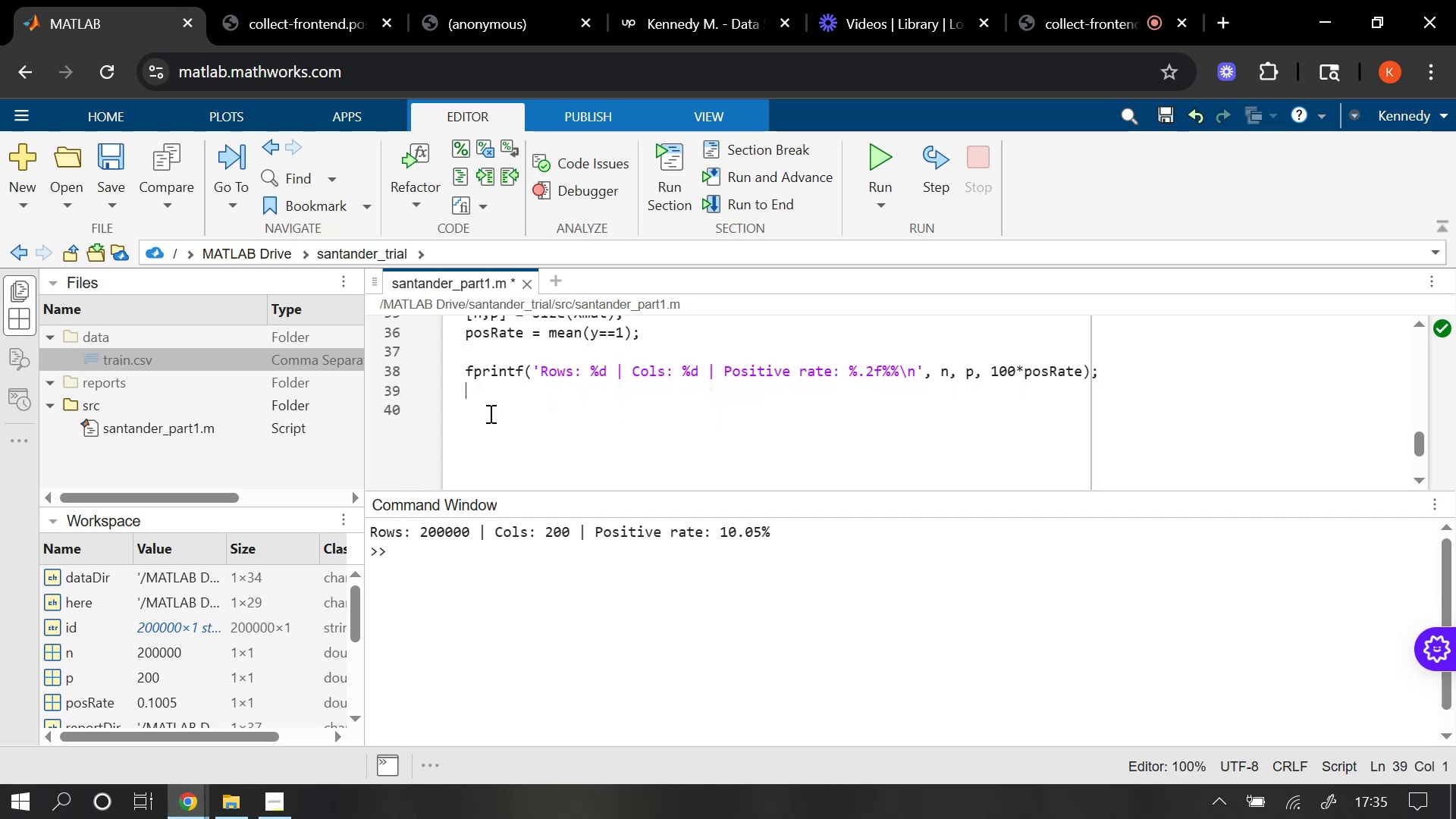 
key(Enter)
 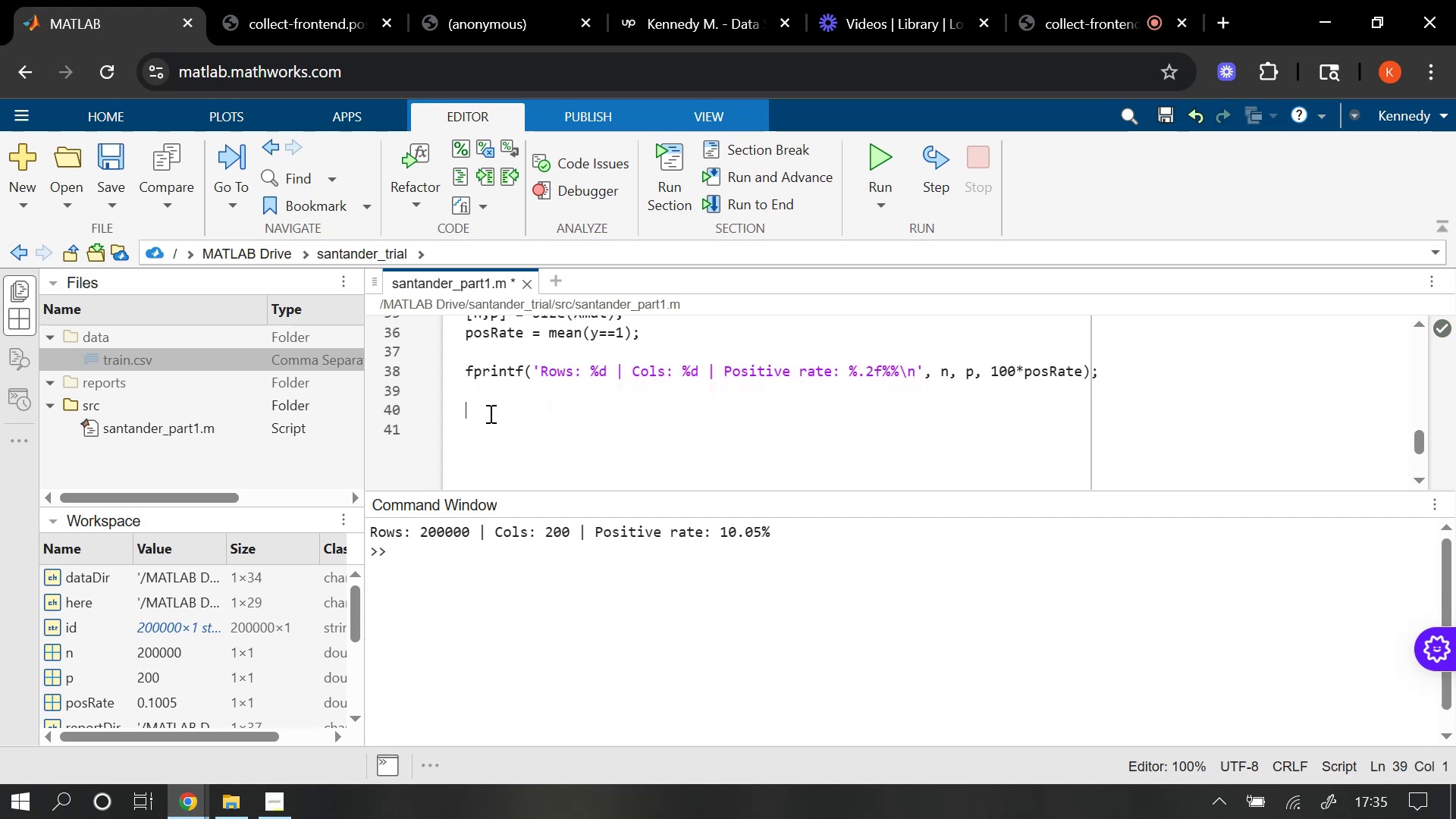 
key(Enter)
 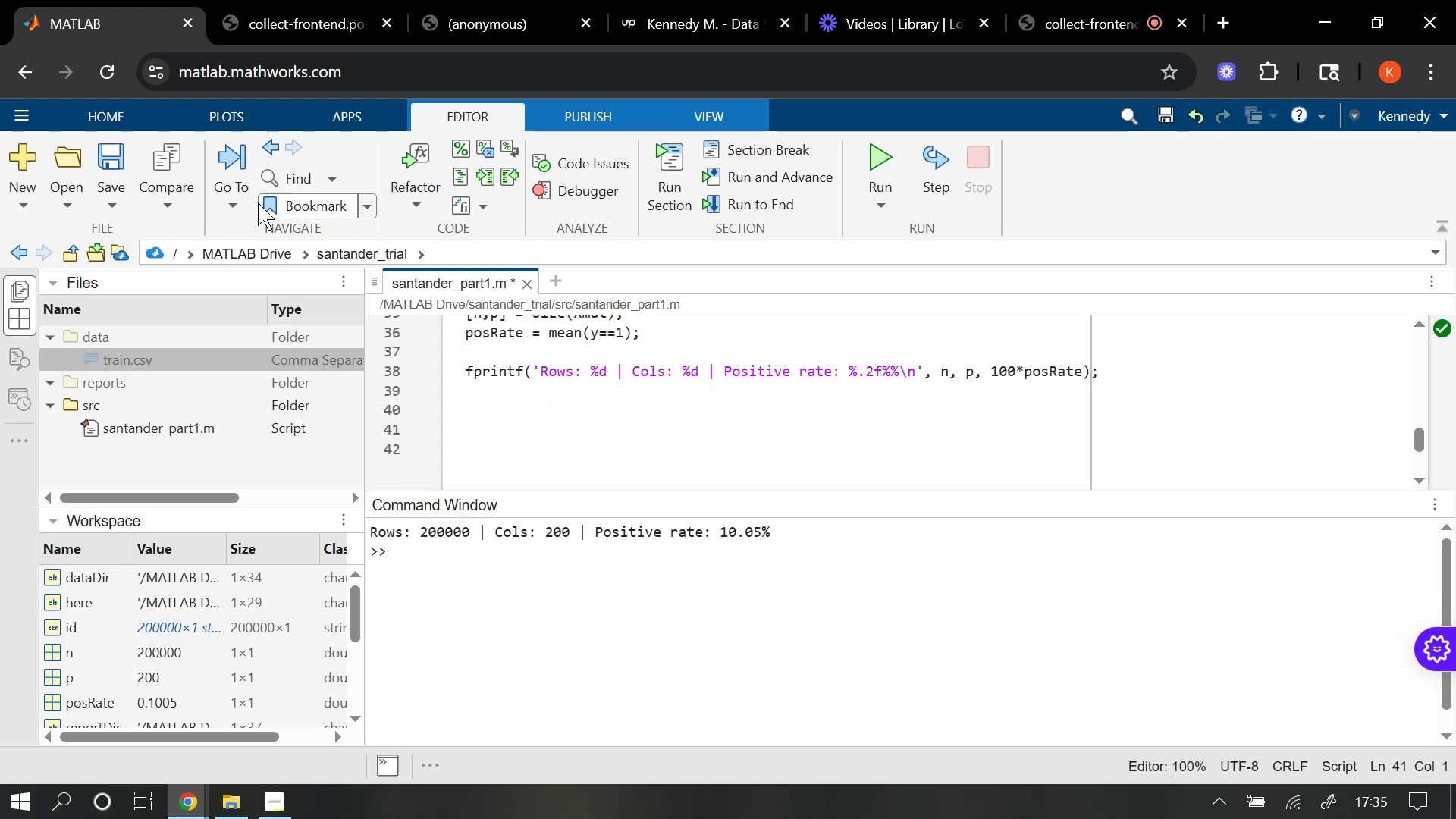 
left_click([1068, 0])
 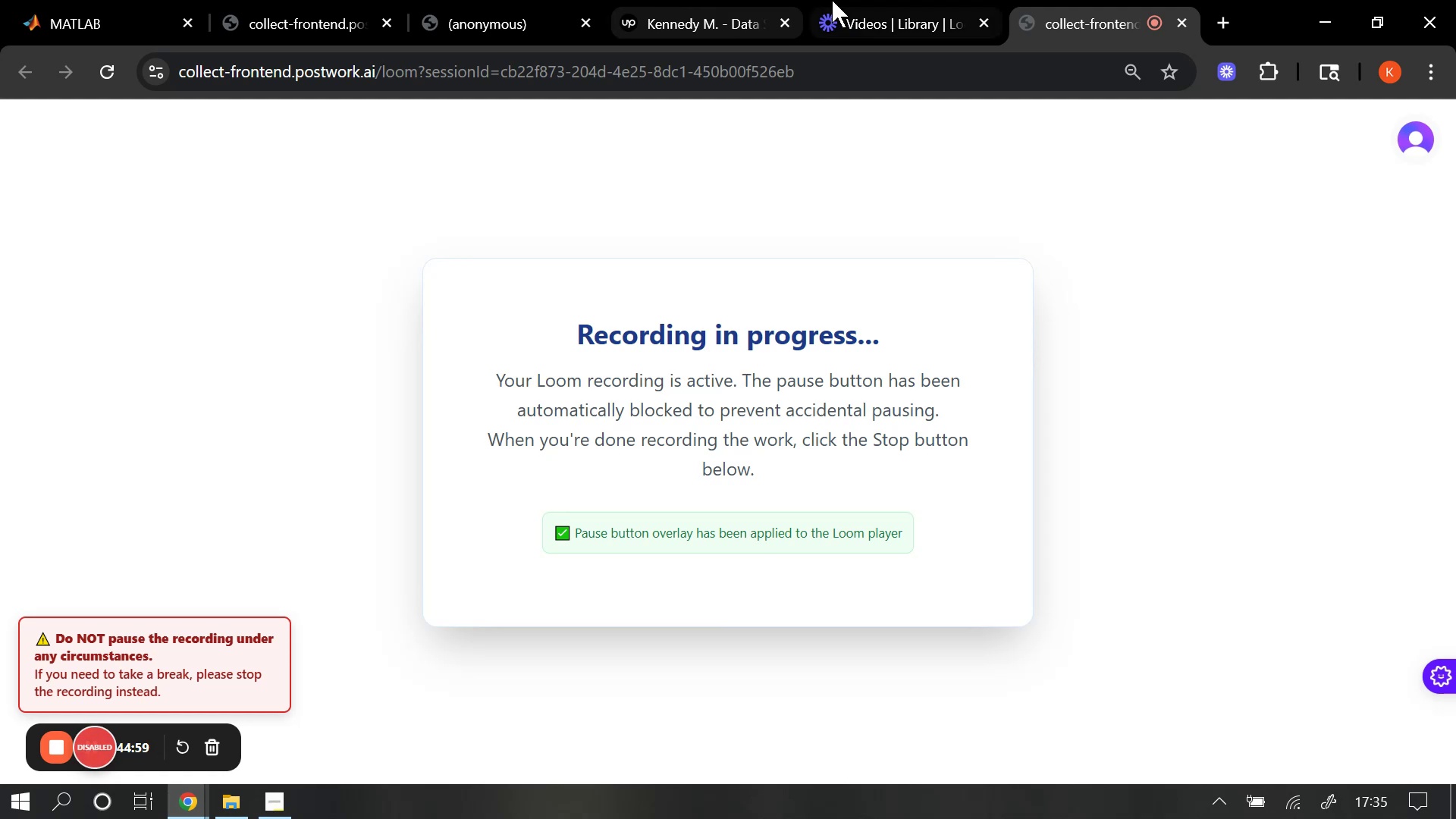 
left_click([106, 0])
 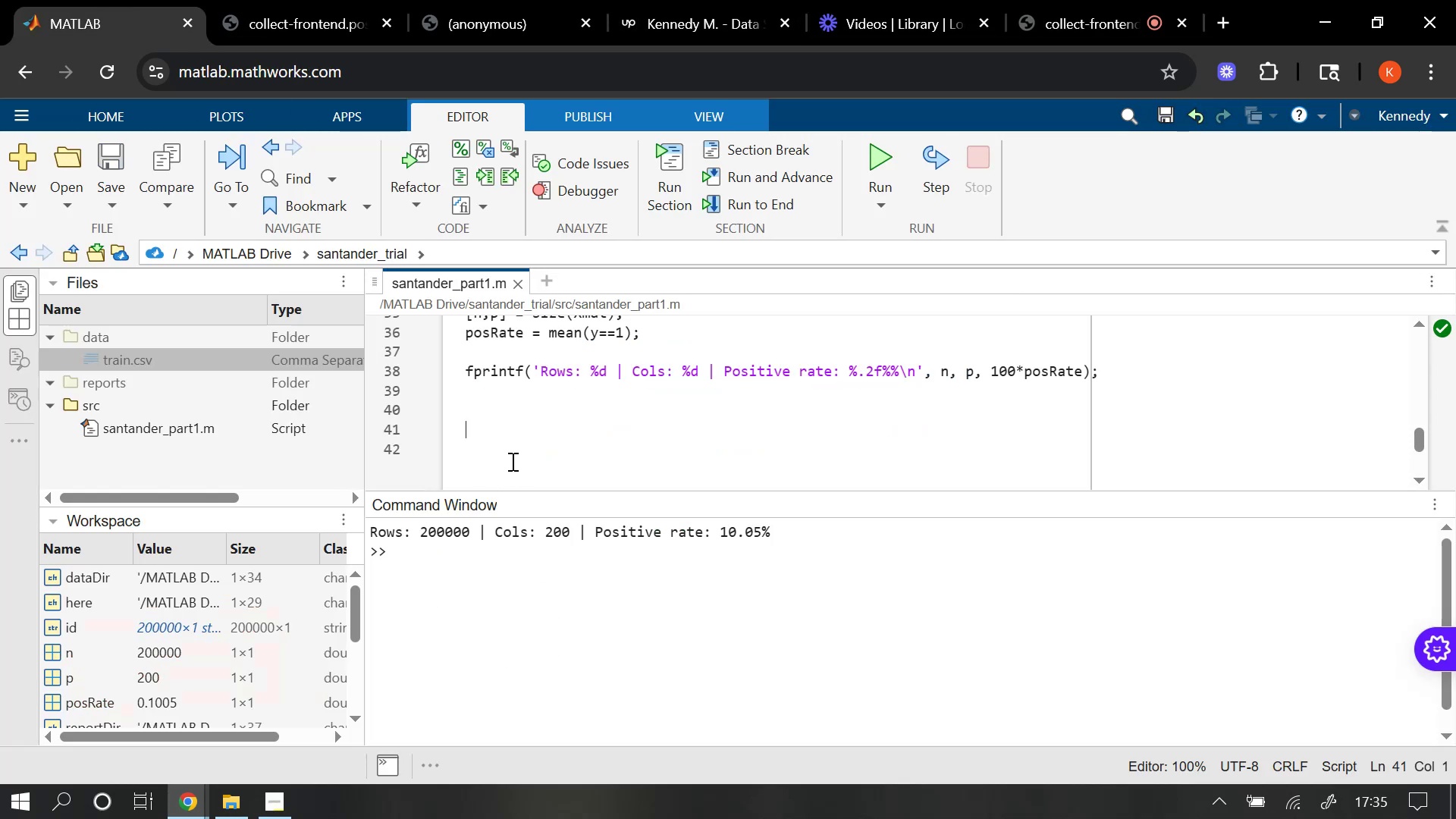 
wait(10.08)
 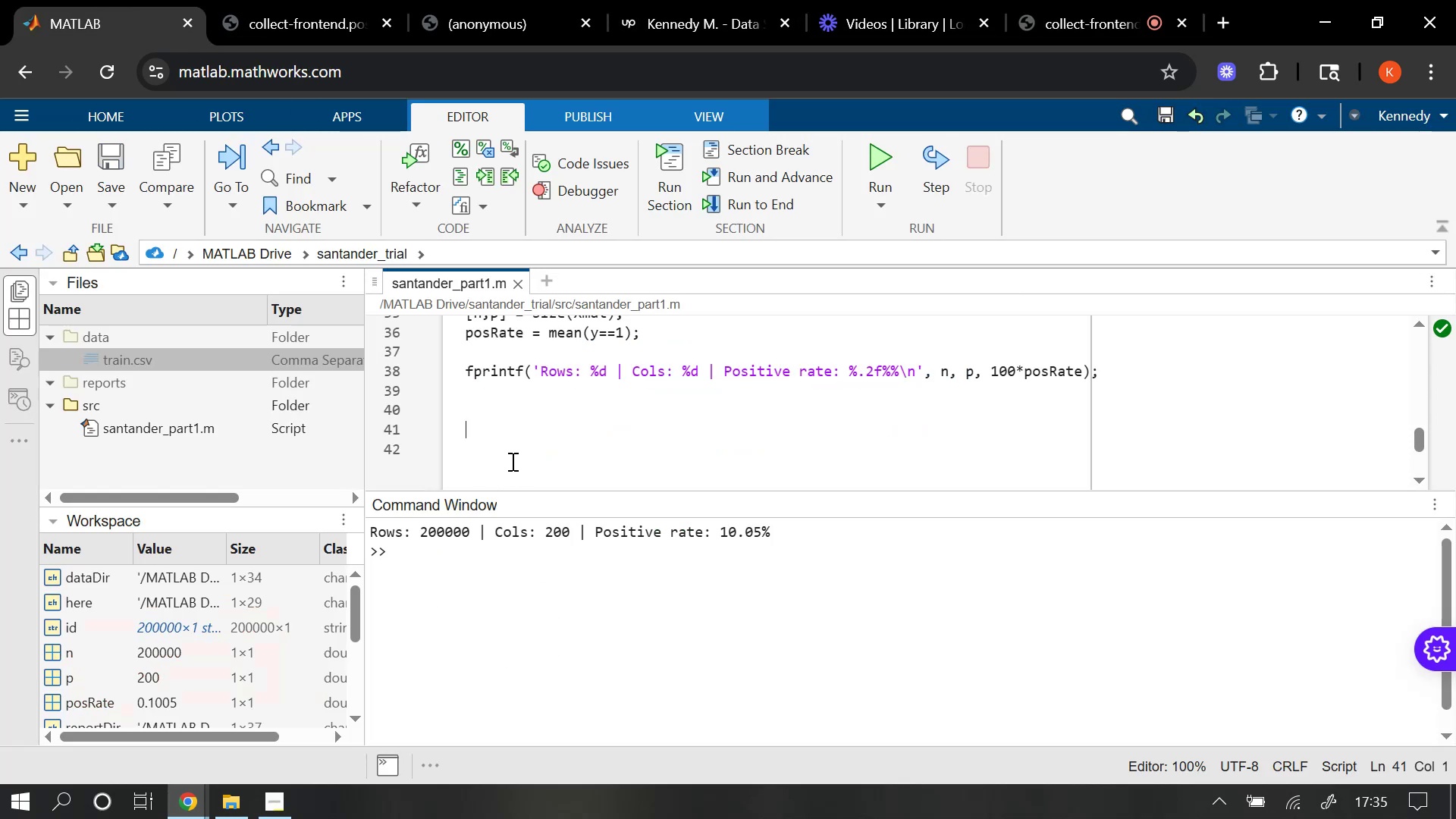 
mouse_move([673, 220])
 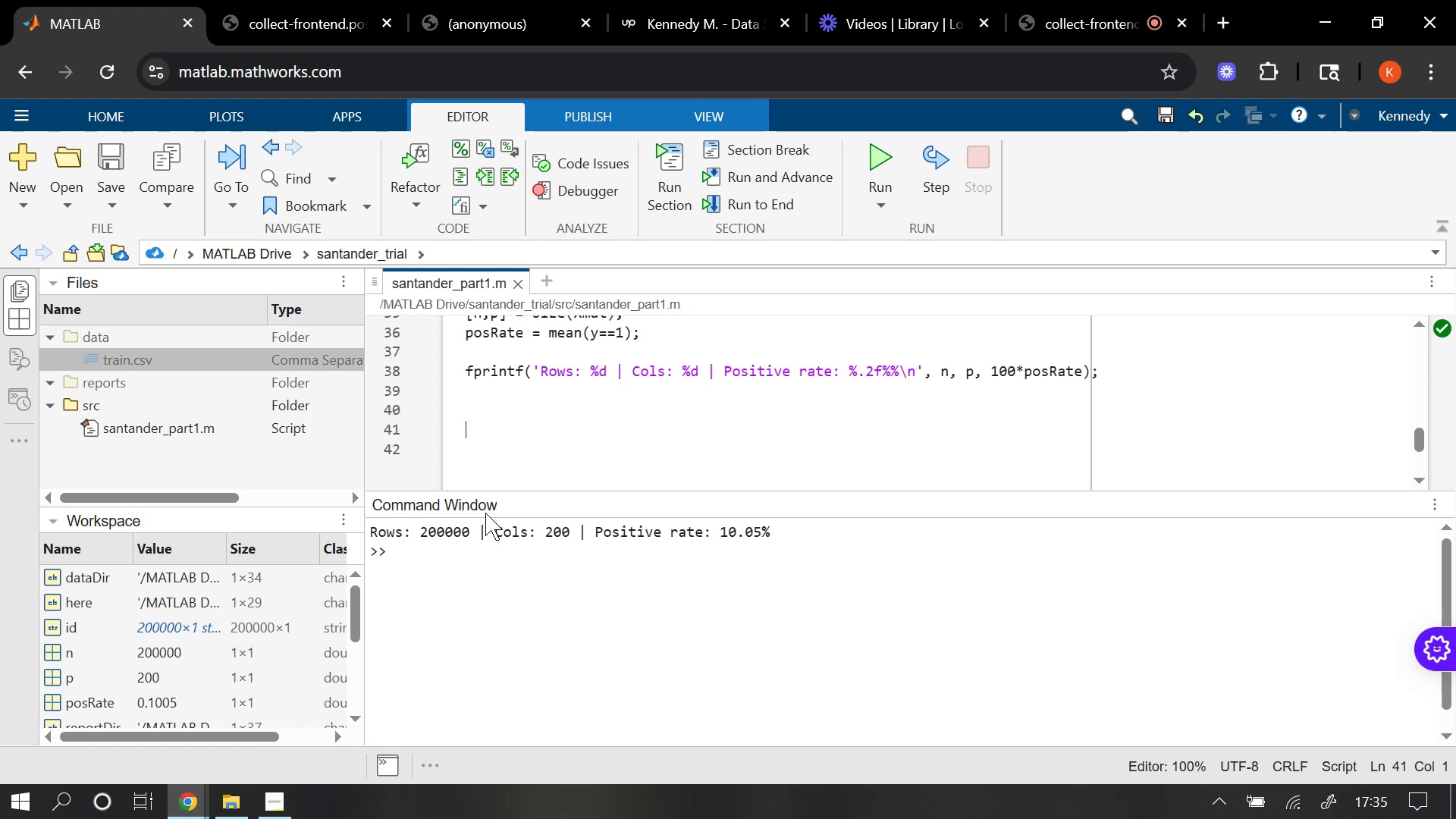 
wait(16.68)
 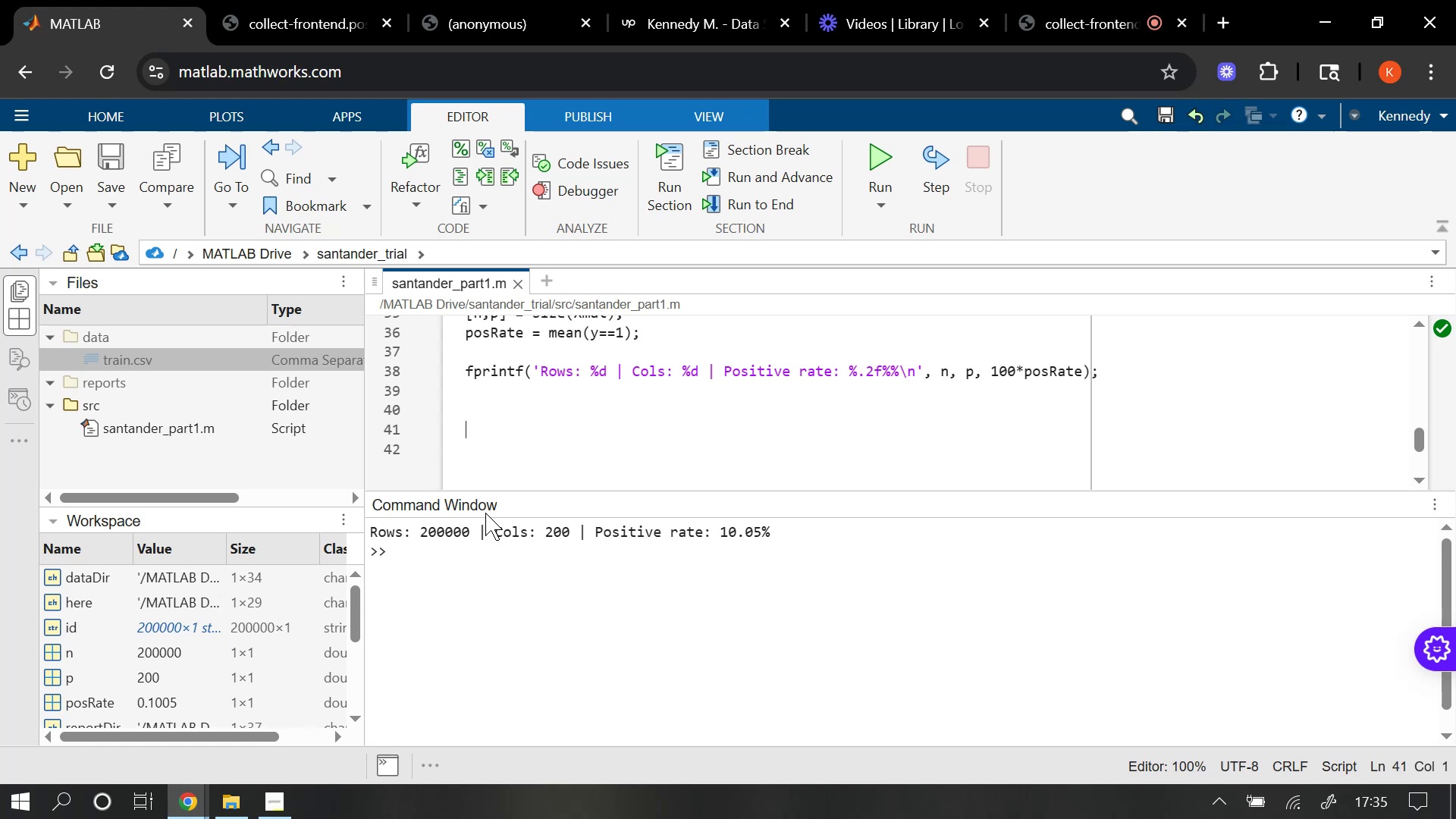 
hold_key(key=ShiftLeft, duration=1.5)
 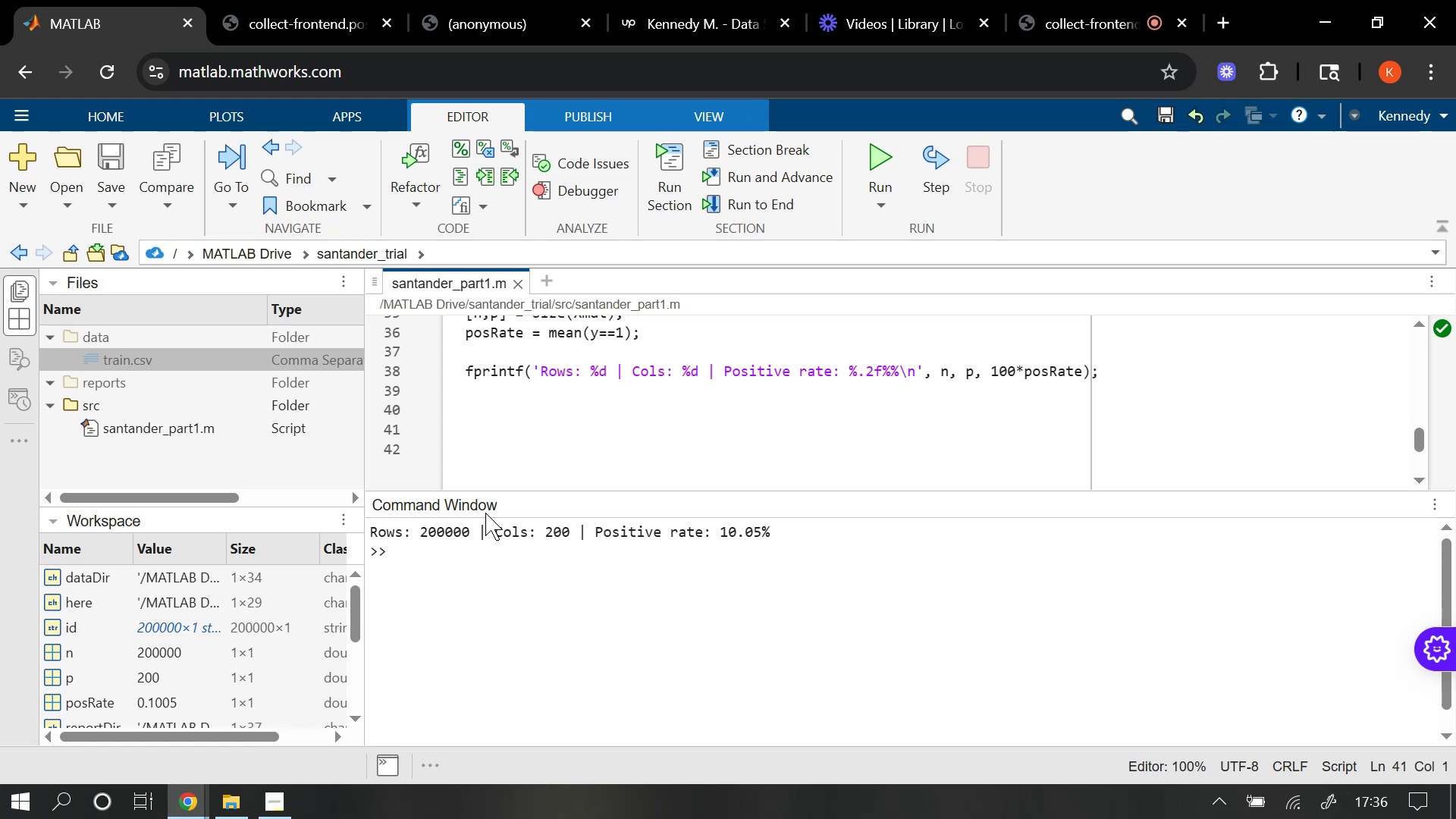 
hold_key(key=ShiftLeft, duration=1.53)
 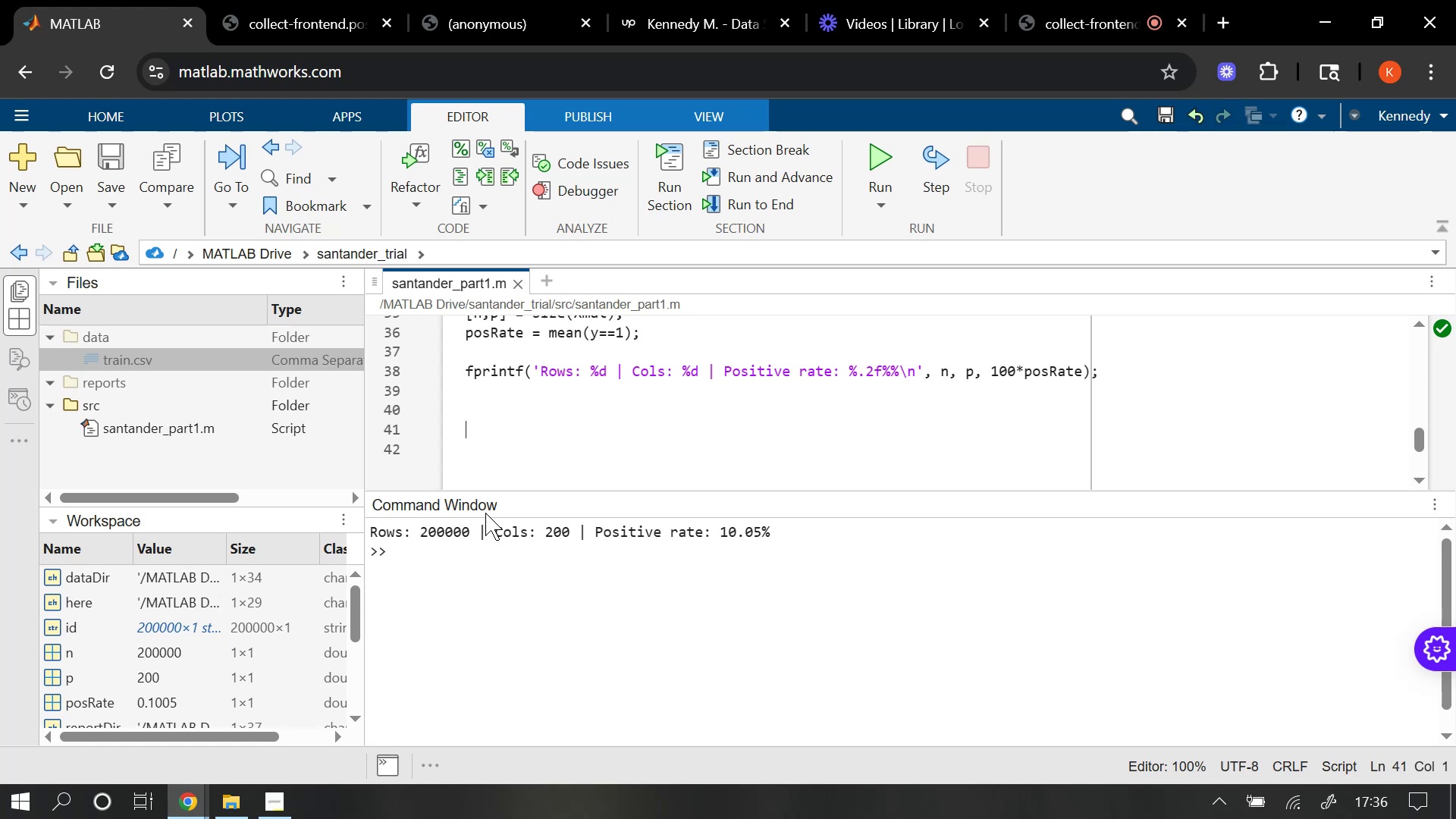 
hold_key(key=ShiftLeft, duration=1.54)
 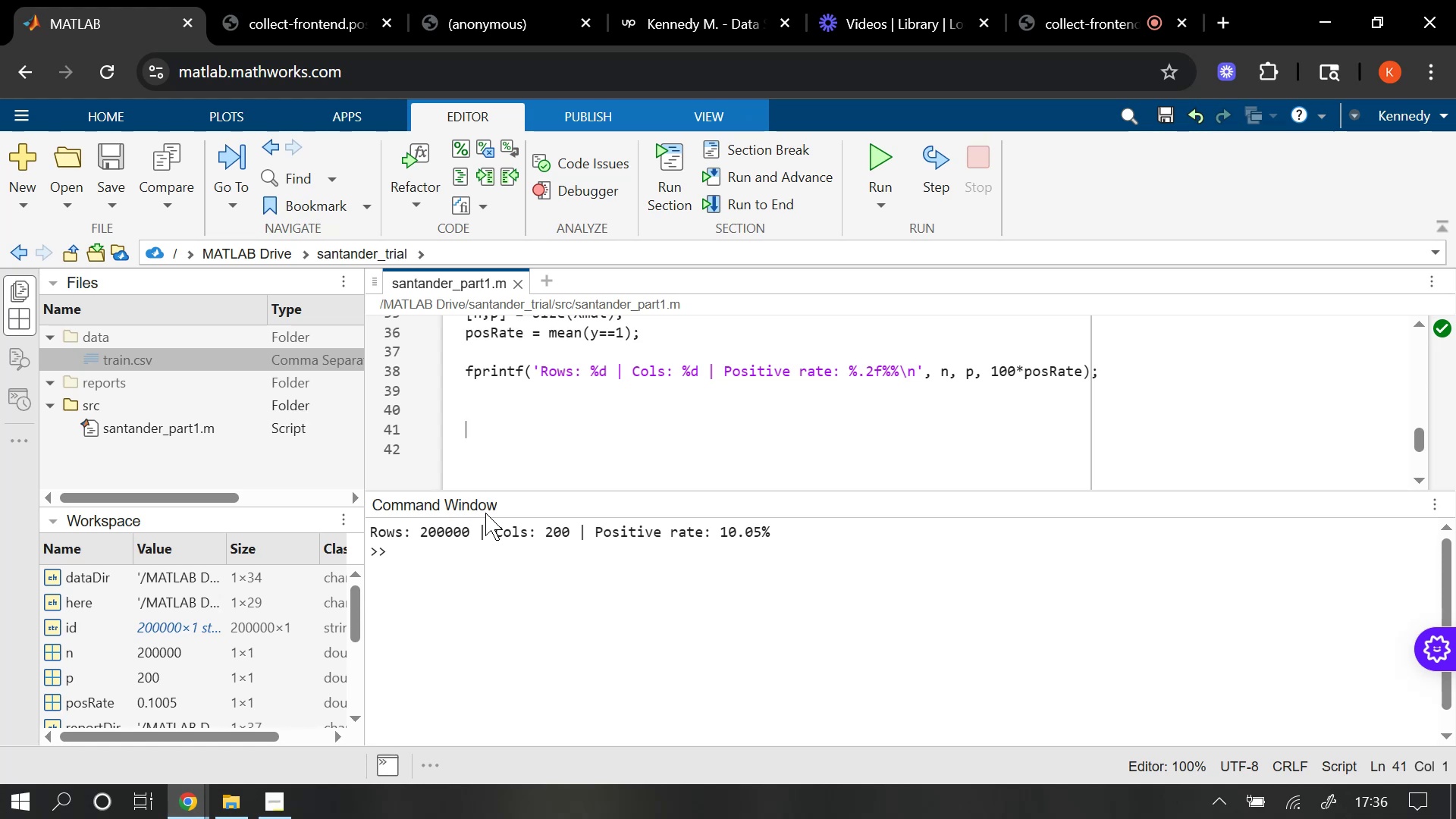 
type(%% Audit: missing/)
 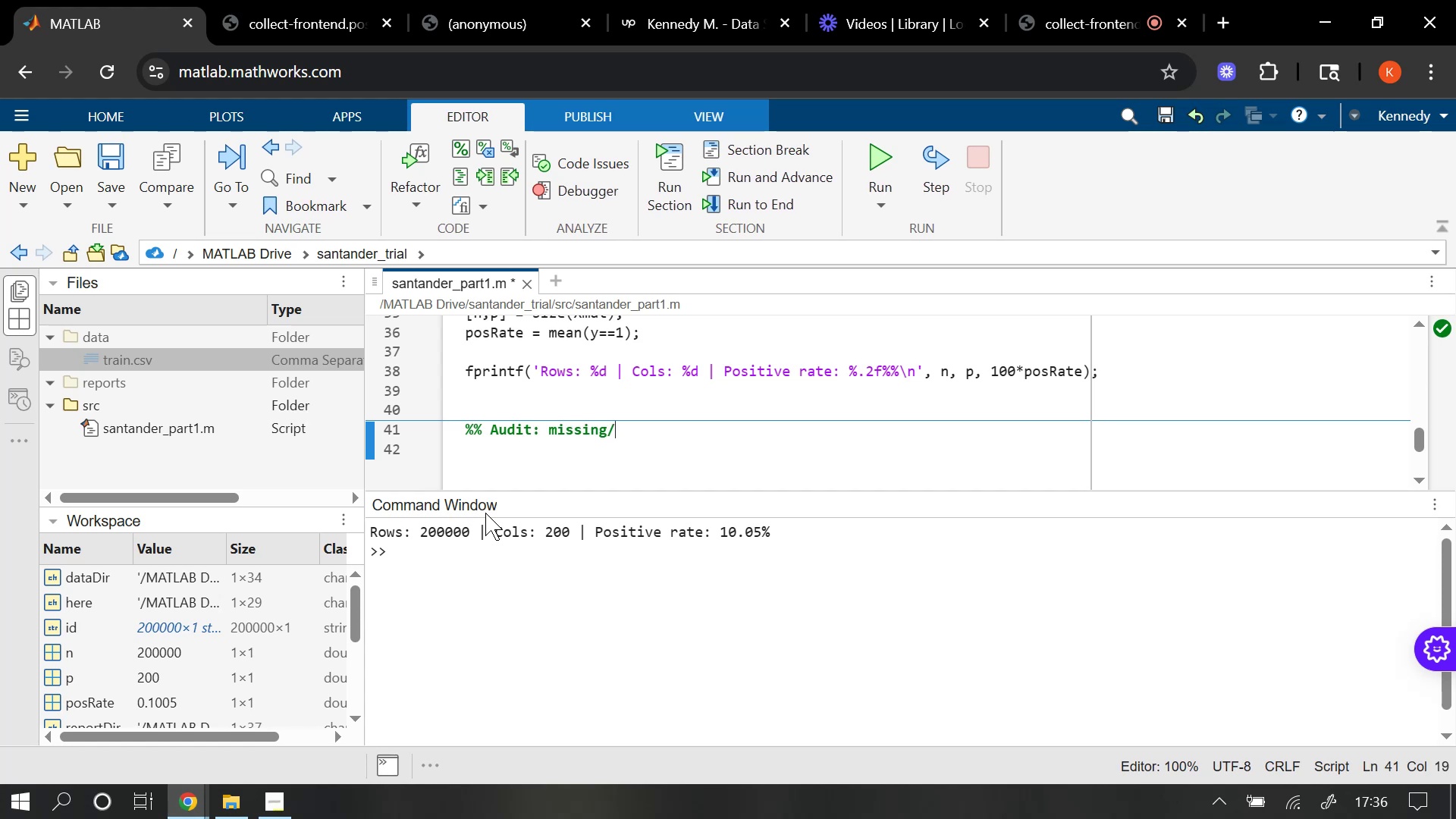 
type(constant)
 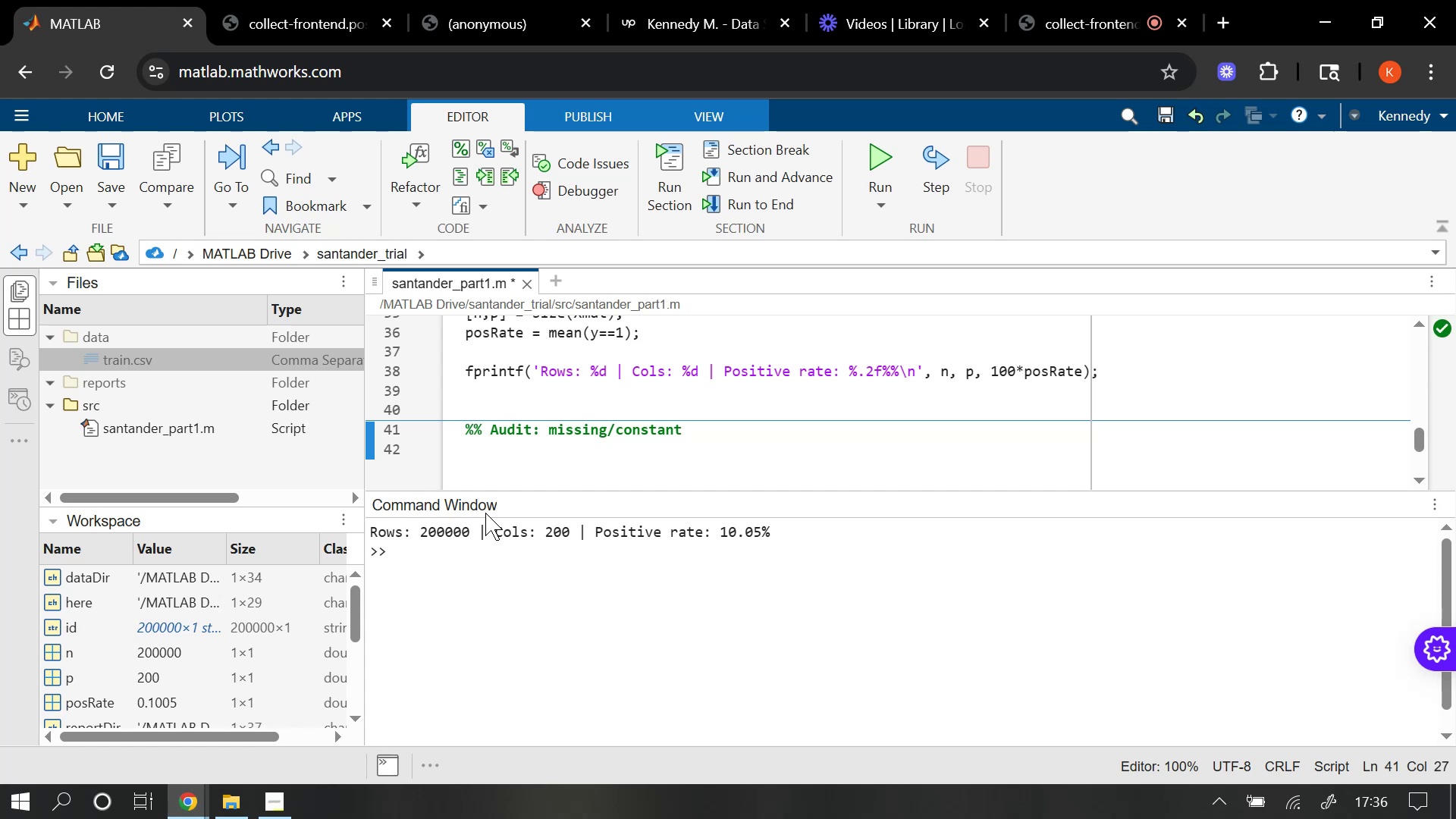 
type(/NZV )
key(Backspace)
type(, ID sanity, near -duplicates)
 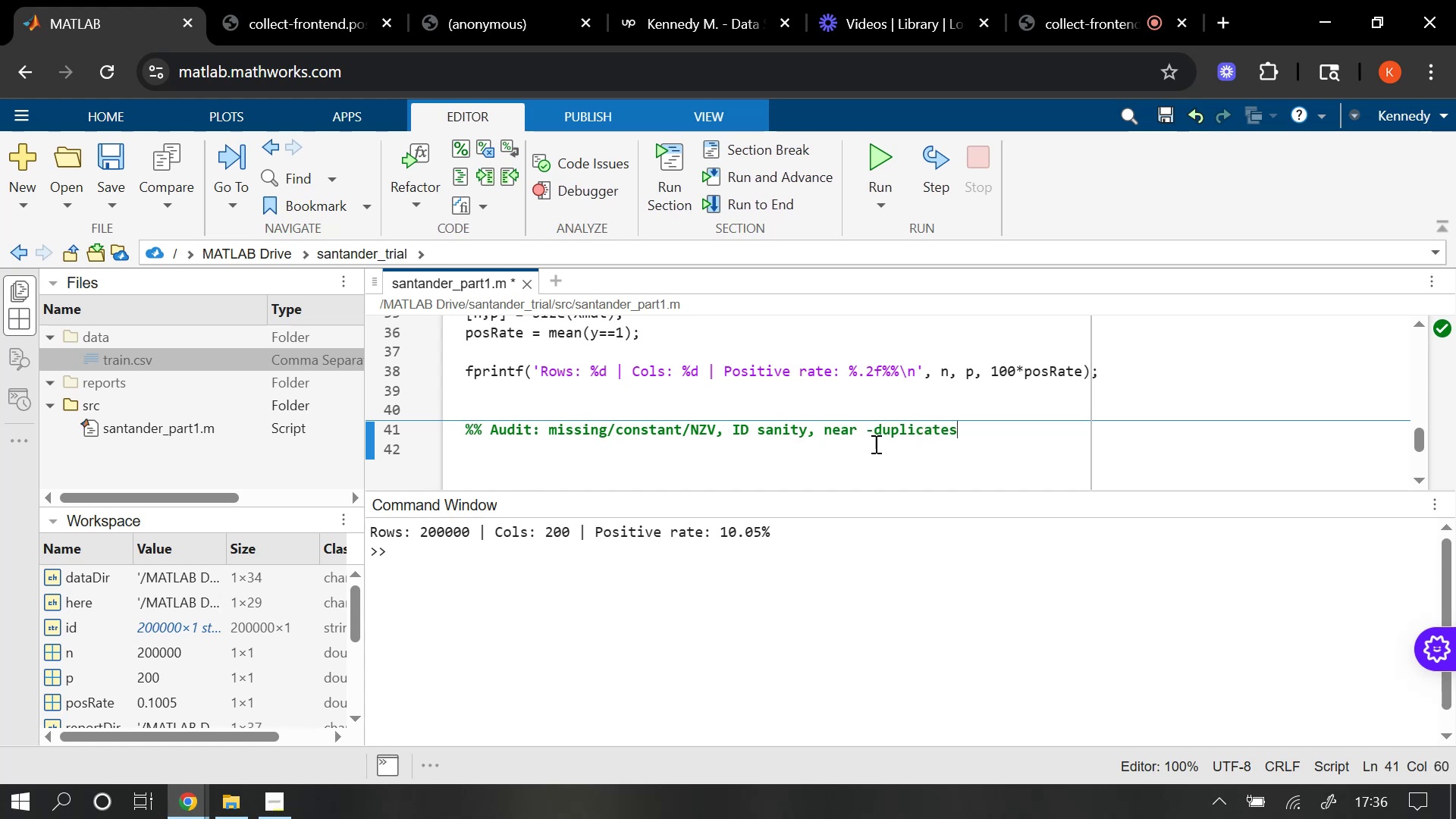 
left_click([866, 434])
 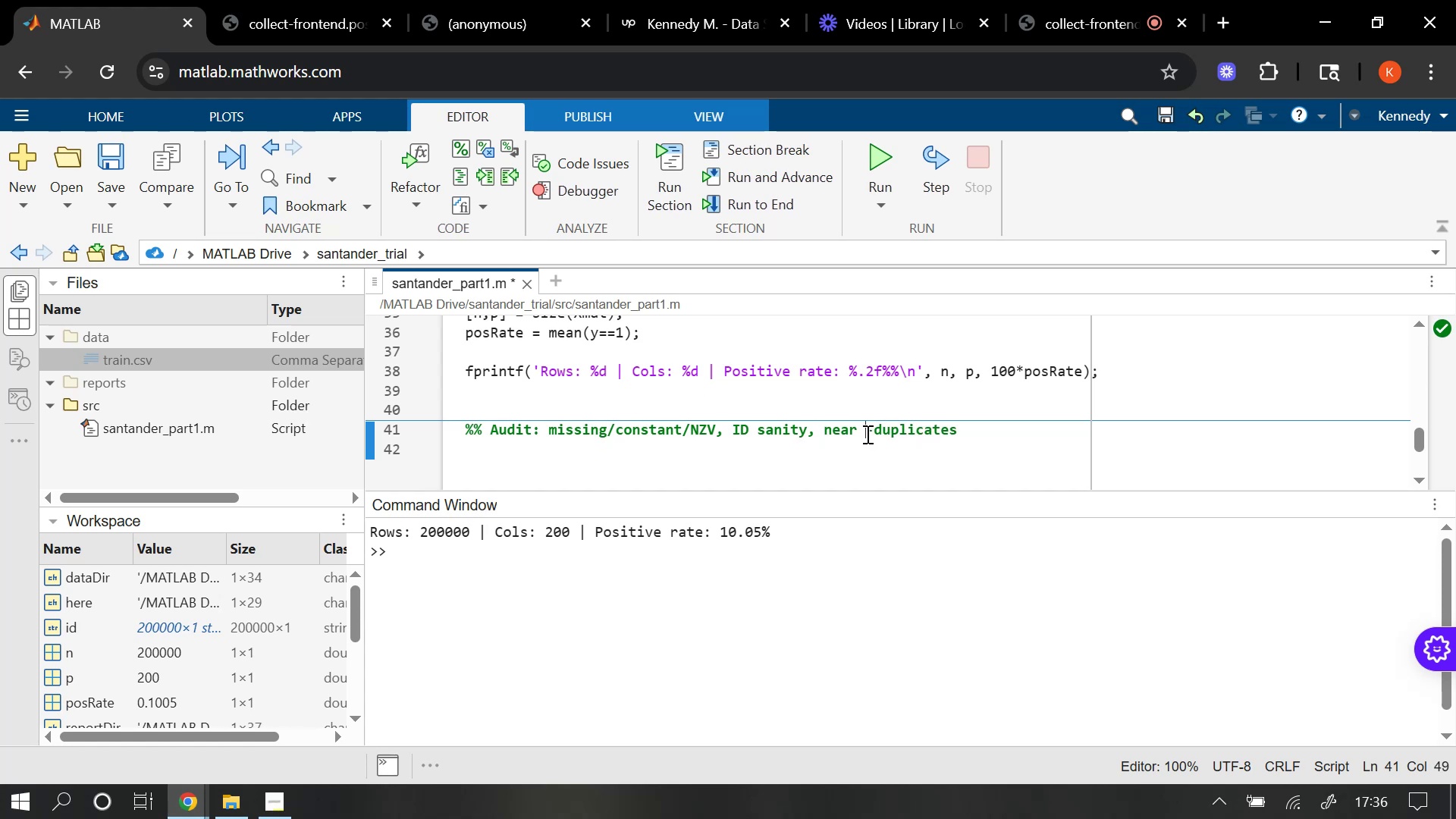 
key(Backspace)
 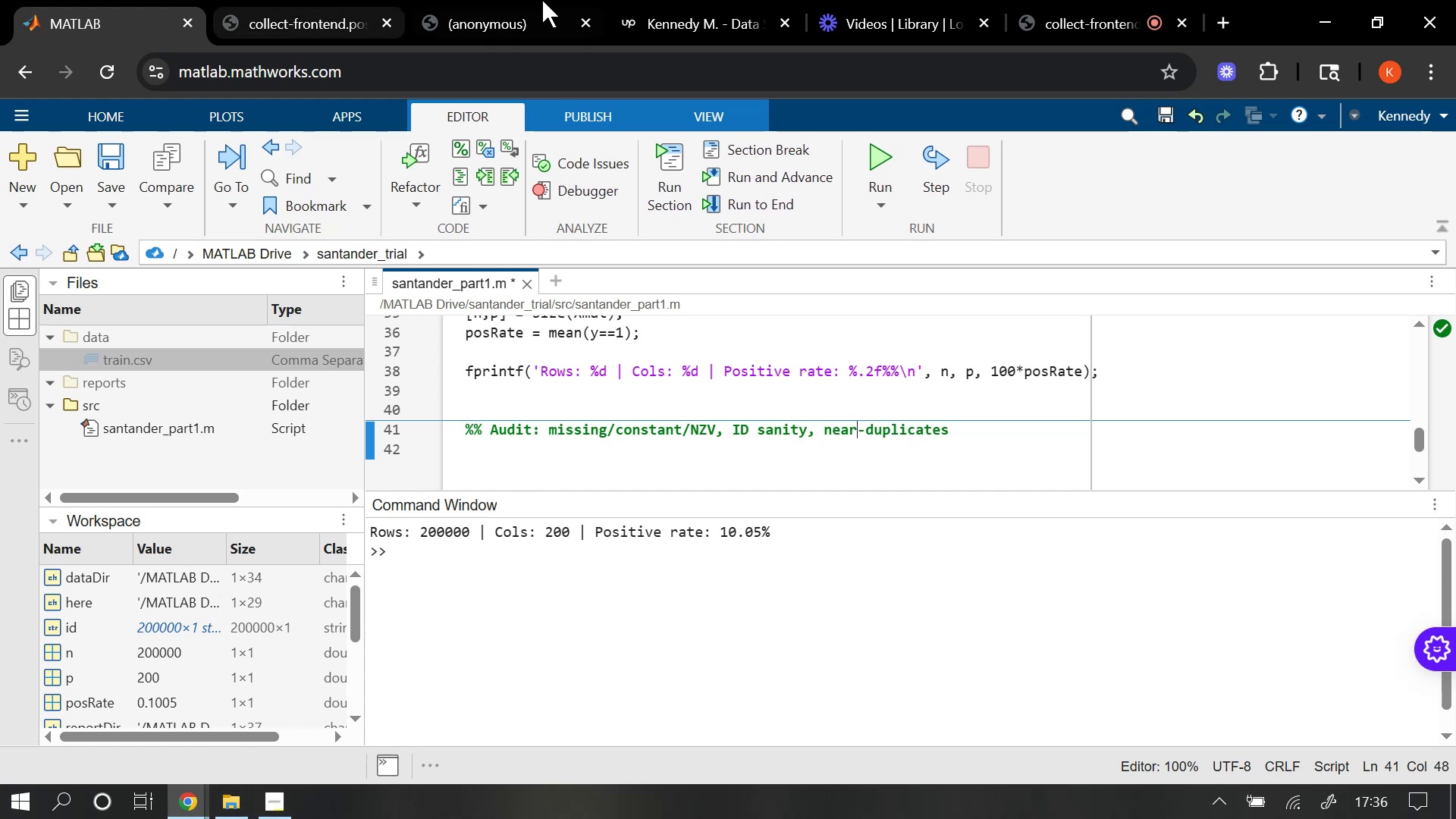 
left_click([1056, 0])
 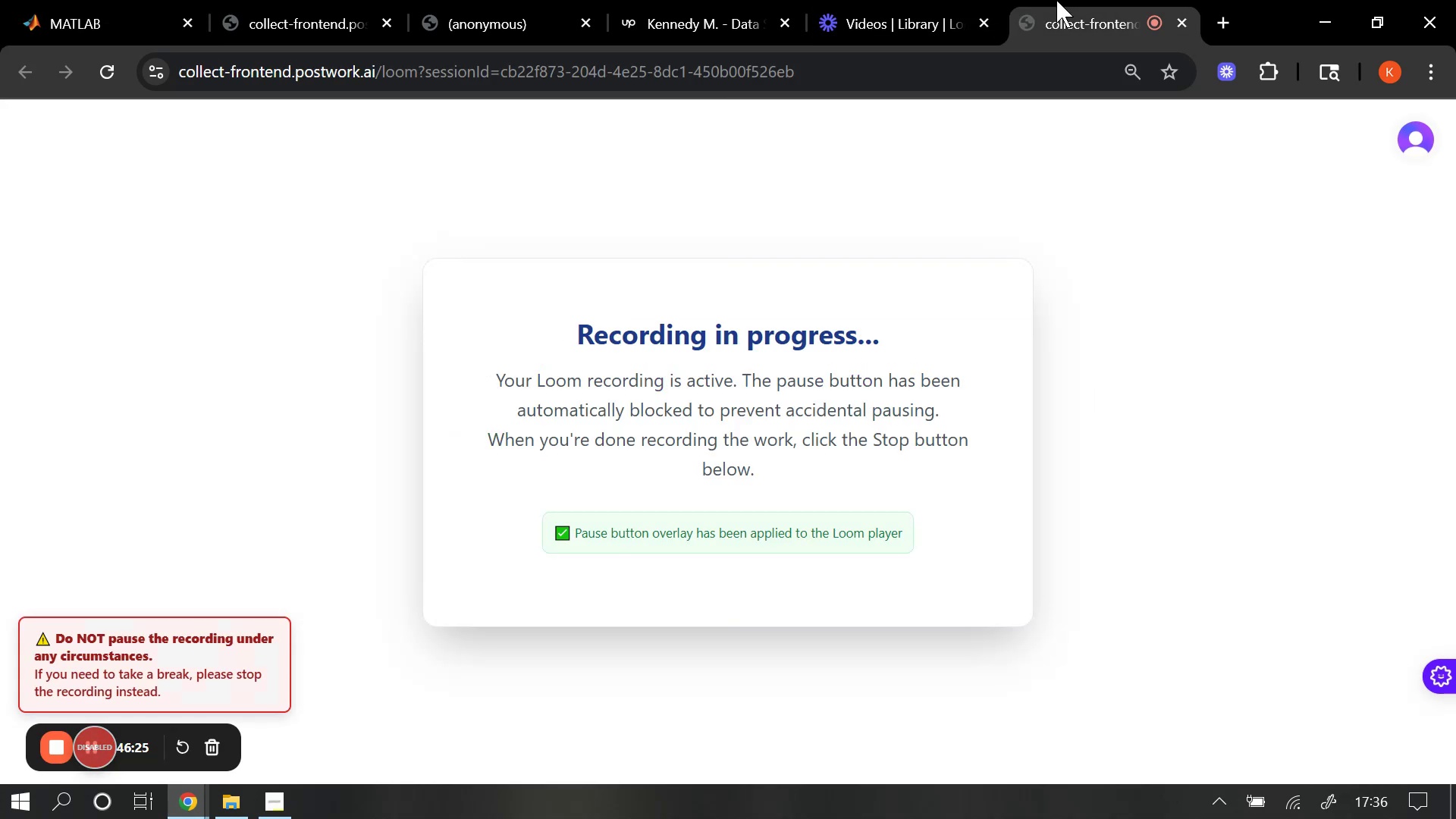 
wait(6.95)
 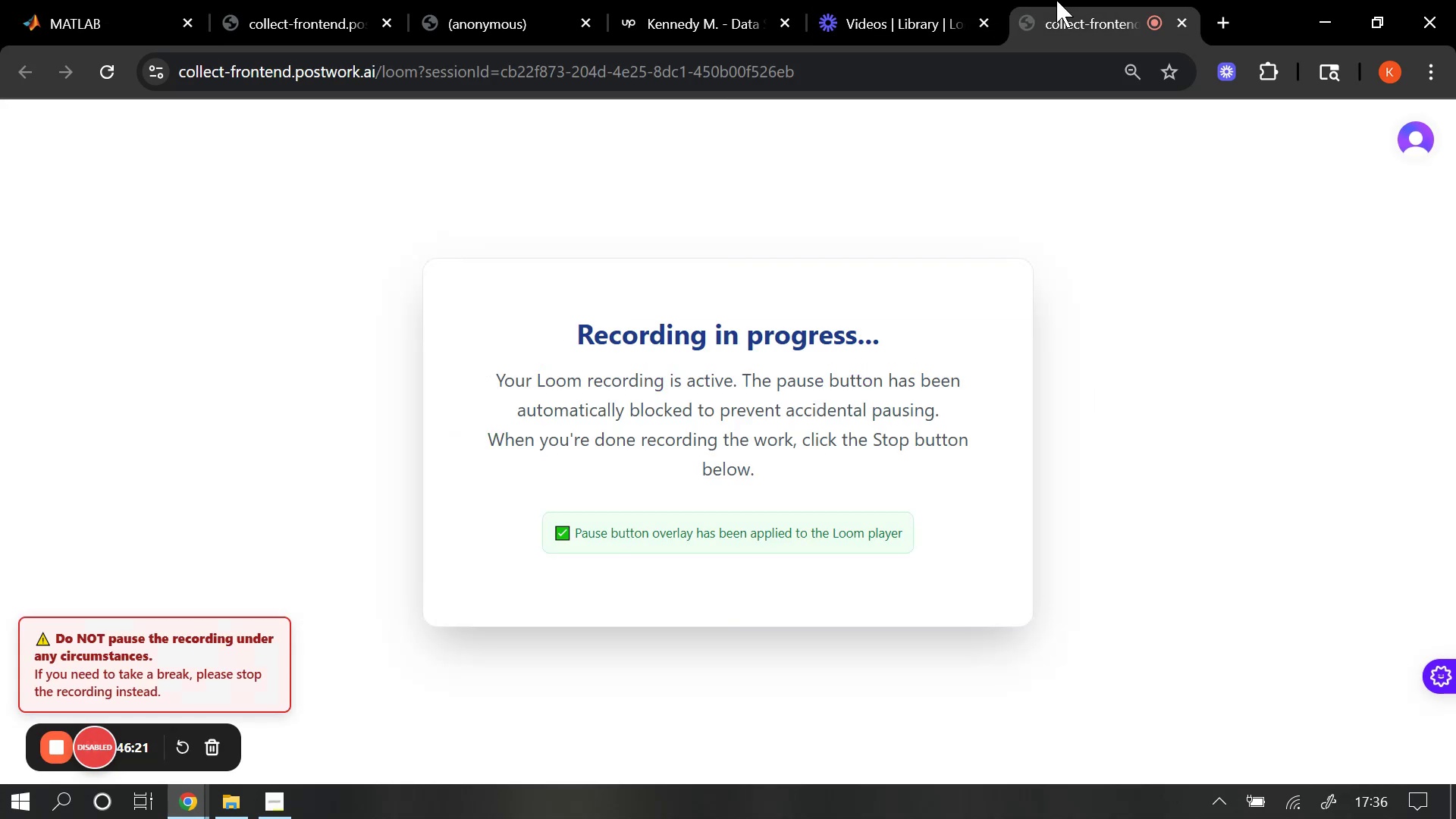 
left_click([105, 11])
 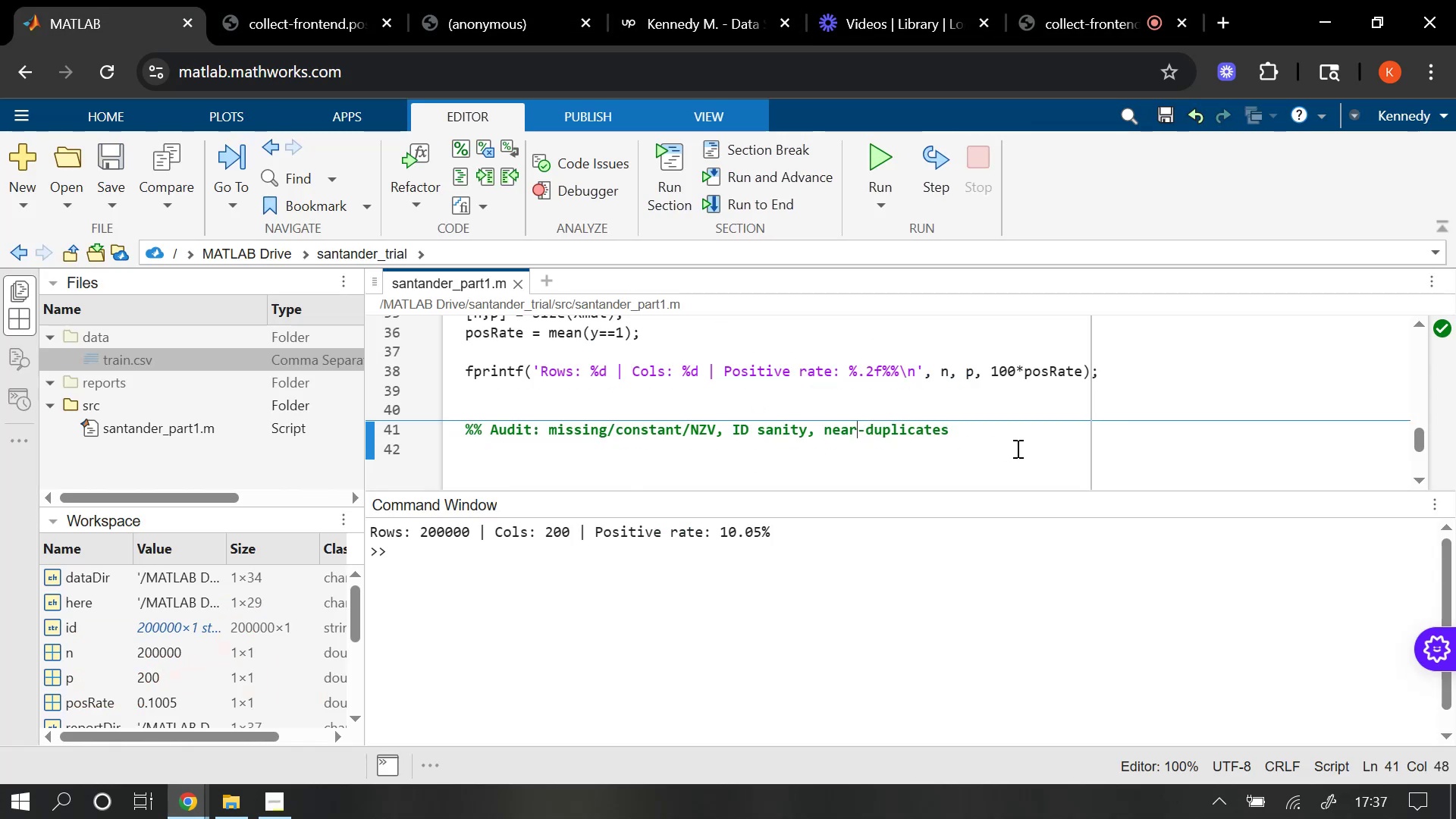 
left_click([993, 437])
 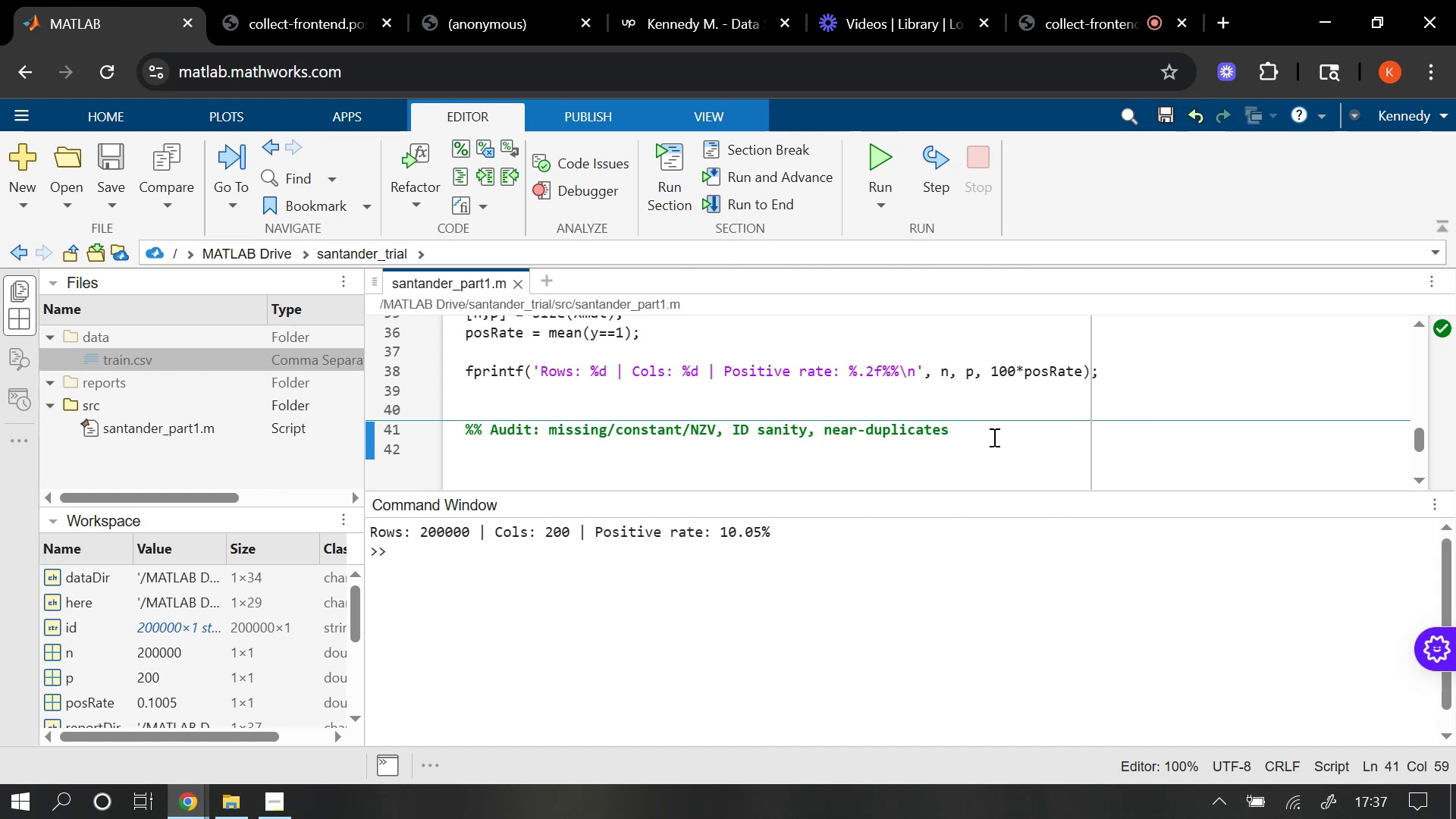 
type(, target)
 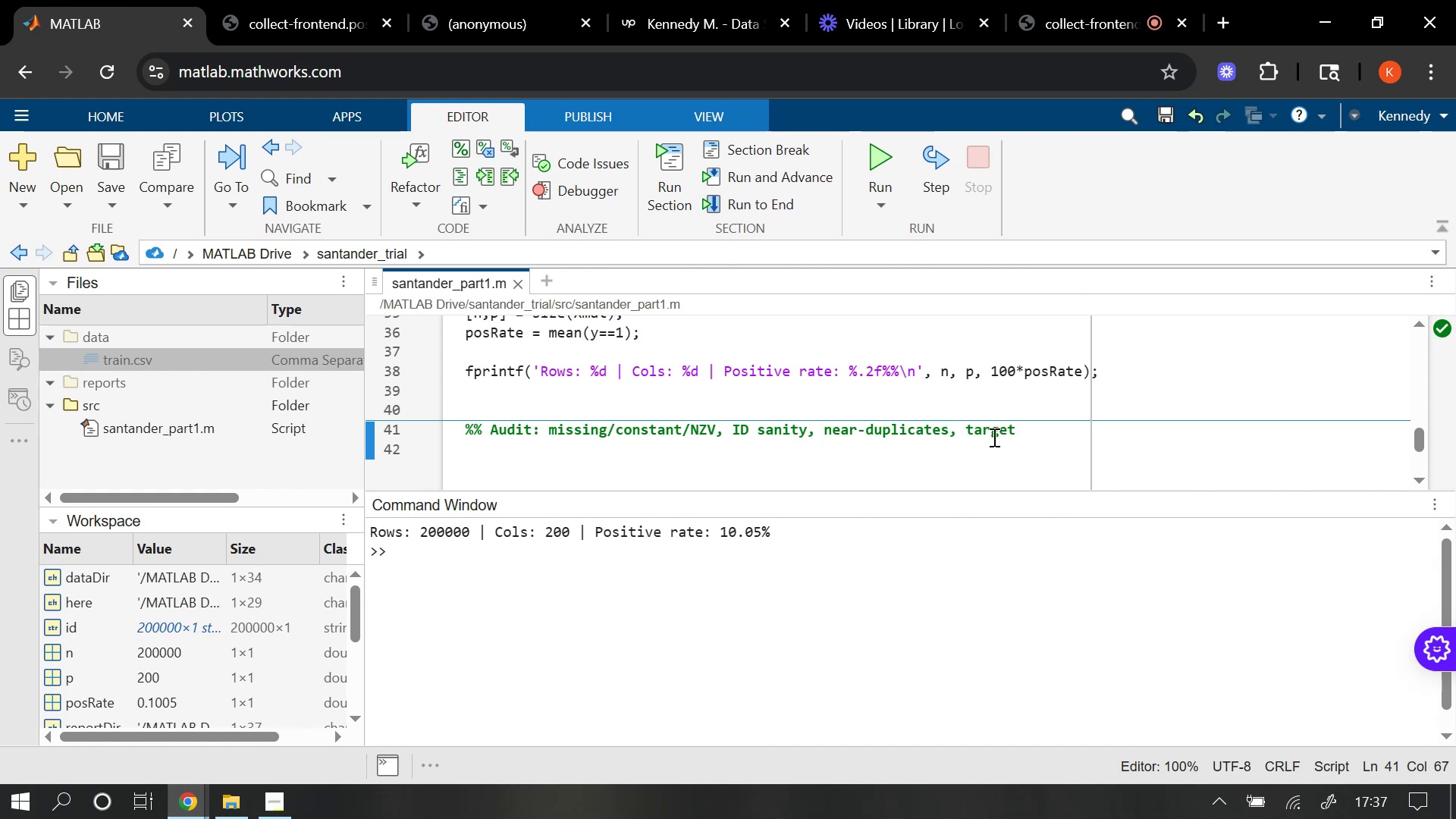 
type( corr)
 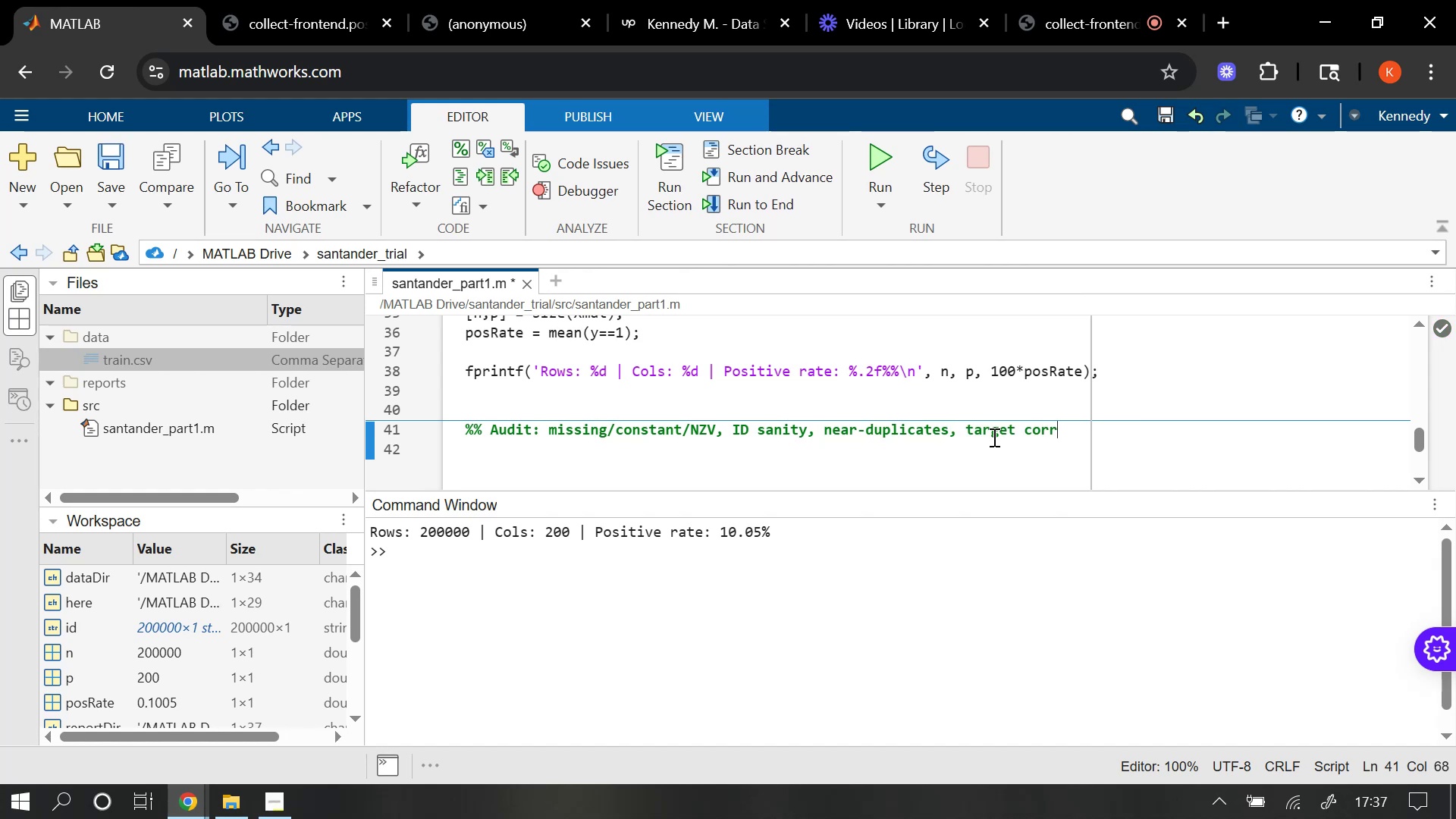 
key(Enter)
 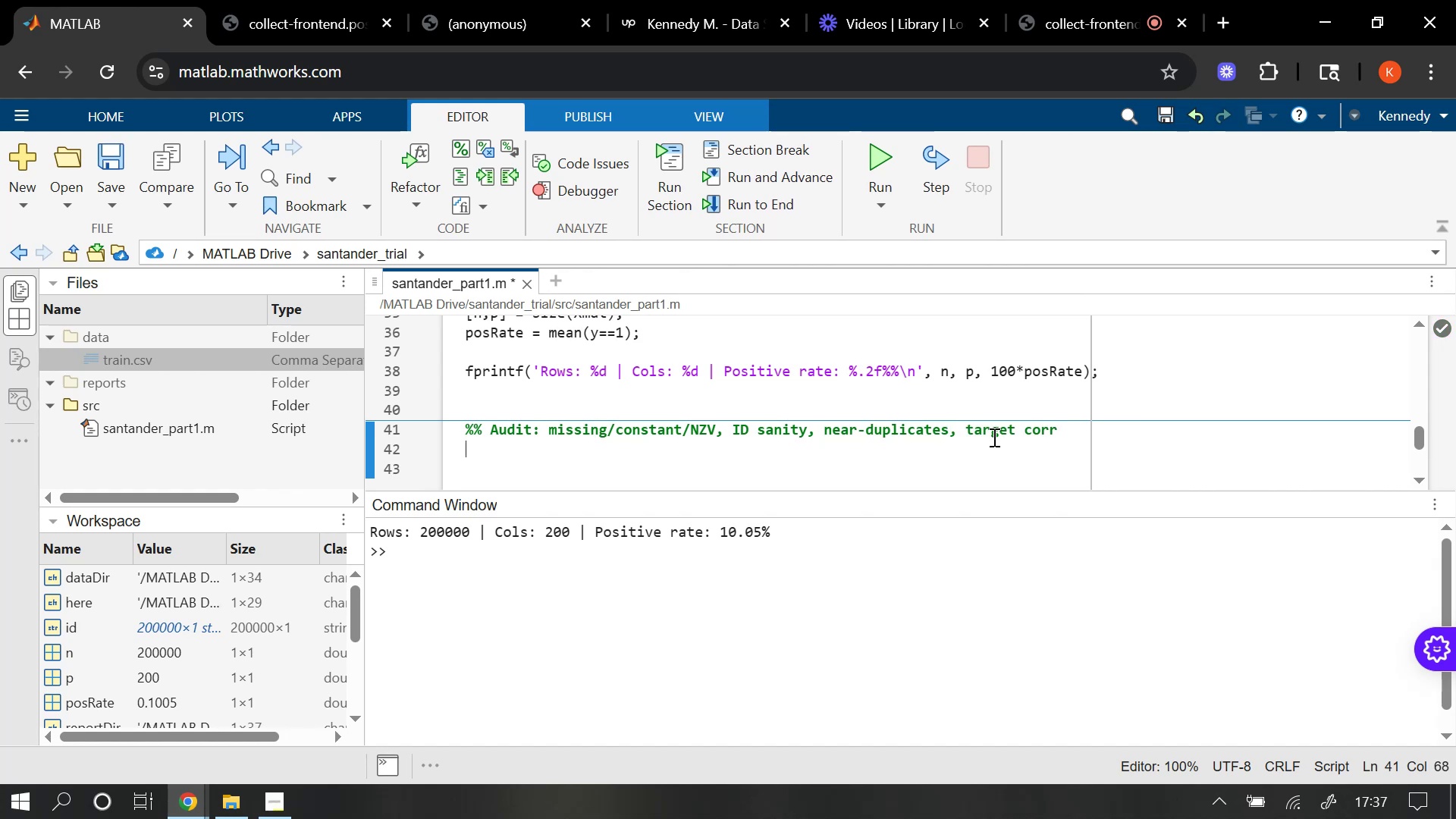 
key(Enter)
 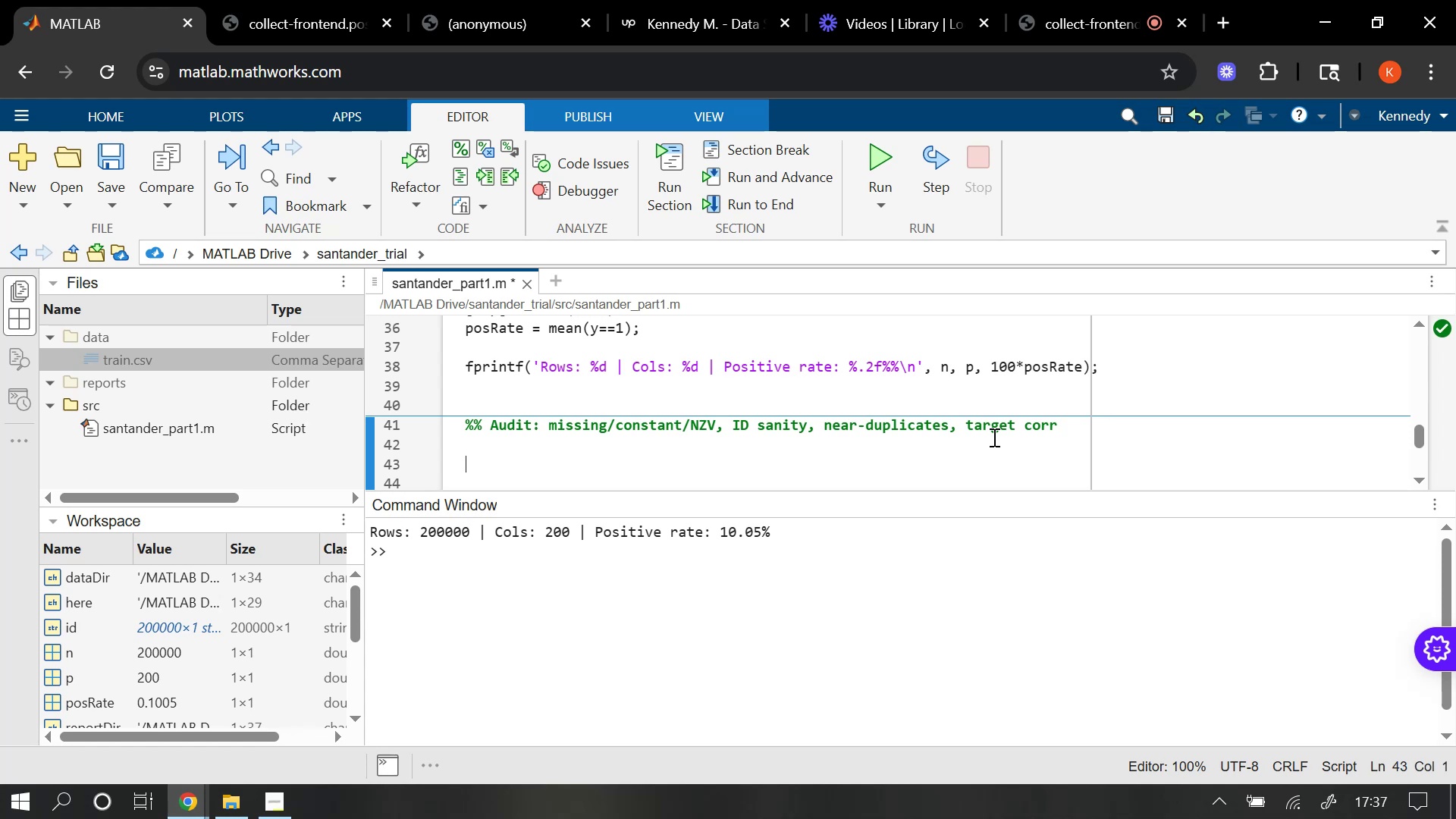 
wait(5.61)
 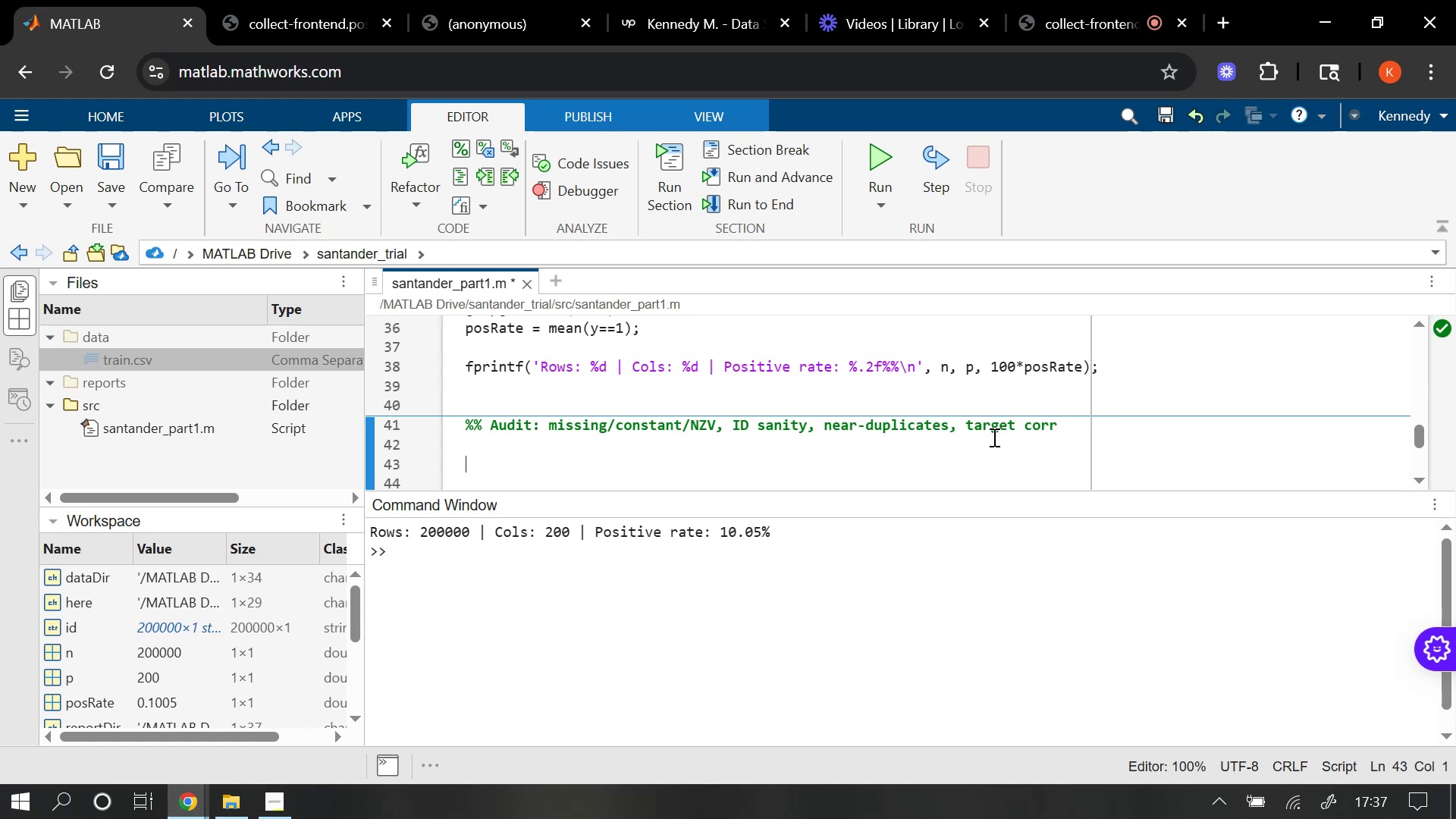 
hold_key(key=ShiftLeft, duration=1.51)
 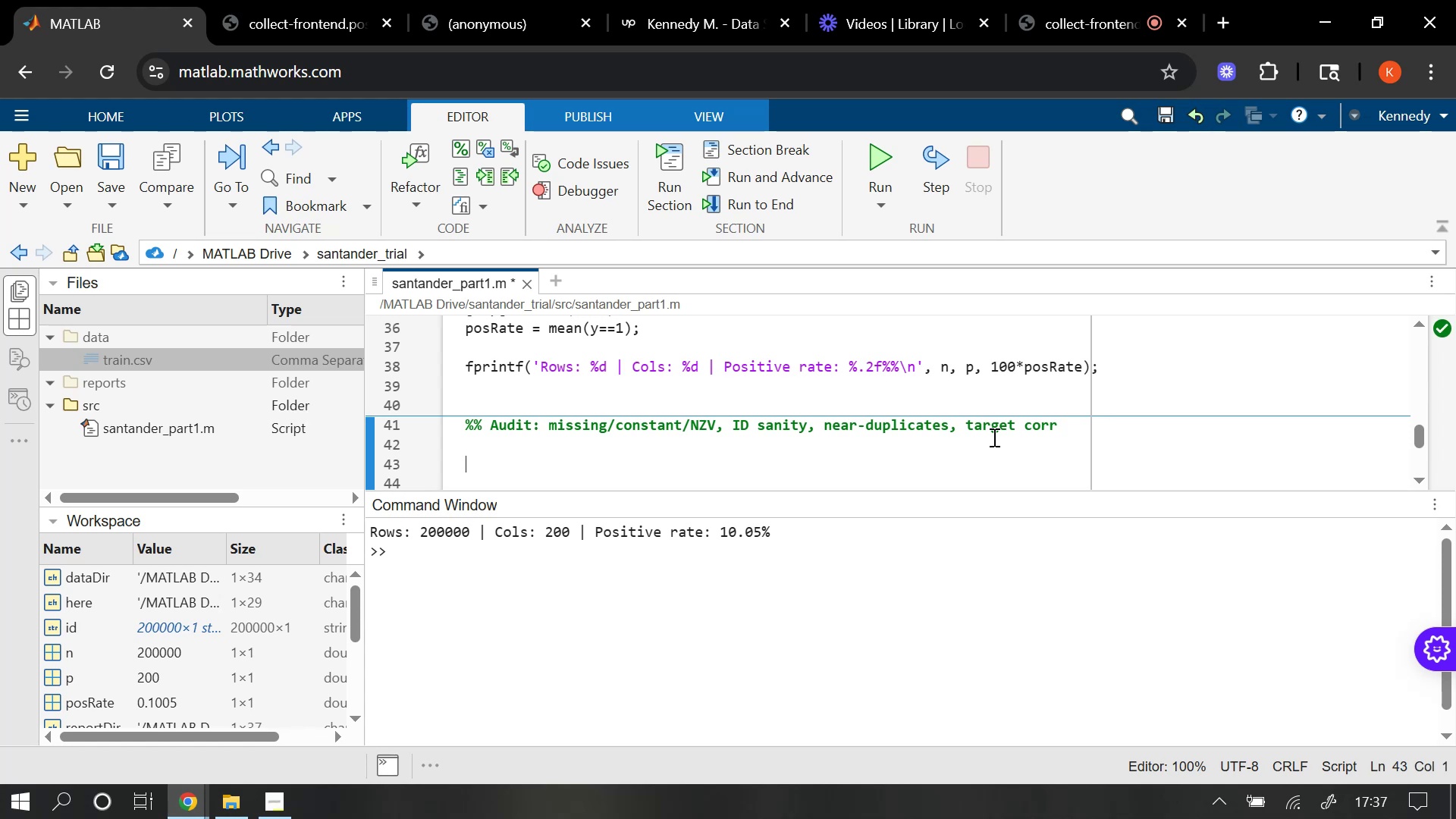 
hold_key(key=ShiftLeft, duration=1.53)
 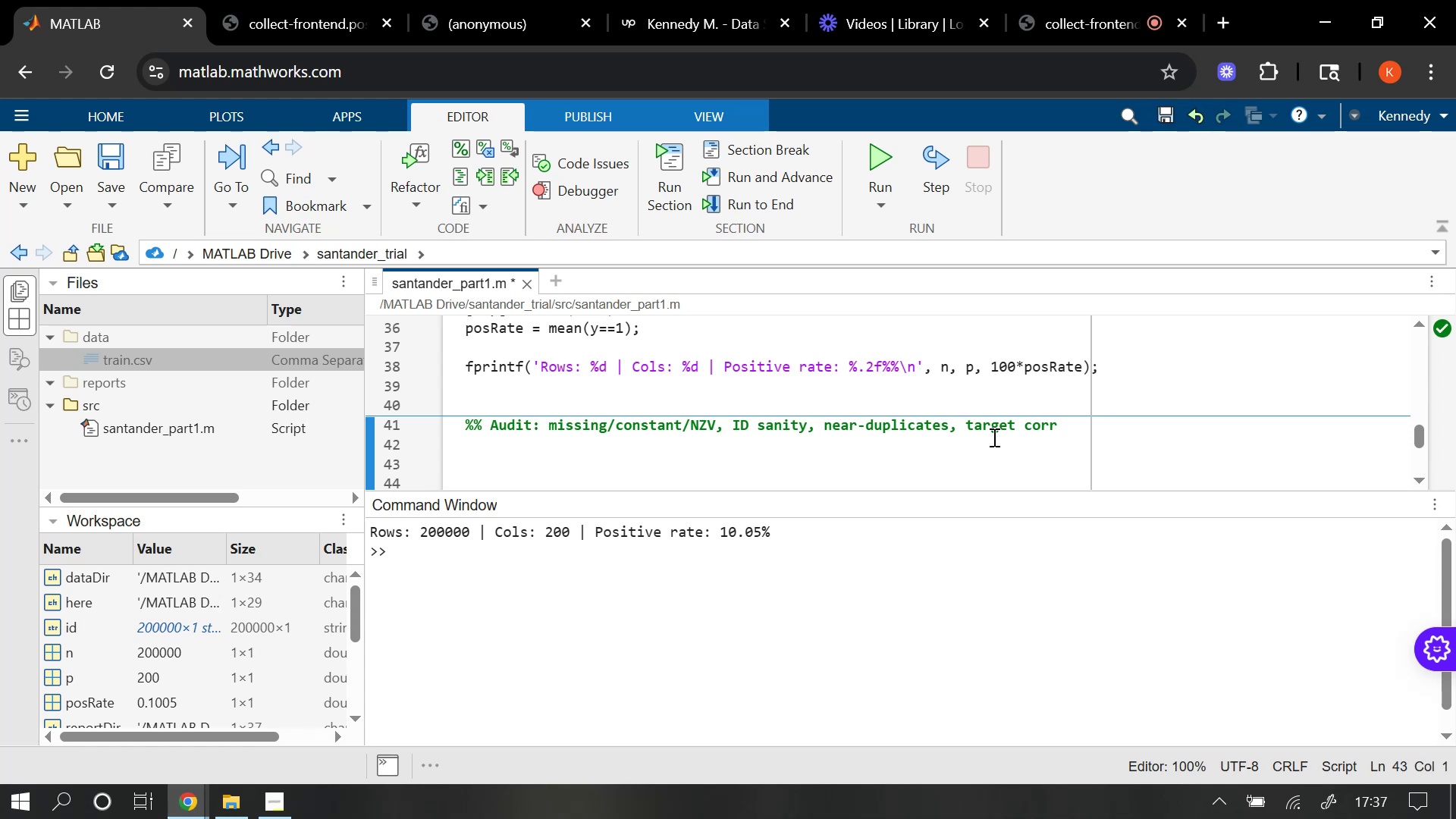 
type(% basic variance screens)
 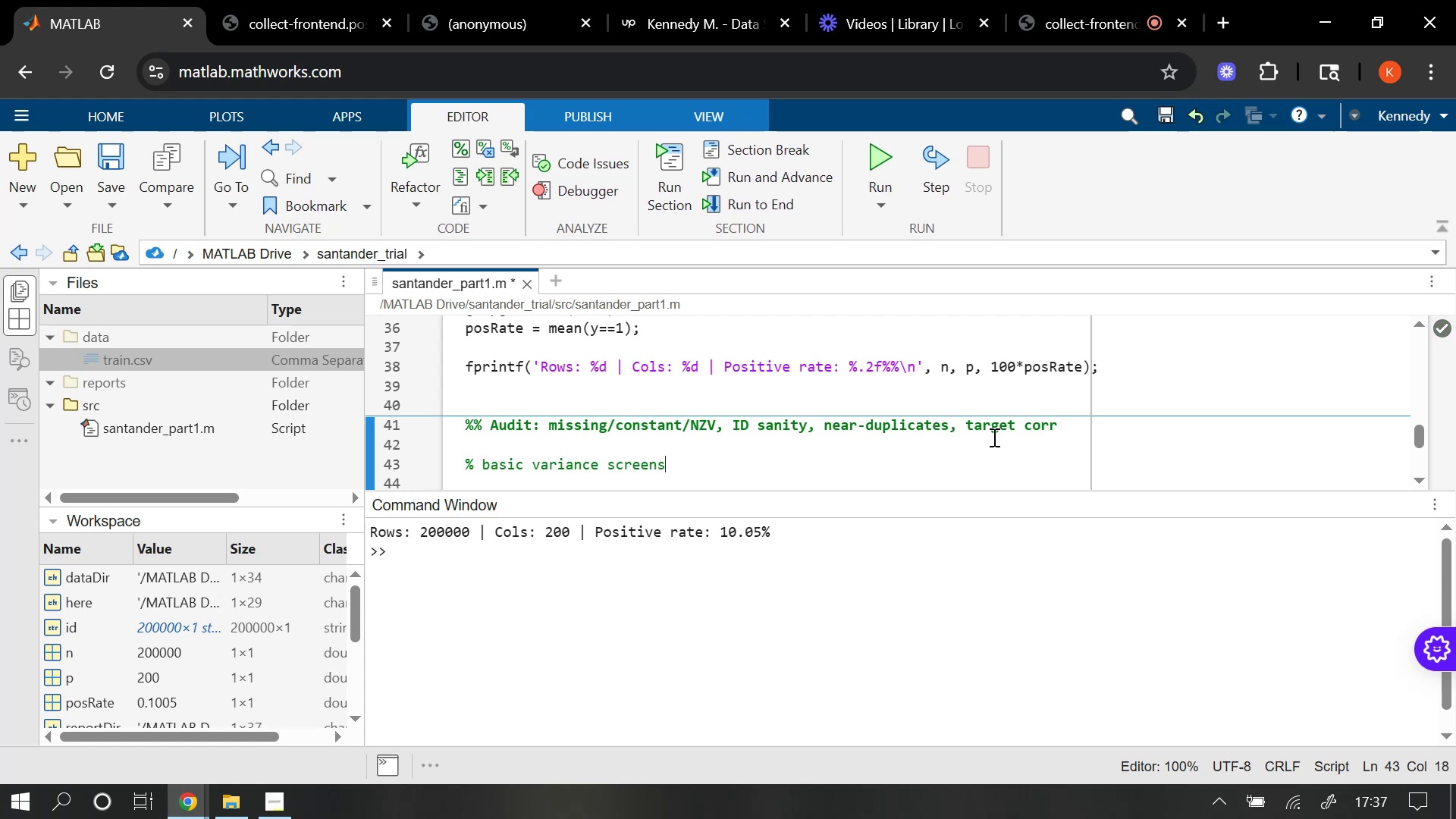 
key(Enter)
 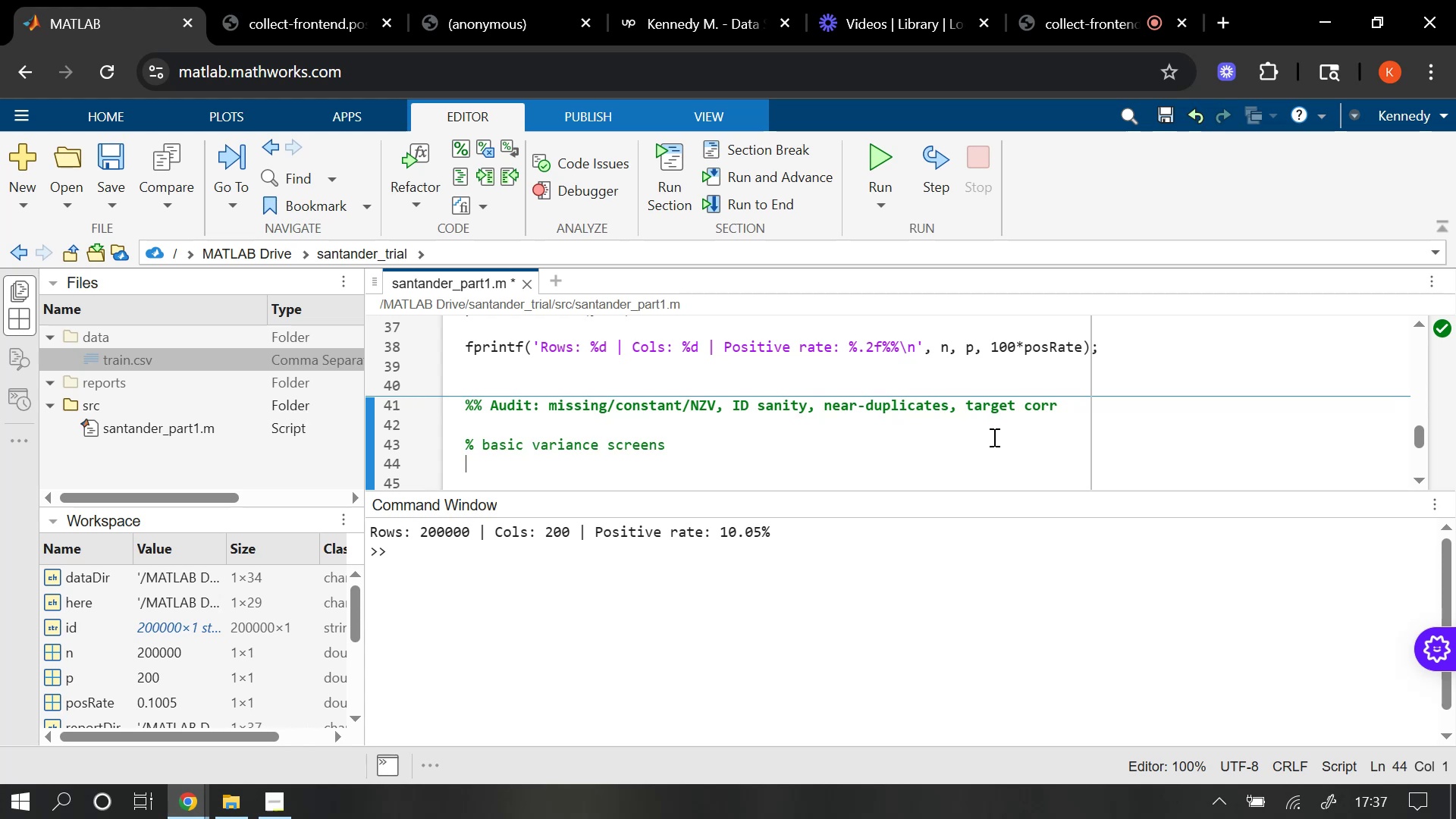 
key(Enter)
 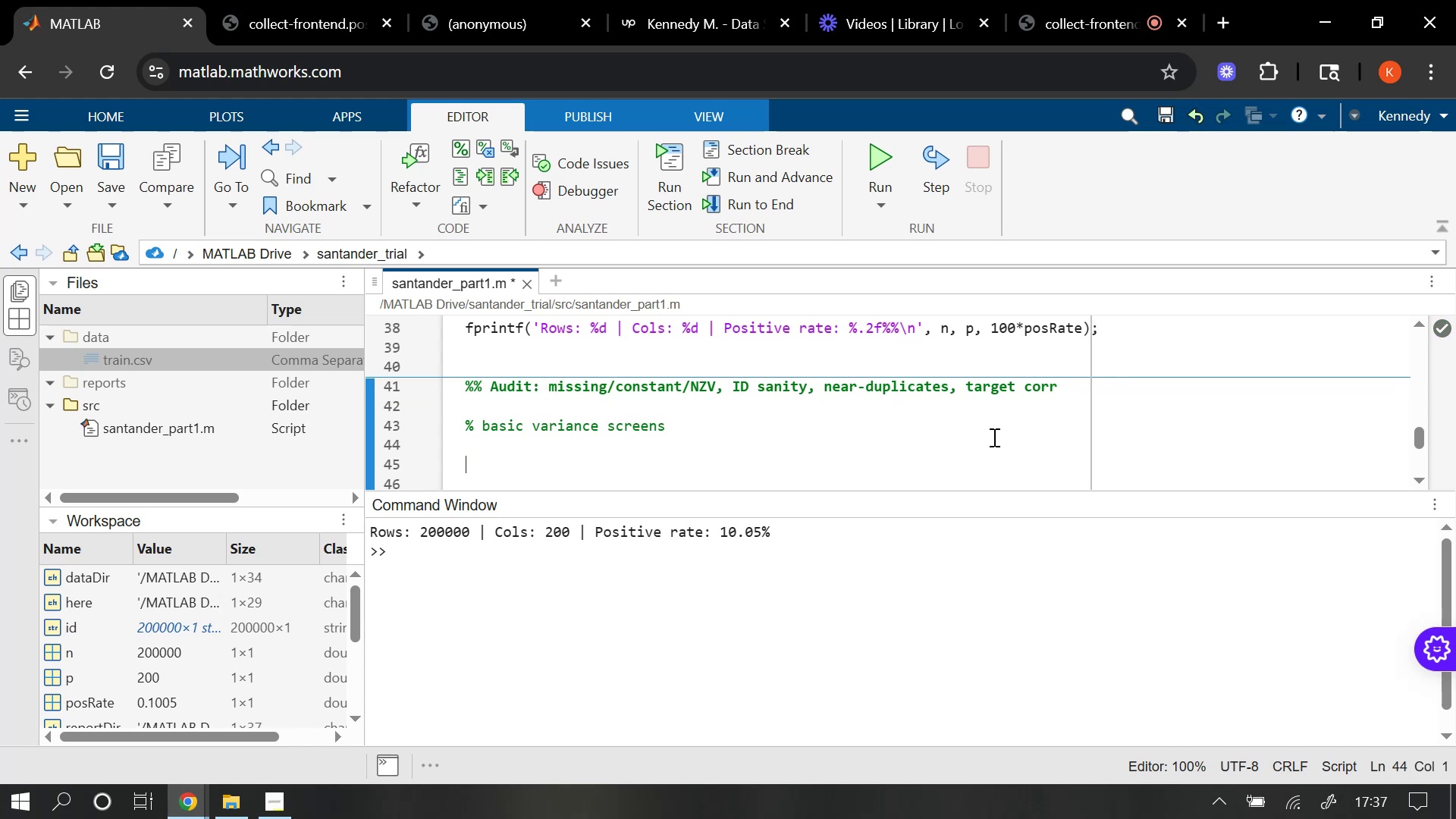 
type(missP)
 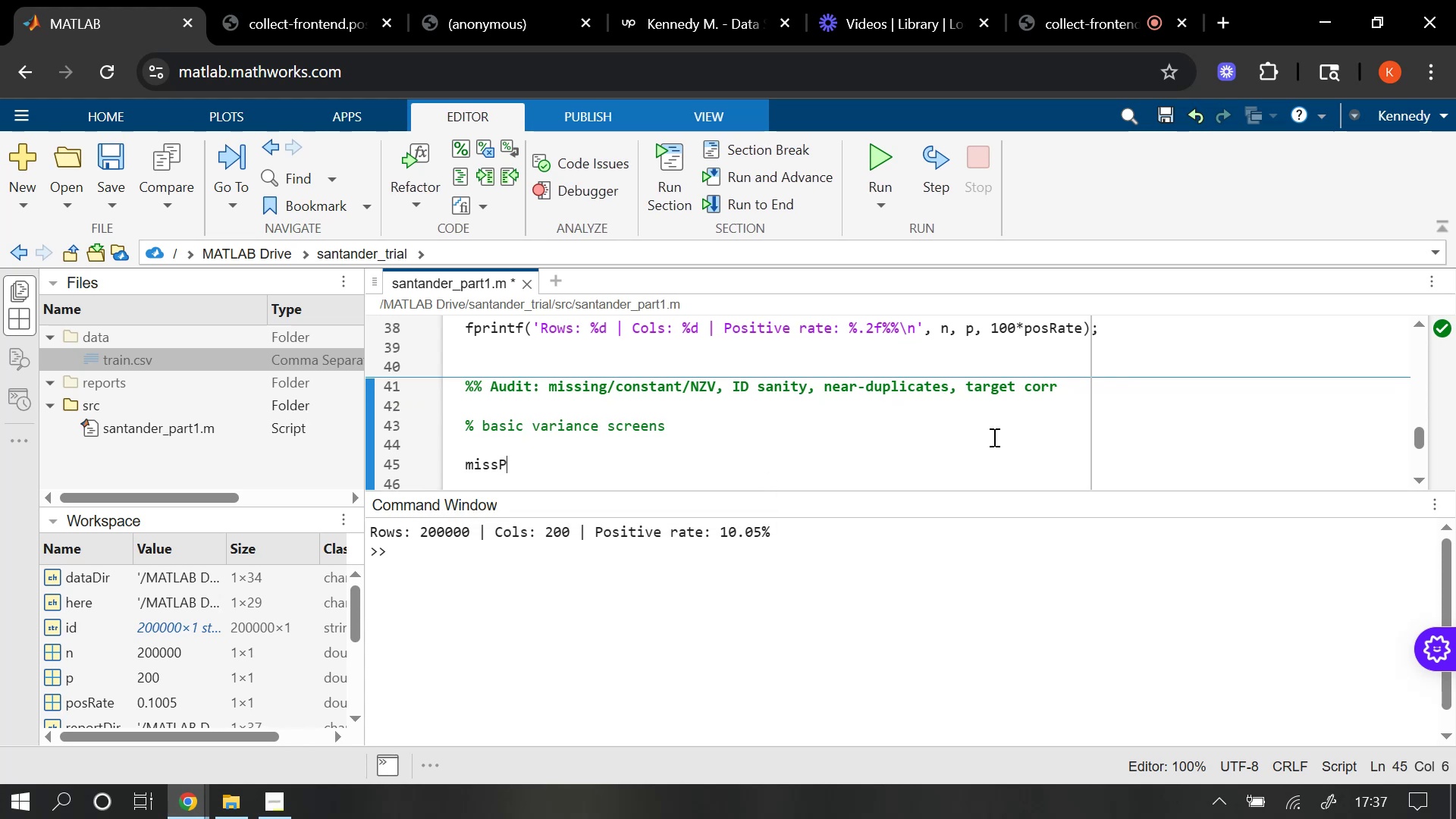 
type(erCol = sum)
 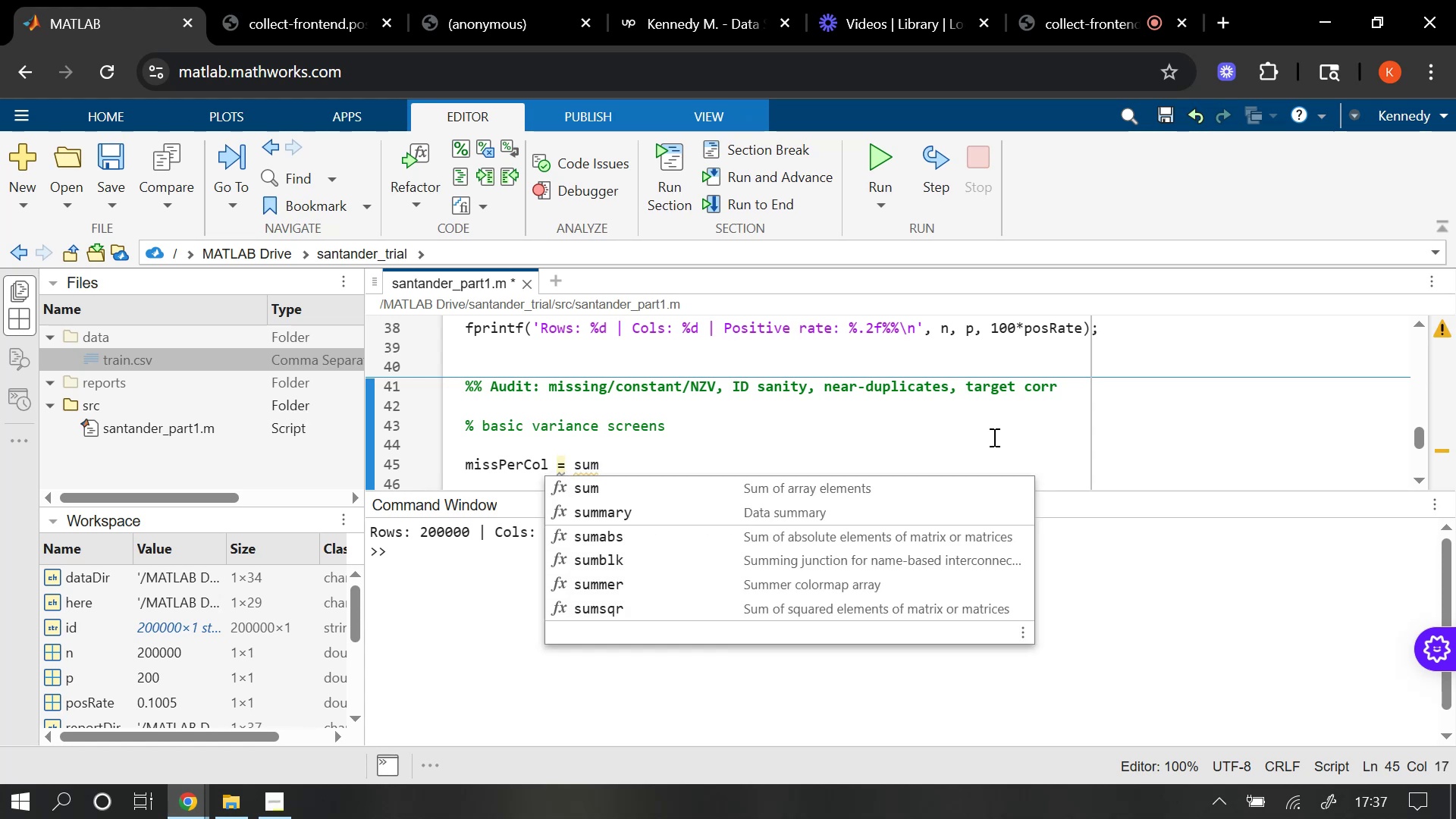 
type((ismi)
 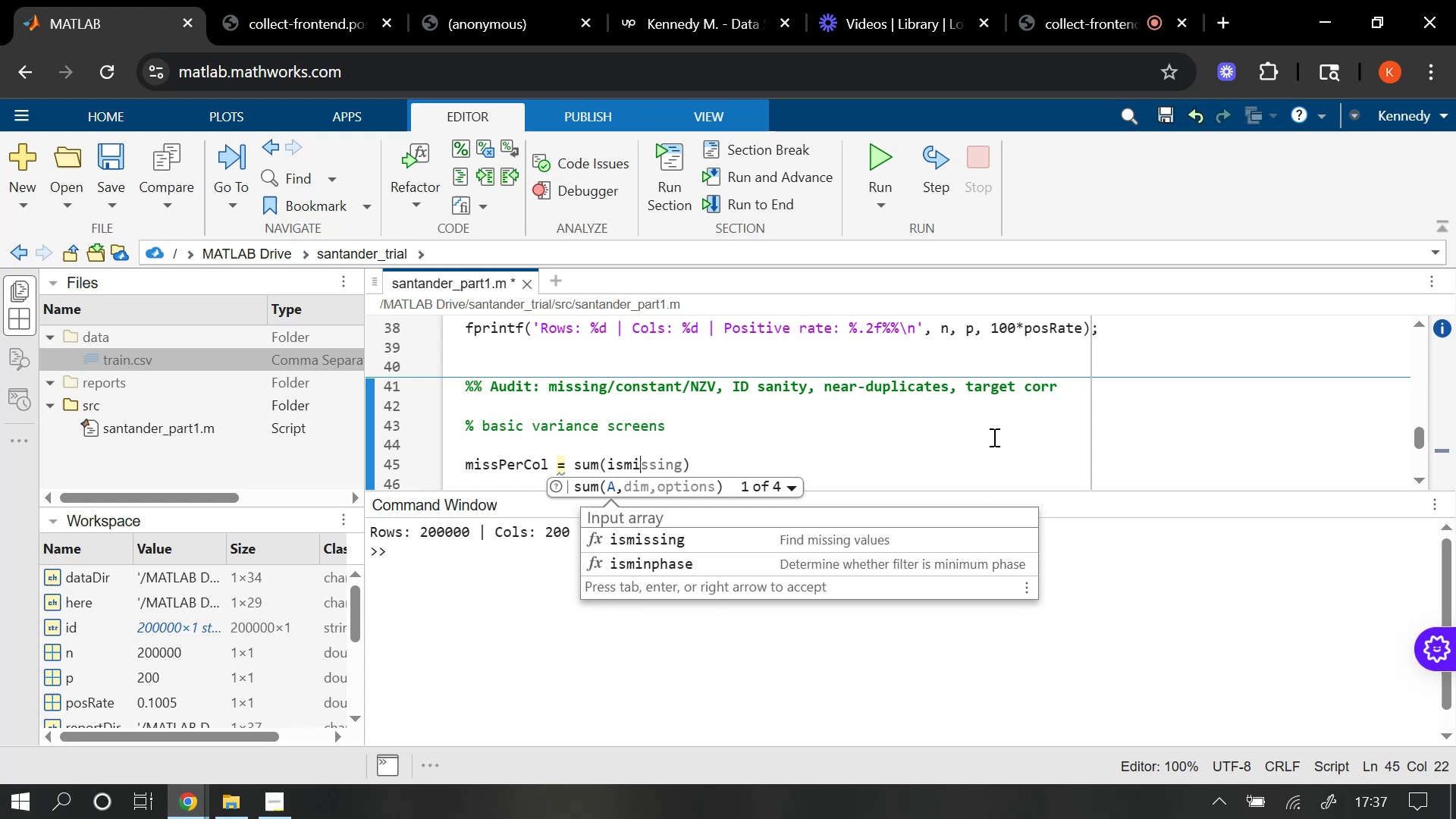 
type(ss)
key(Tab)
type((Xmat)
 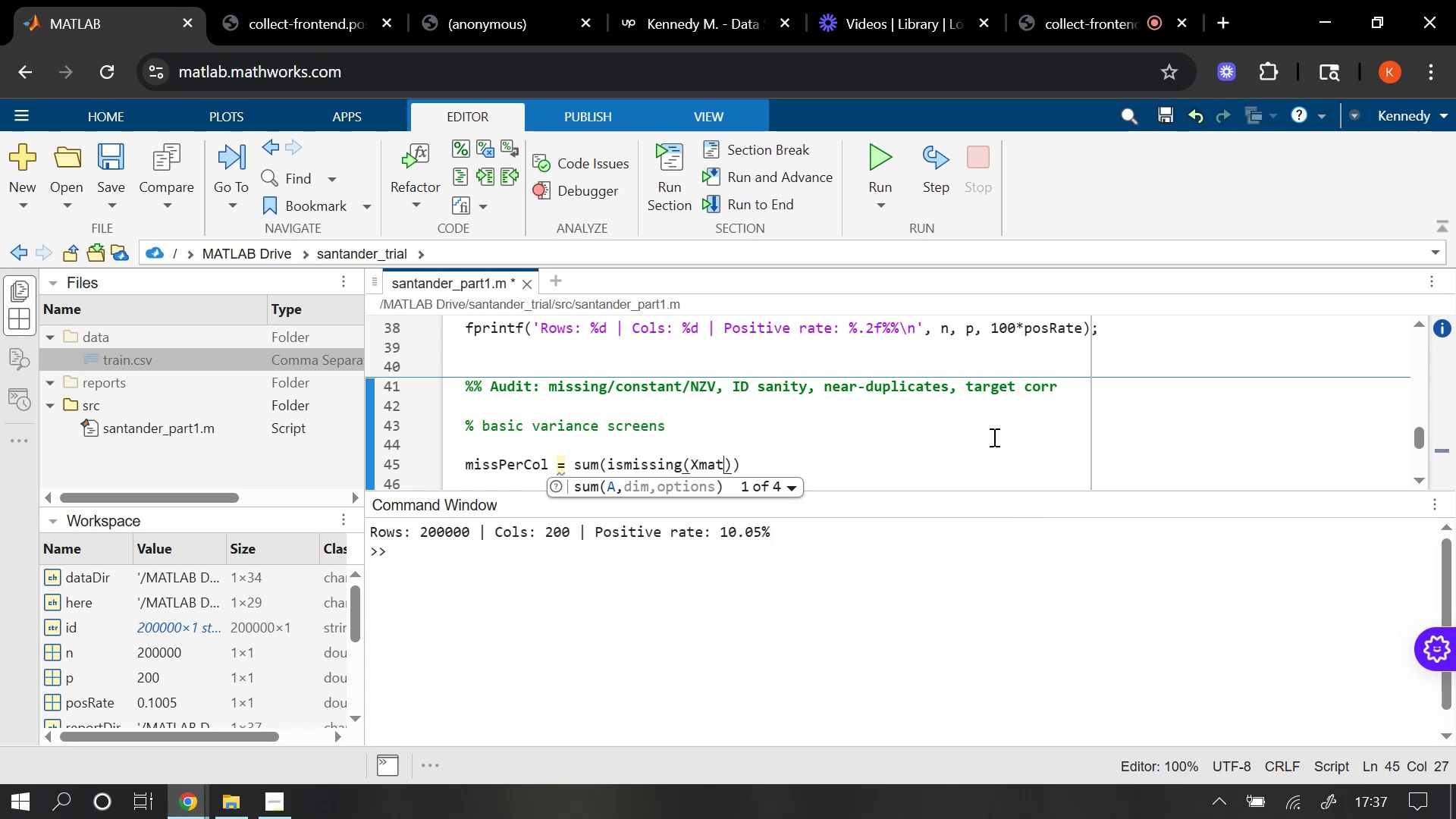 
key(ArrowRight)
 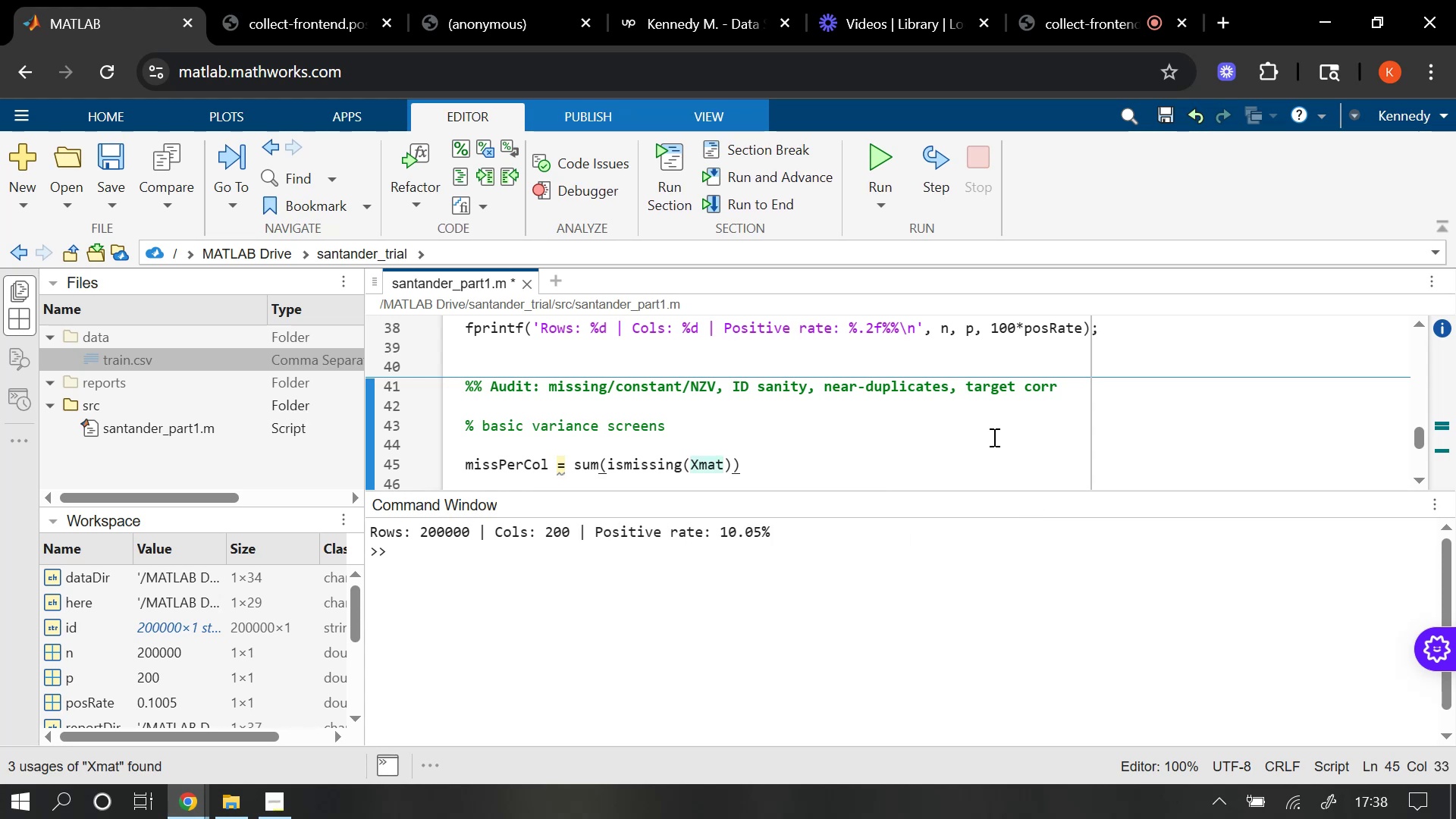 
key(Comma)
 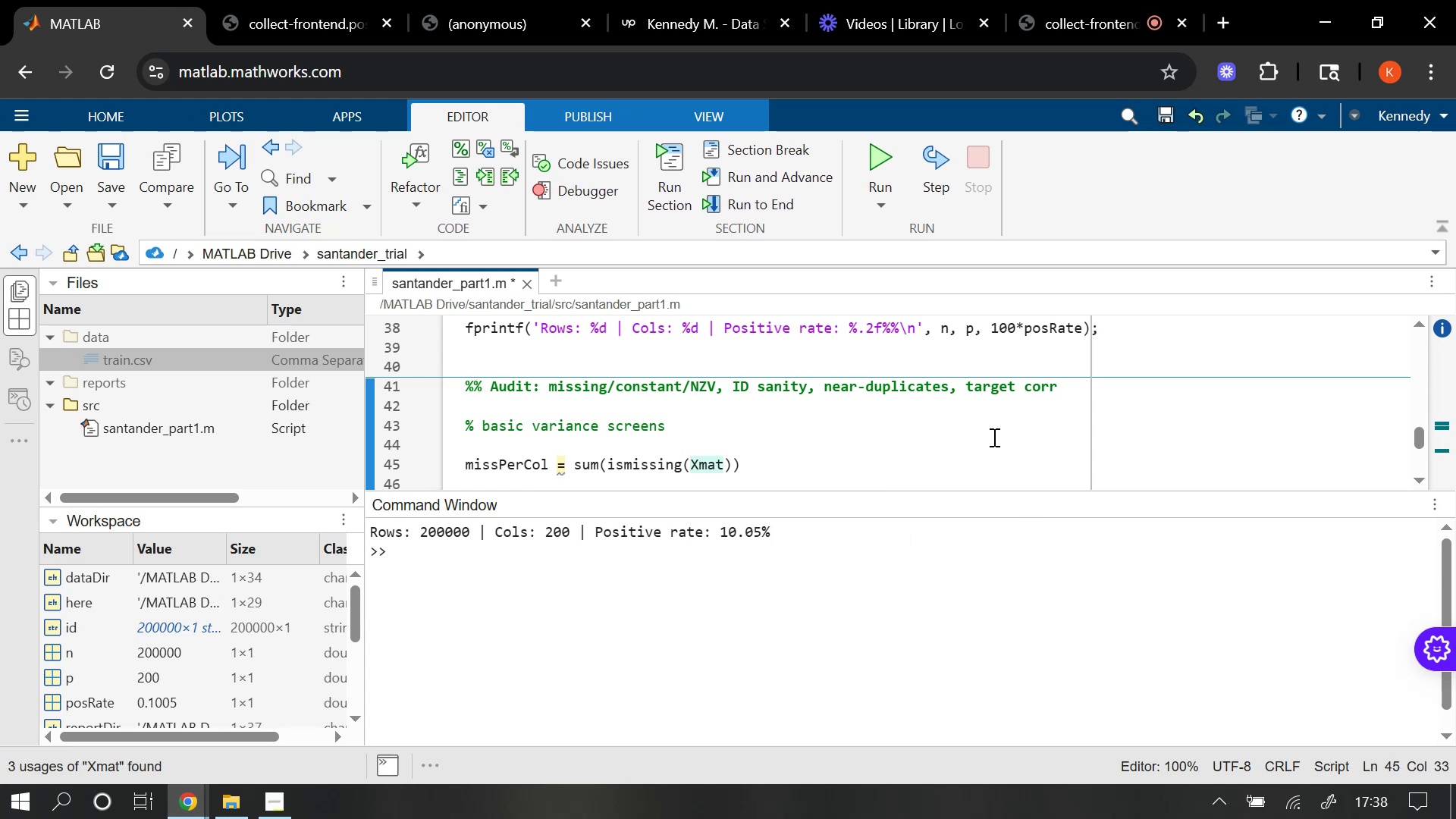 
key(Space)
 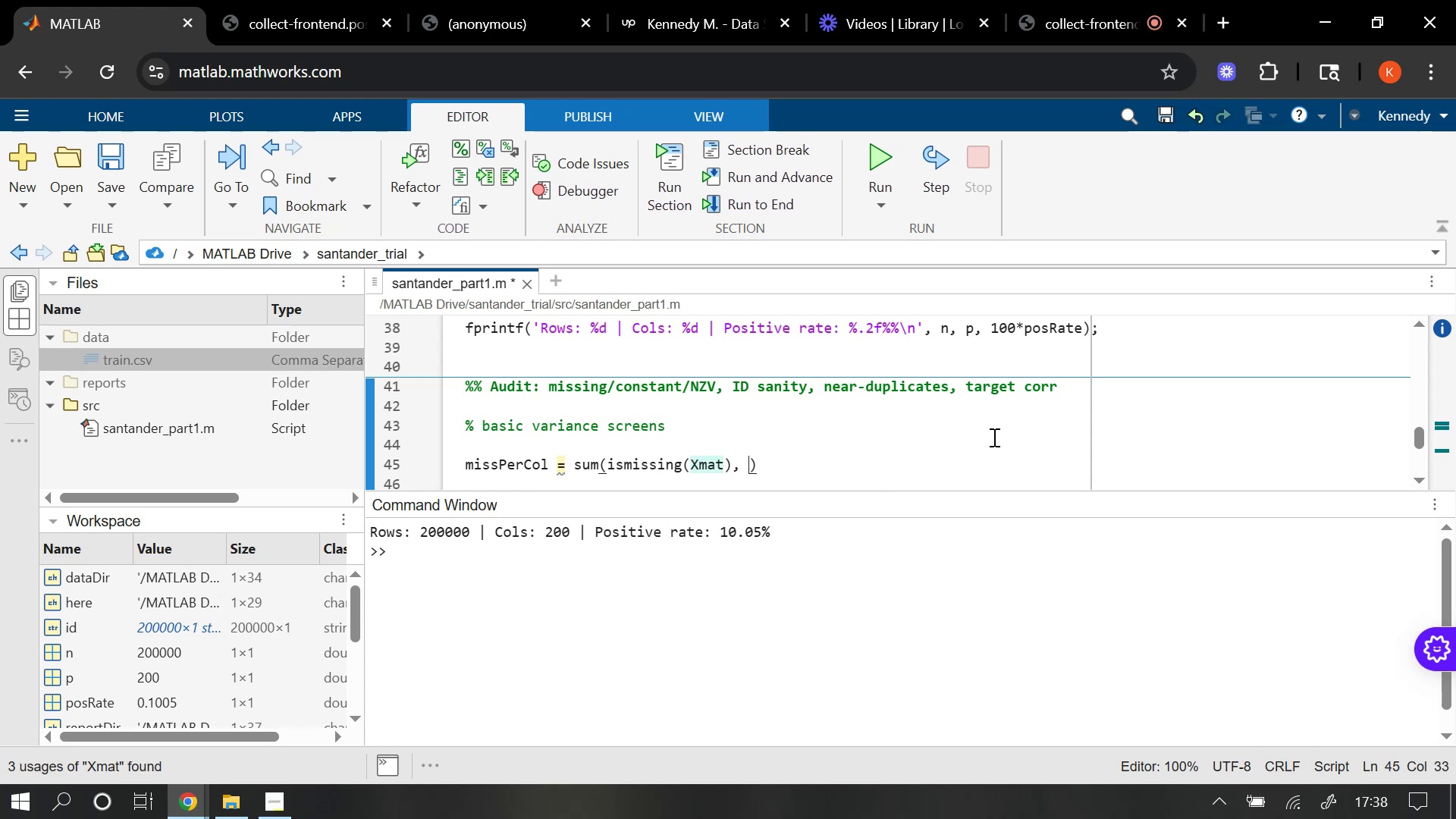 
key(1)
 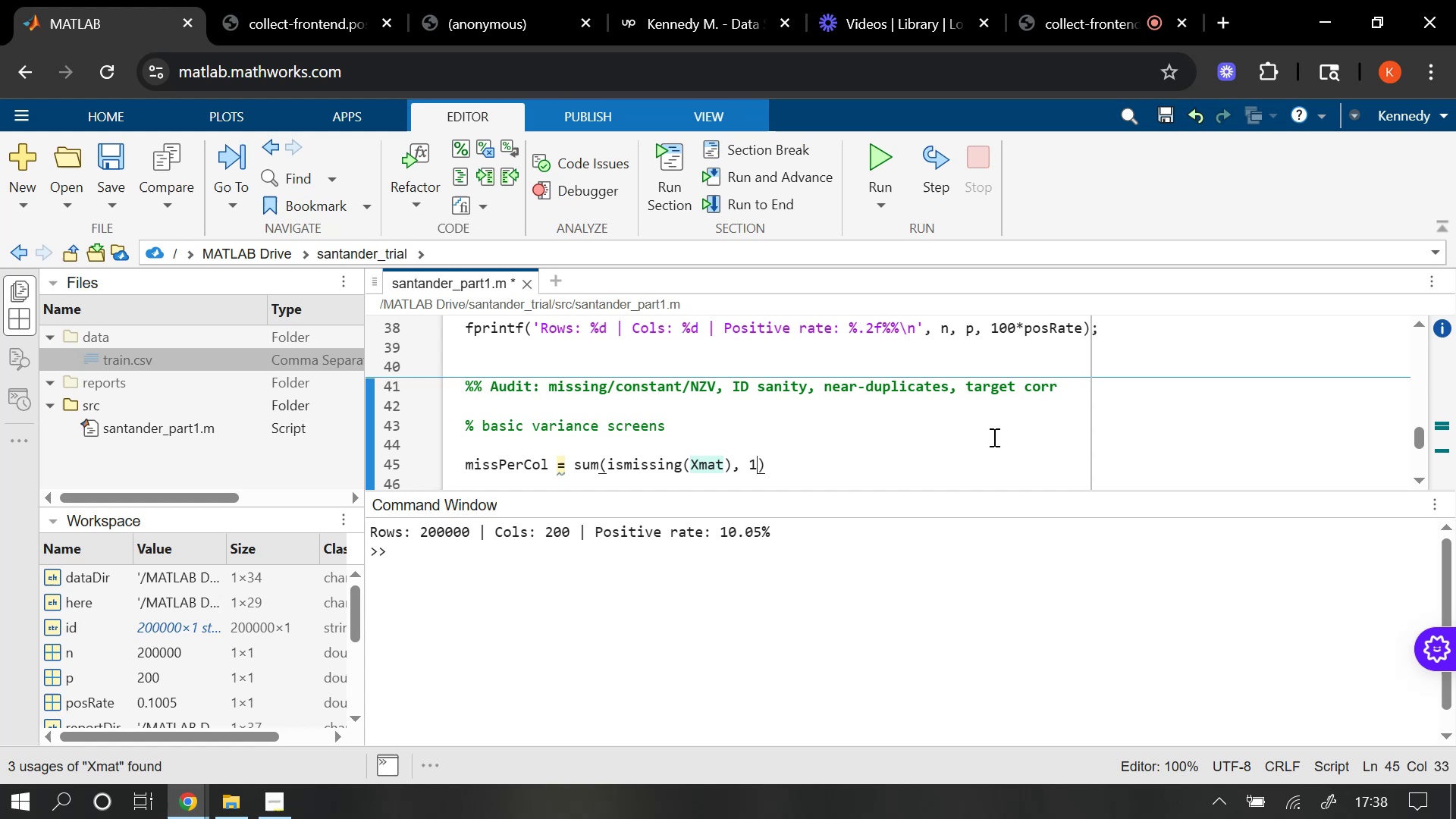 
key(ArrowRight)
 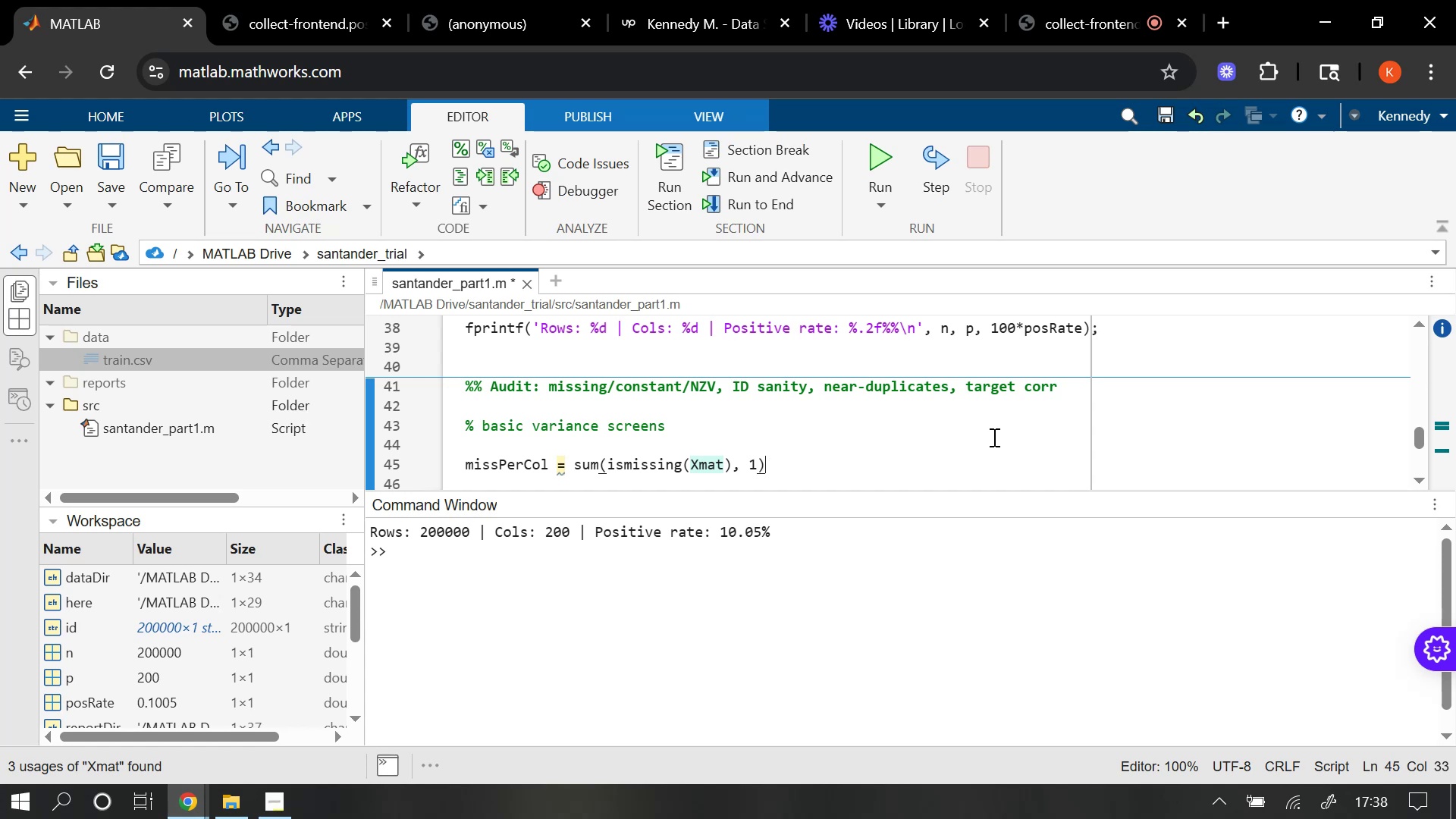 
key(Semicolon)
 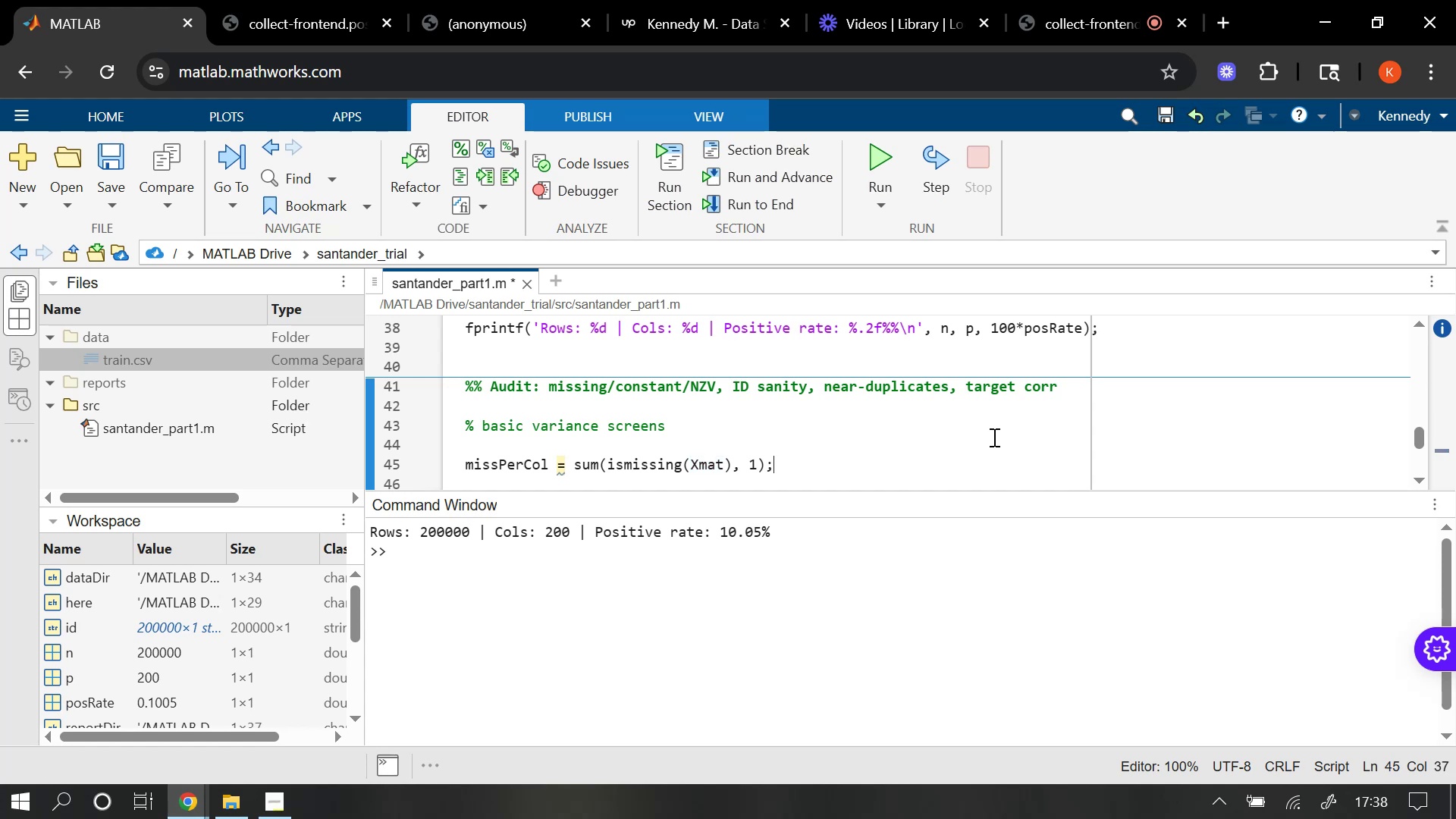 
key(Enter)
 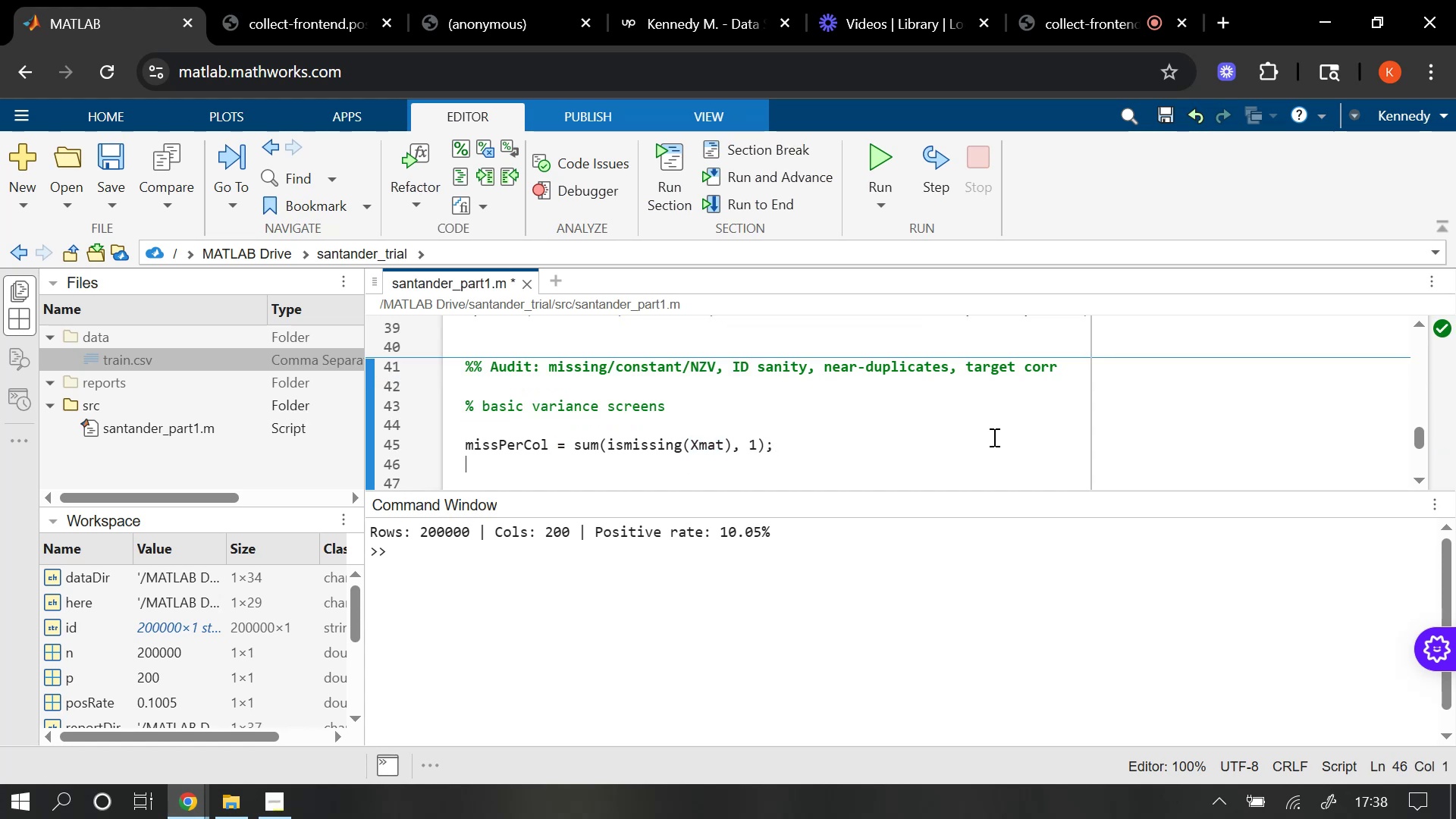 
type(ConstMask = std(Xmat)
 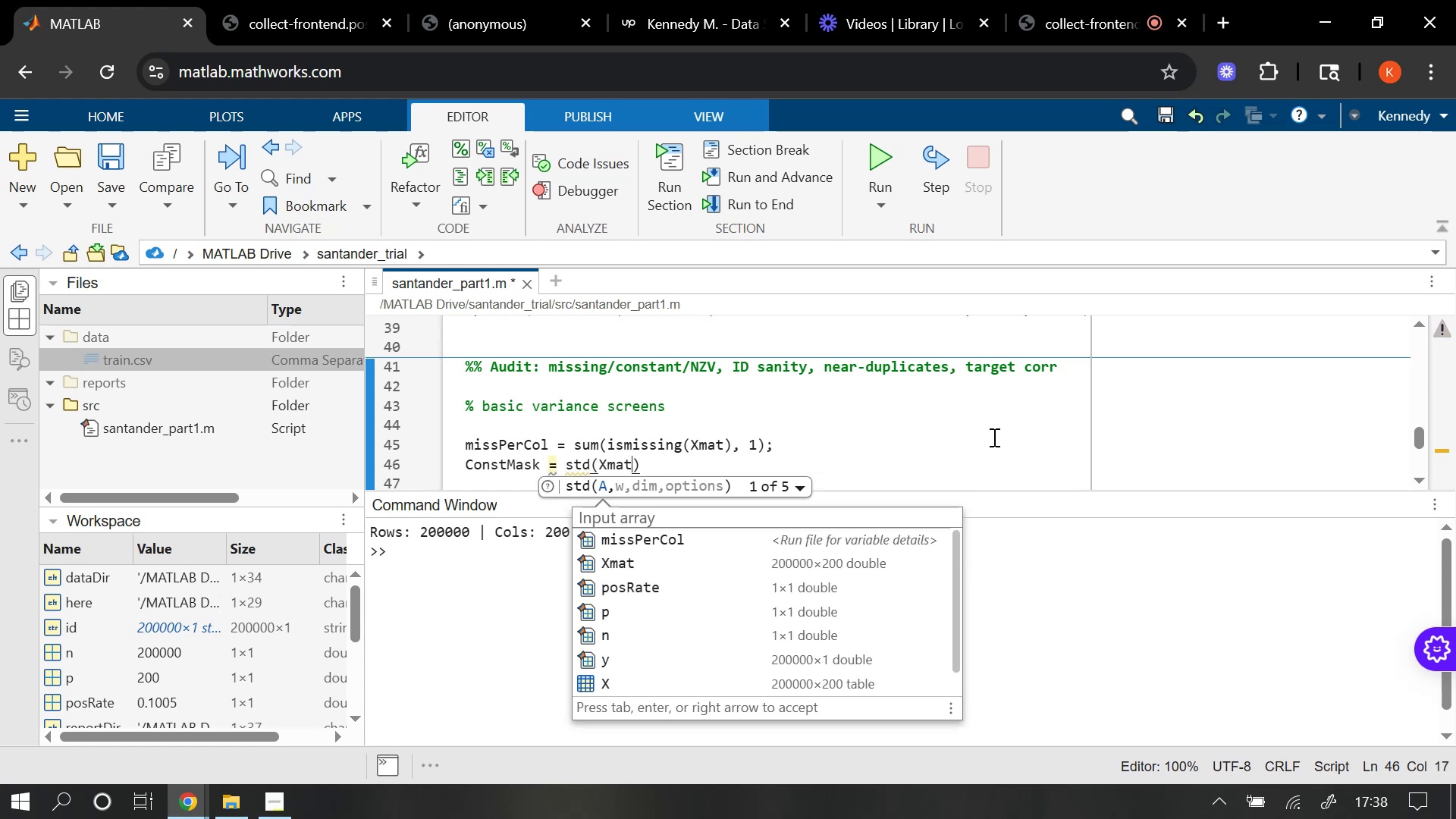 
key(Comma)
 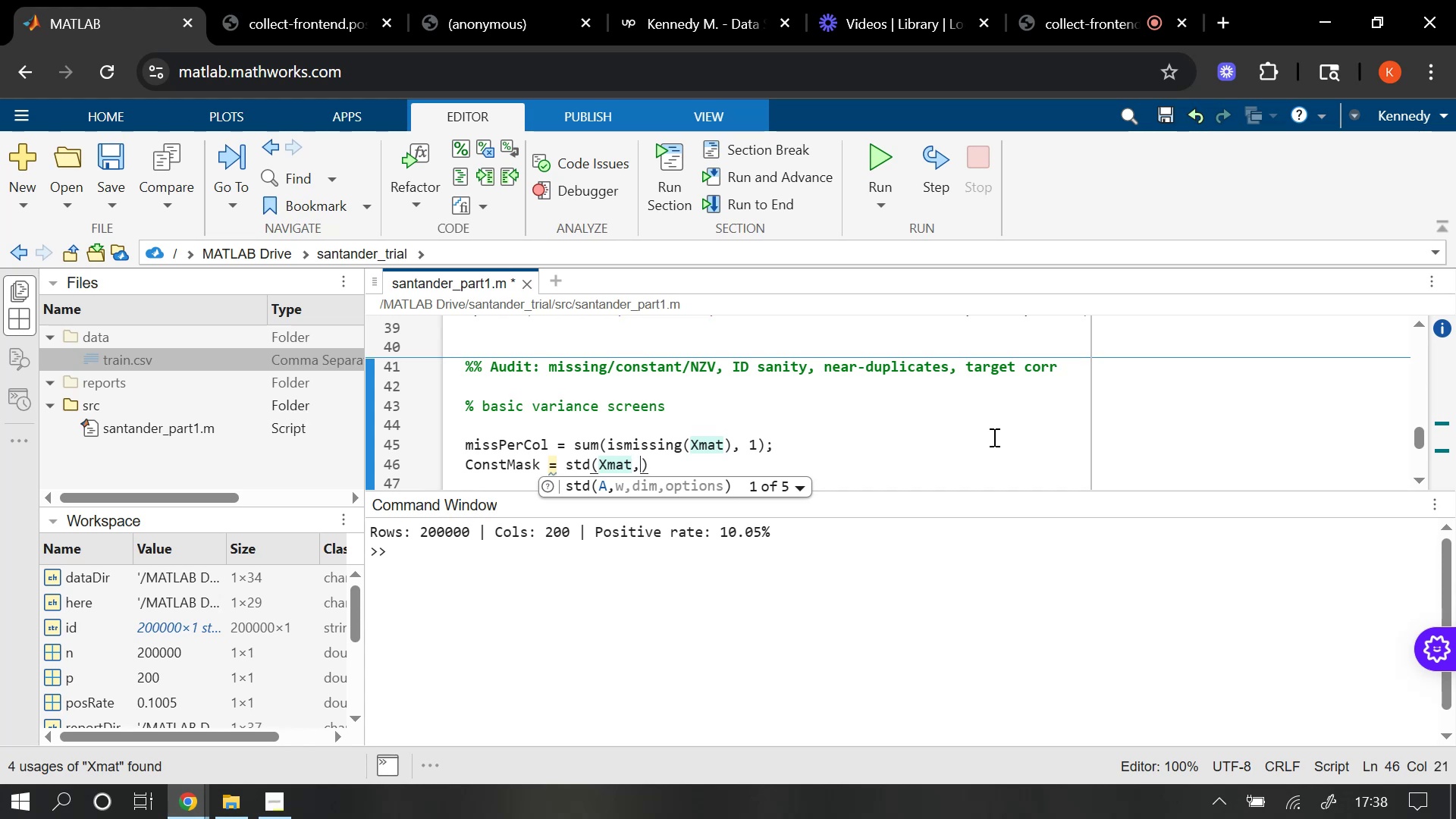 
key(Space)
 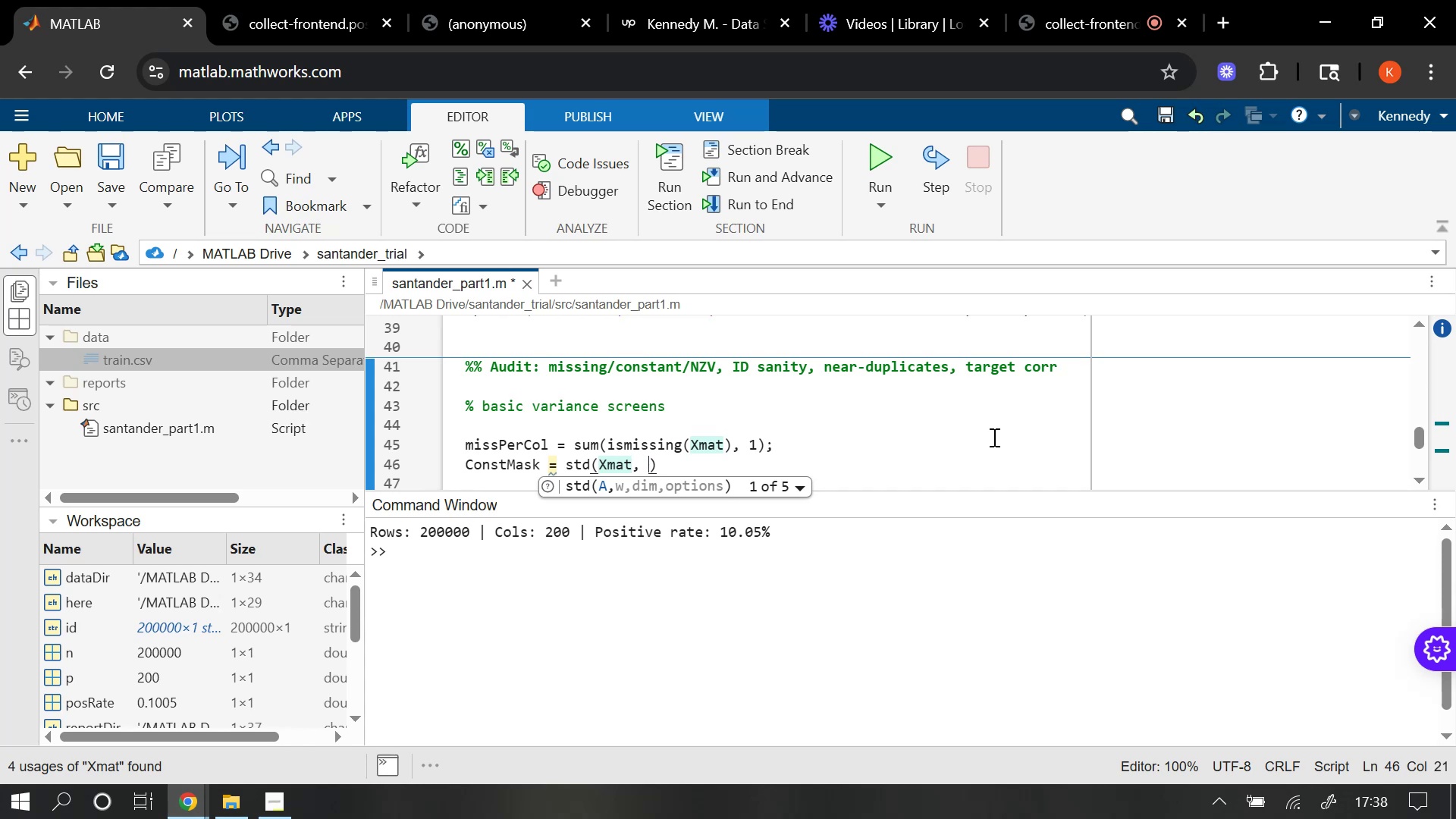 
key(0)
 